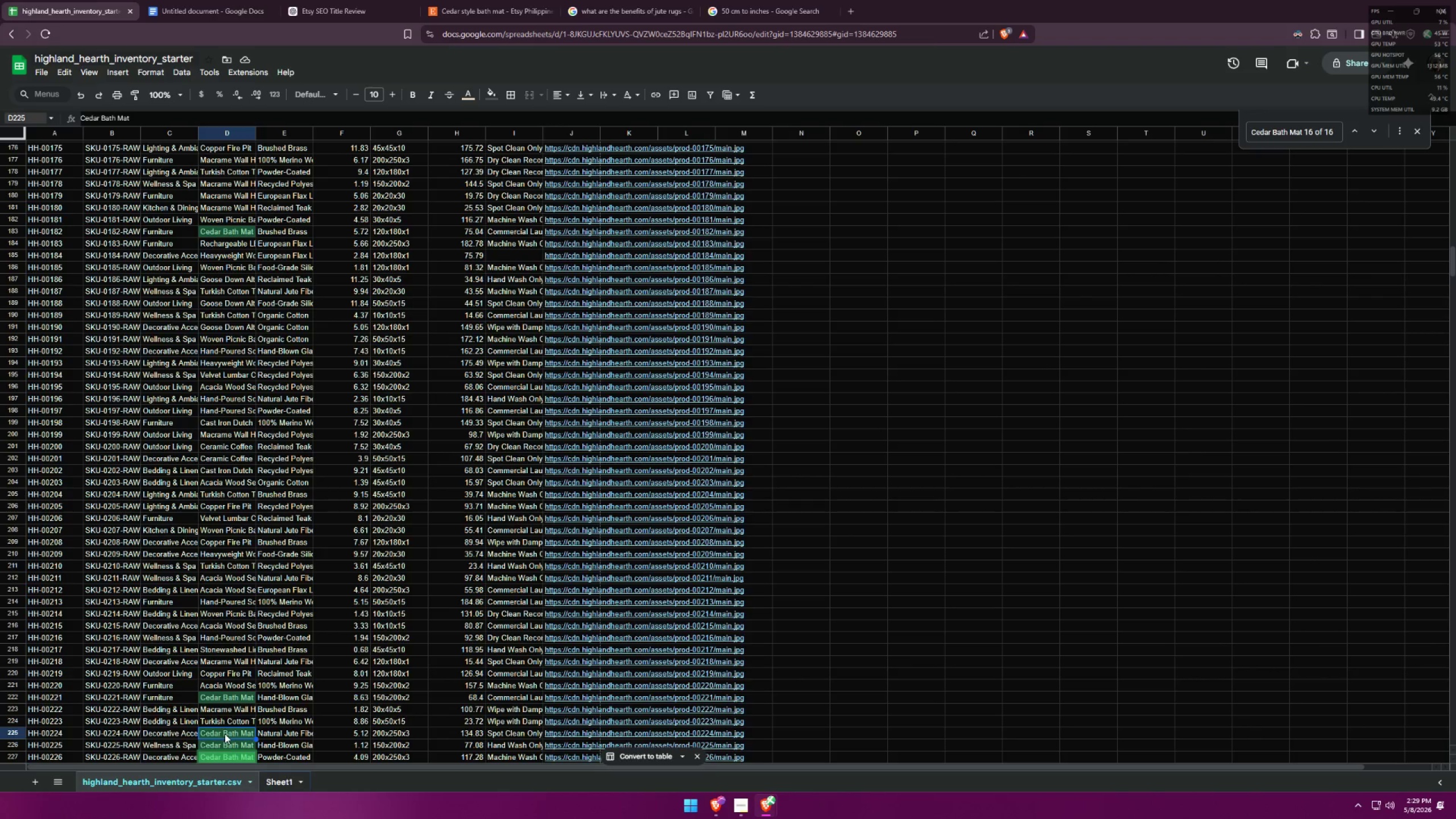 
key(Alt+AltLeft)
 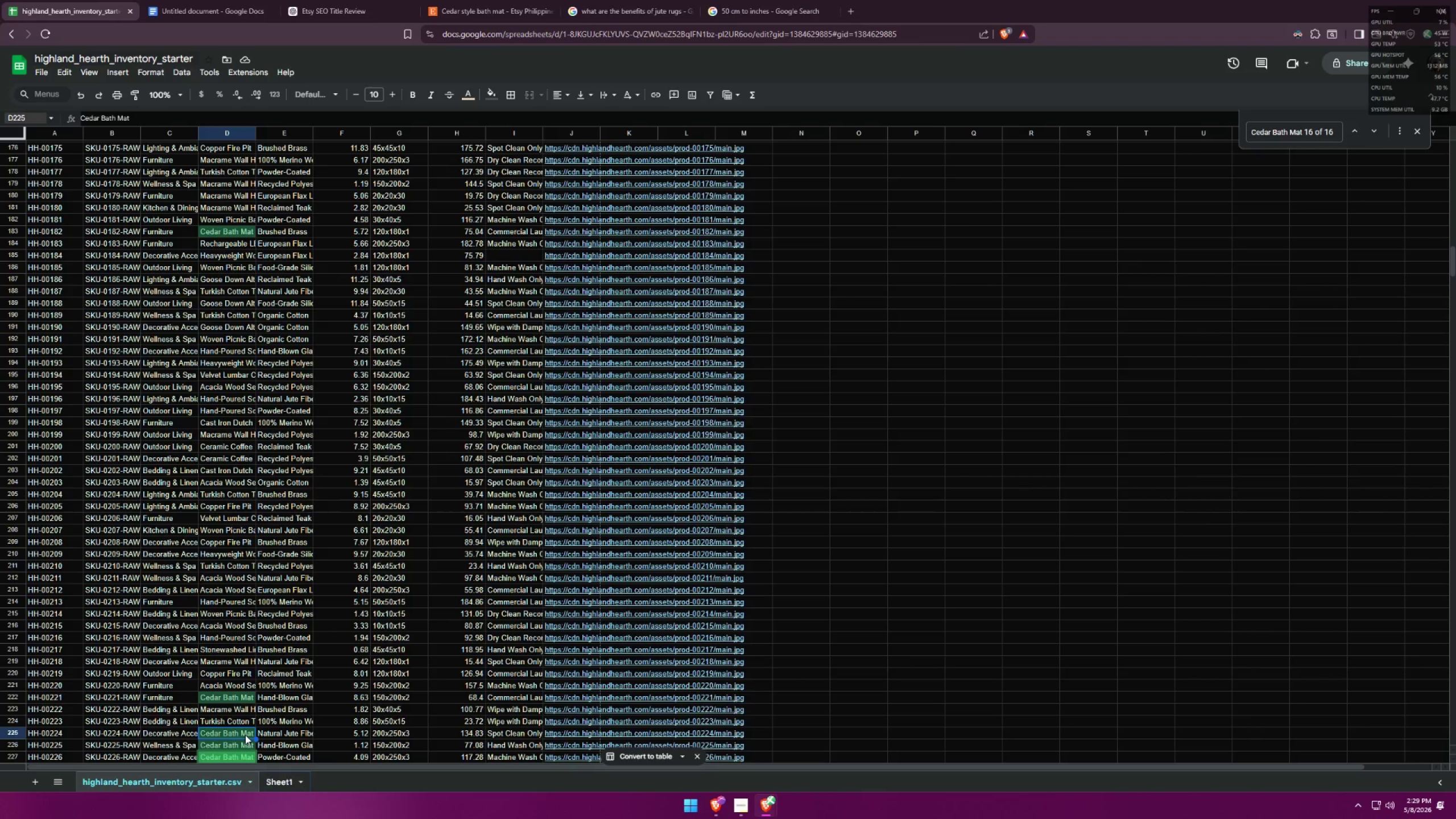 
key(Alt+Tab)
 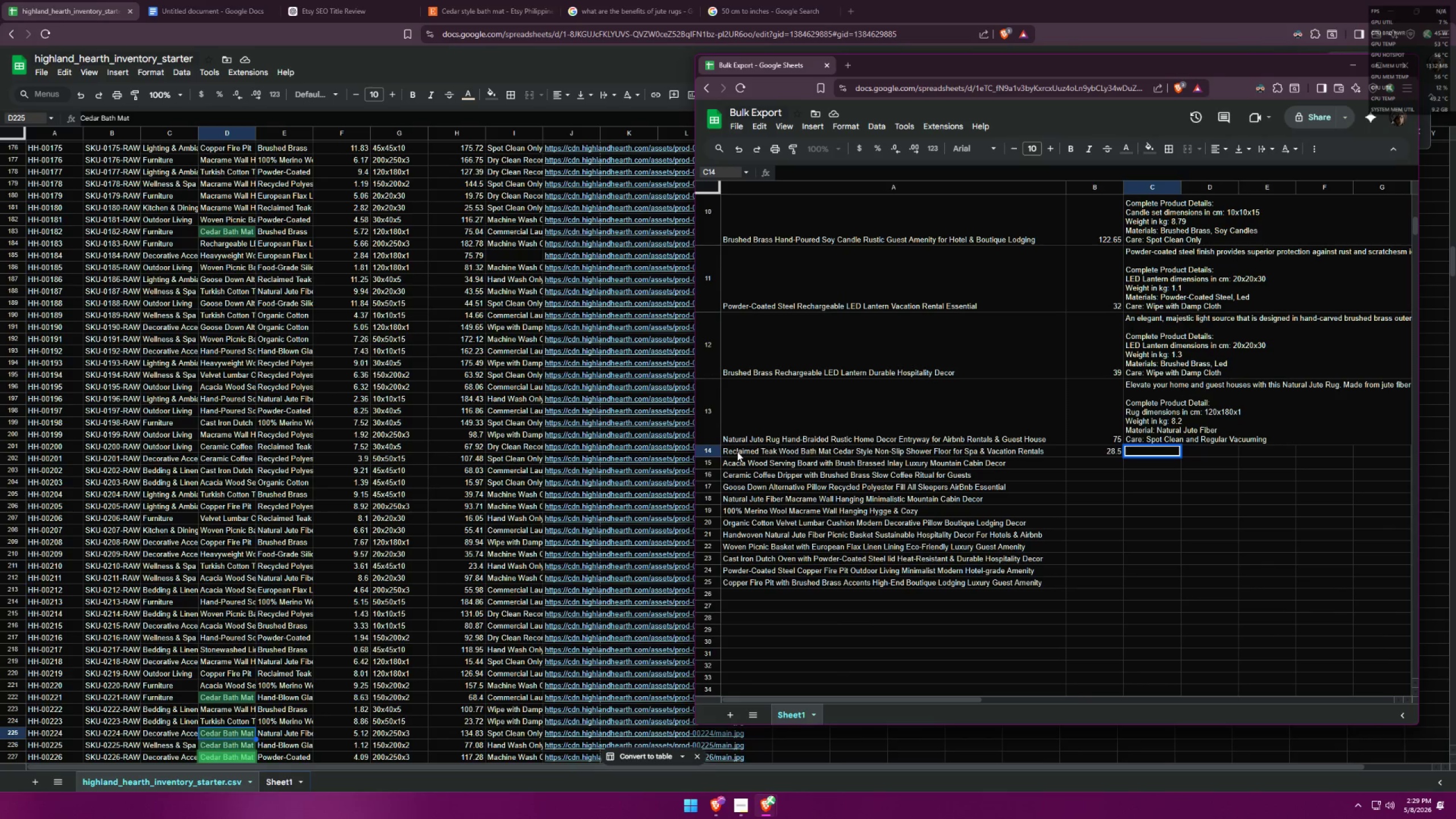 
wait(5.27)
 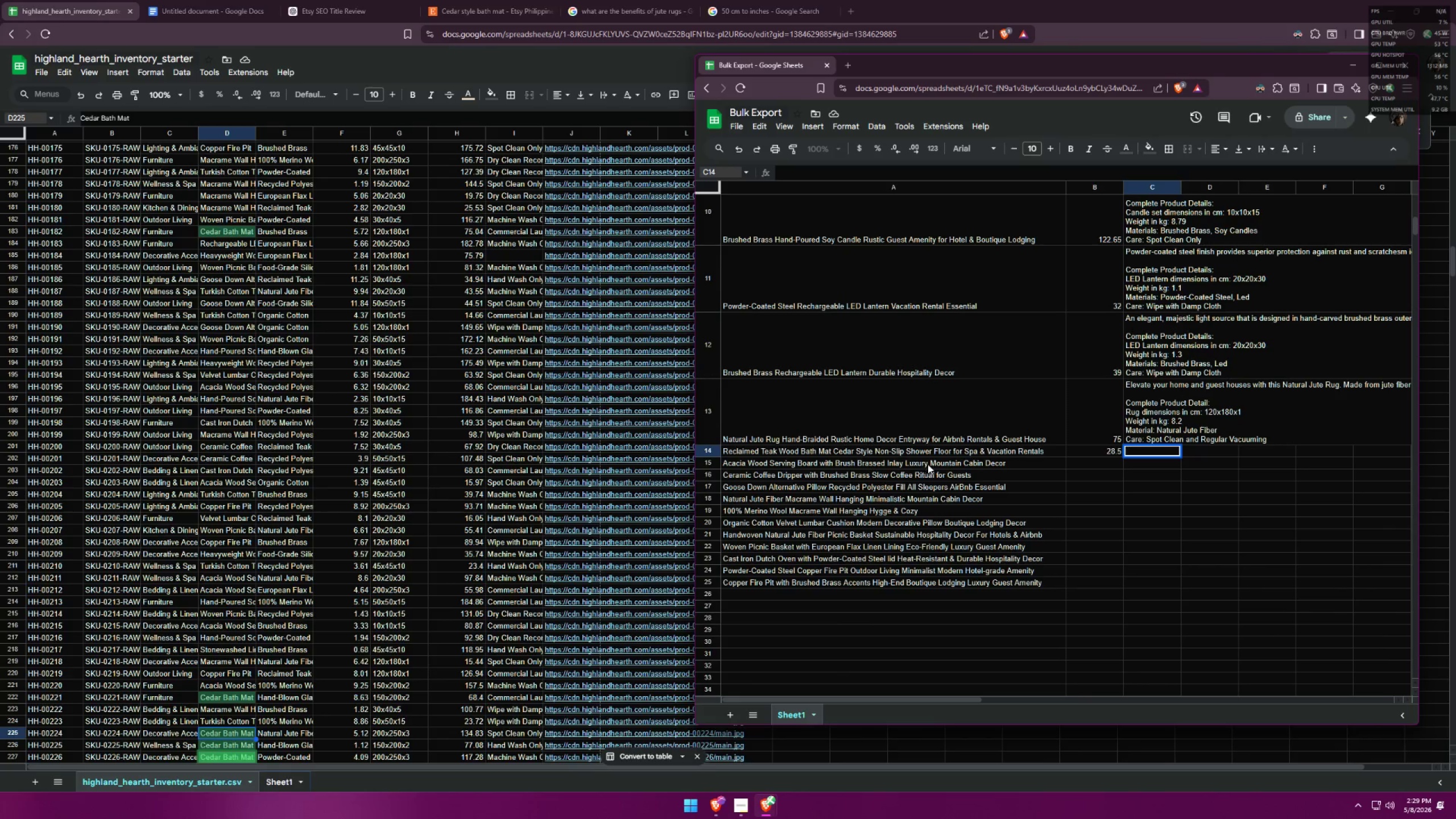 
left_click([1087, 483])
 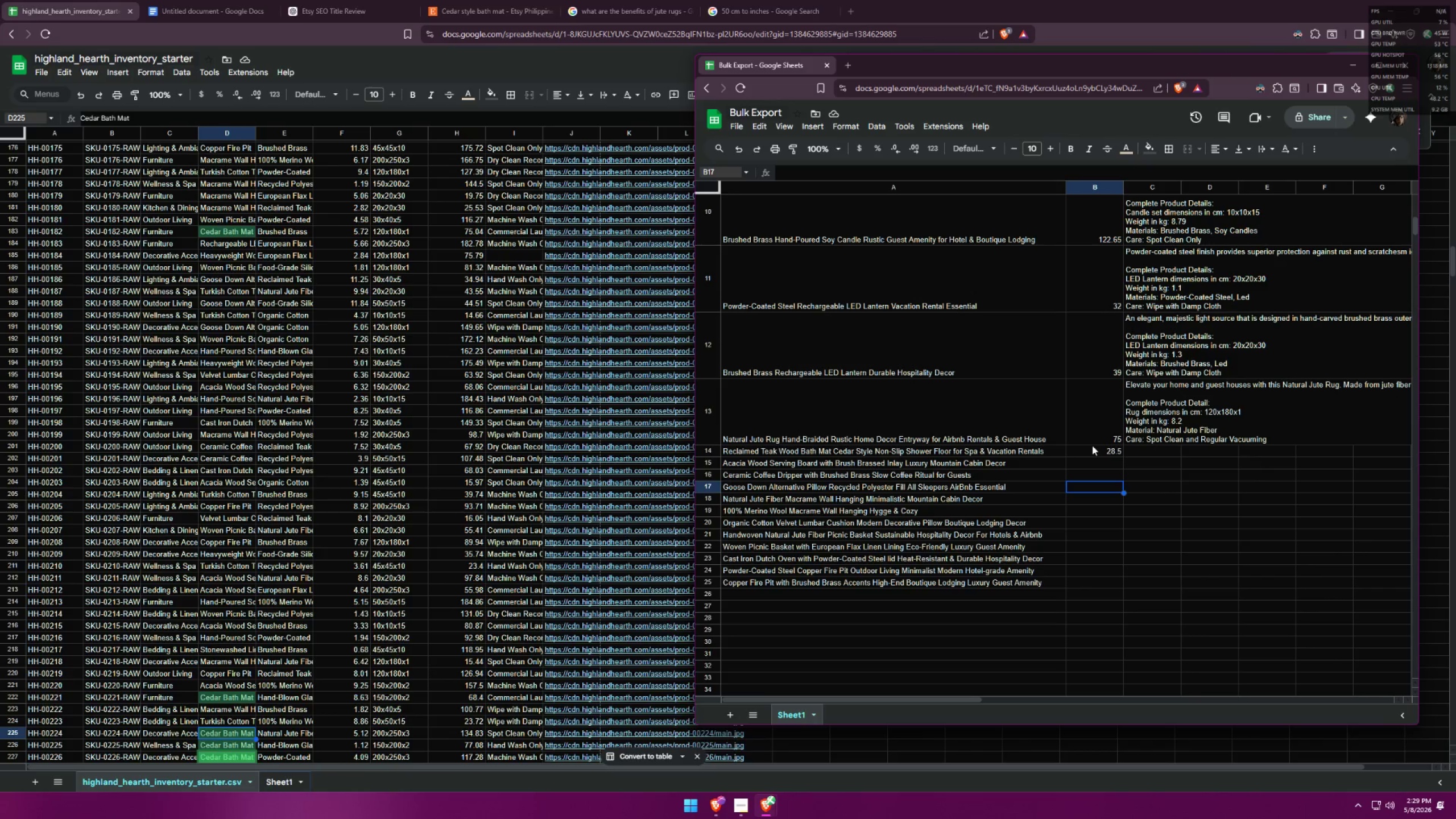 
key(Control+Z)
 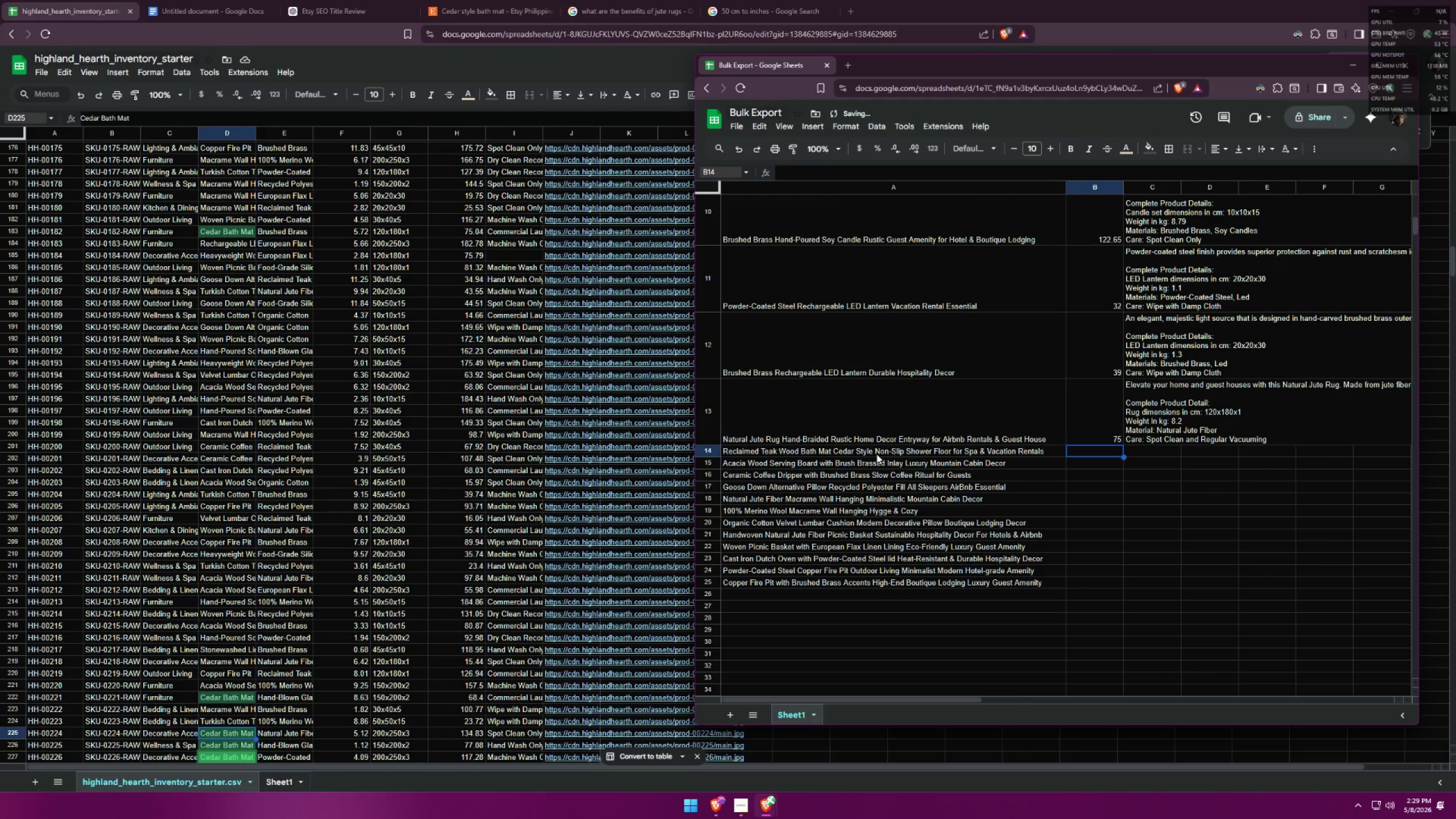 
left_click([876, 454])
 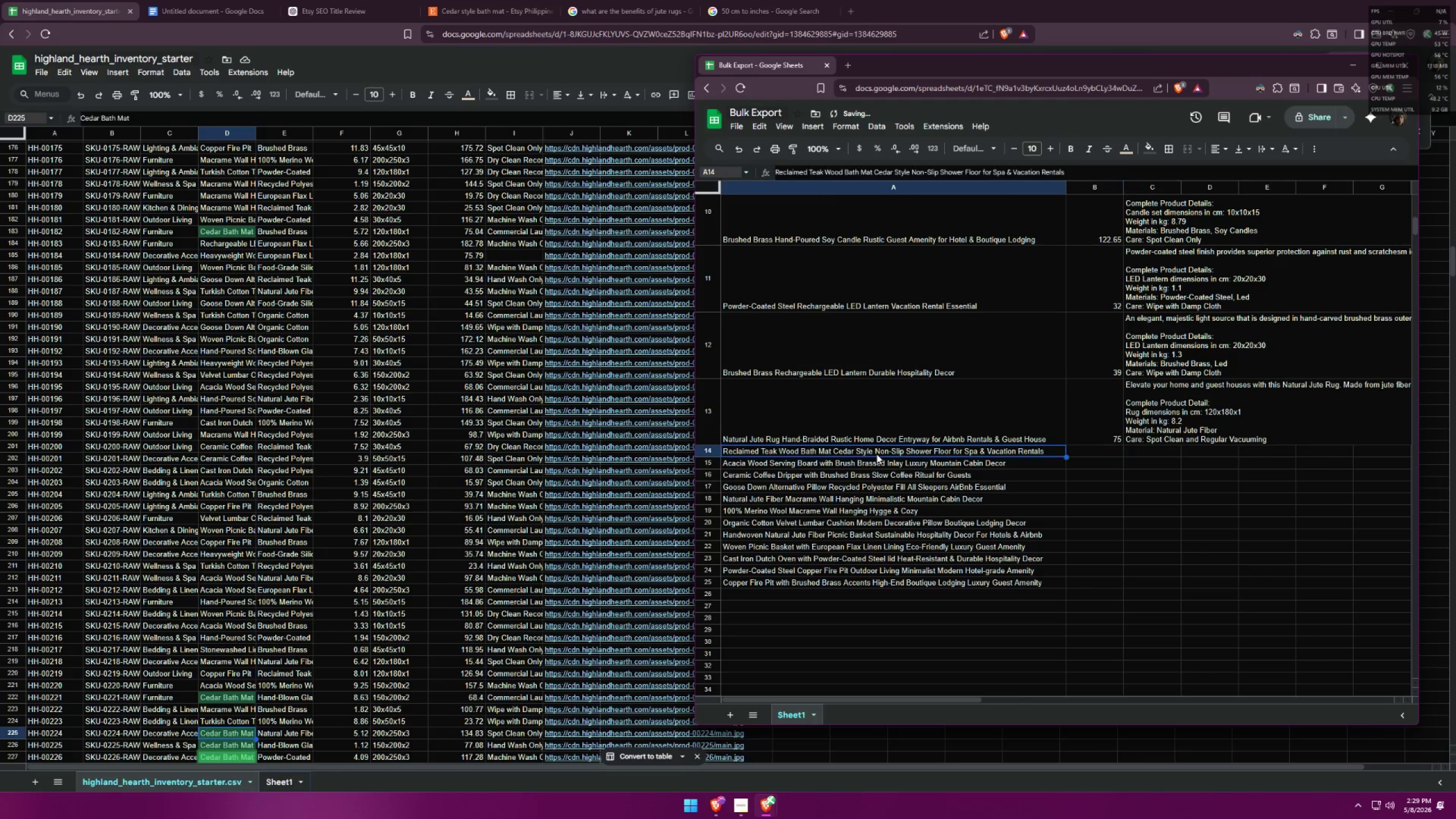 
key(Control+ControlLeft)
 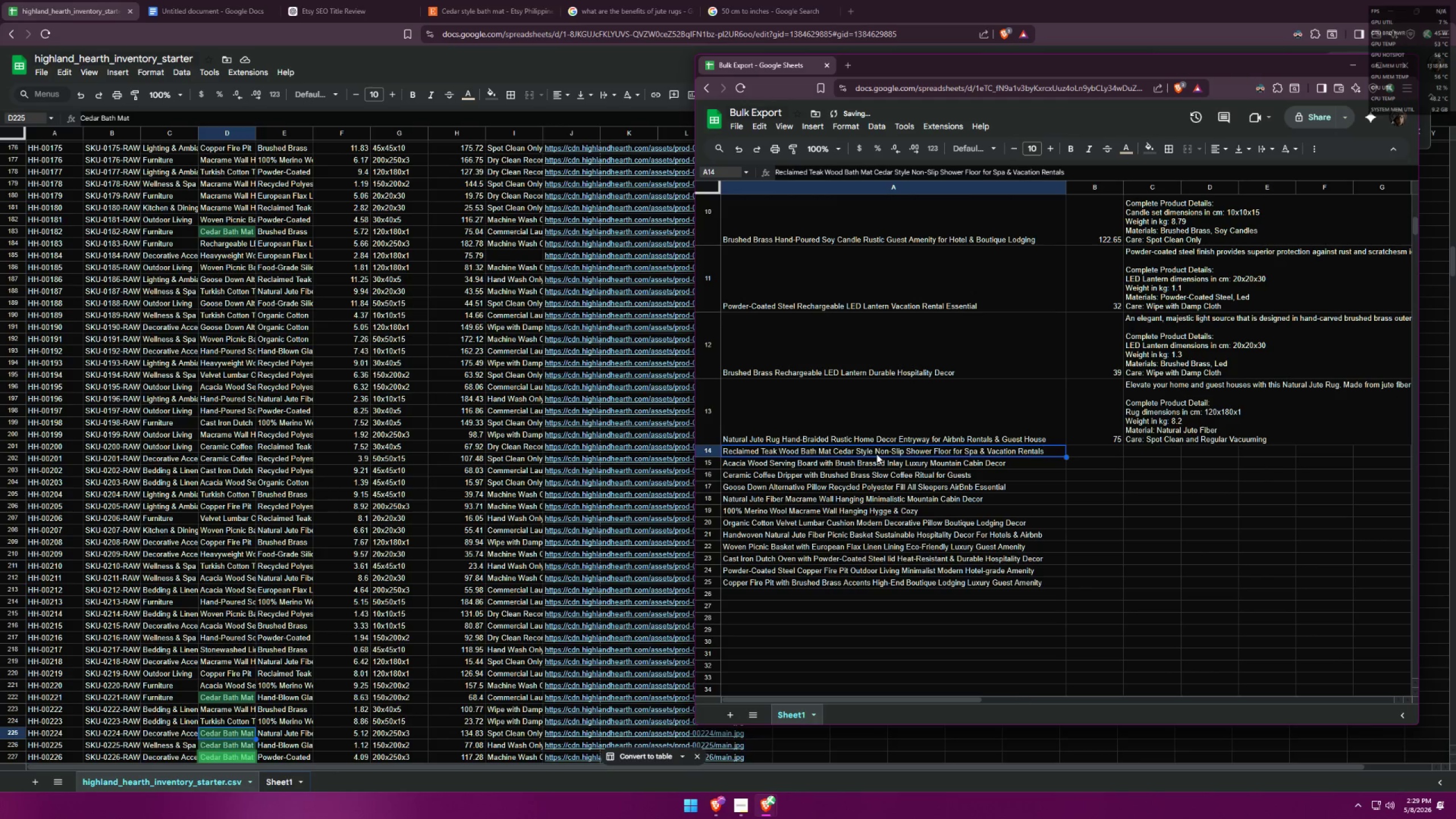 
key(Control+C)
 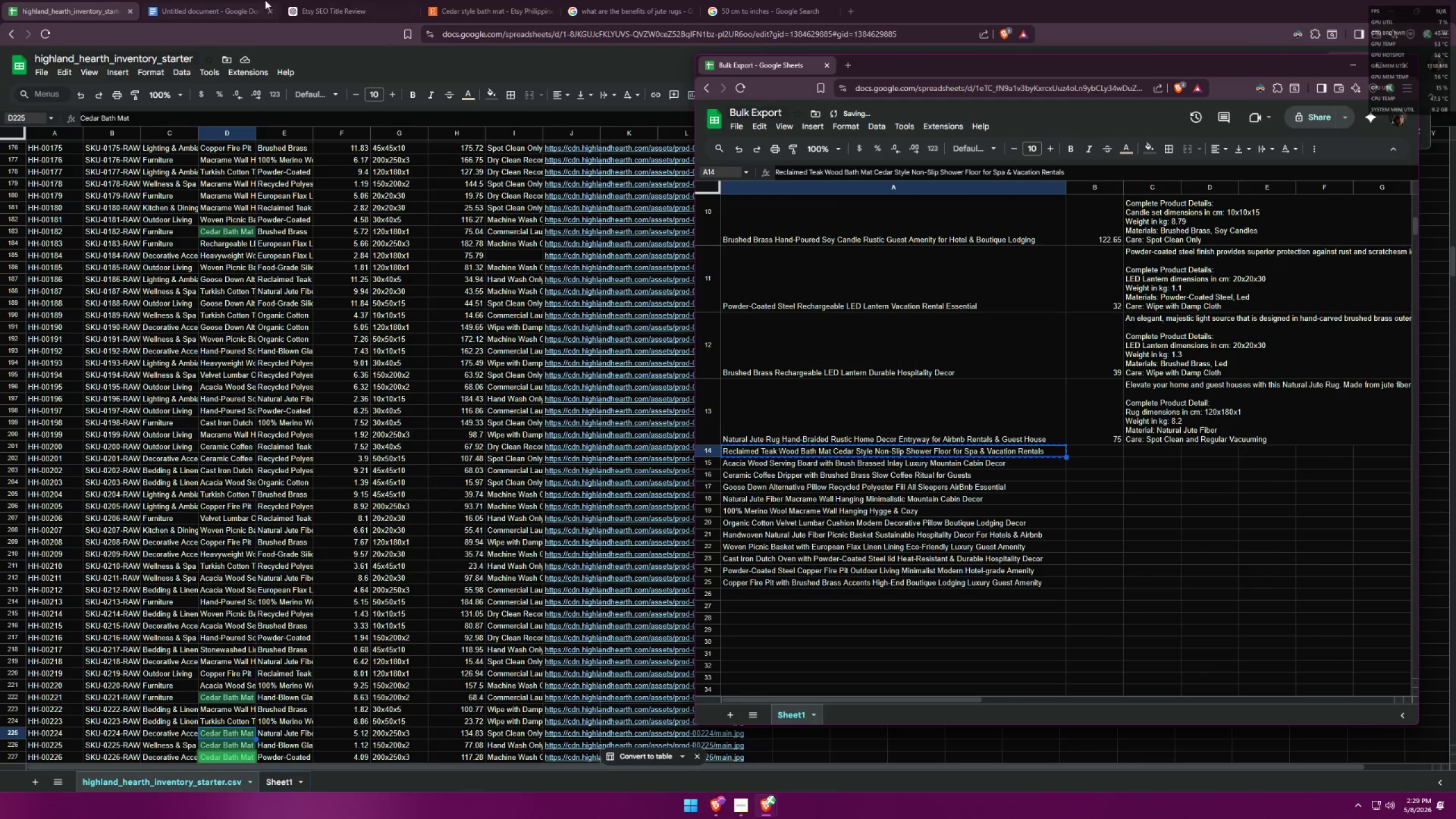 
left_click([330, 0])
 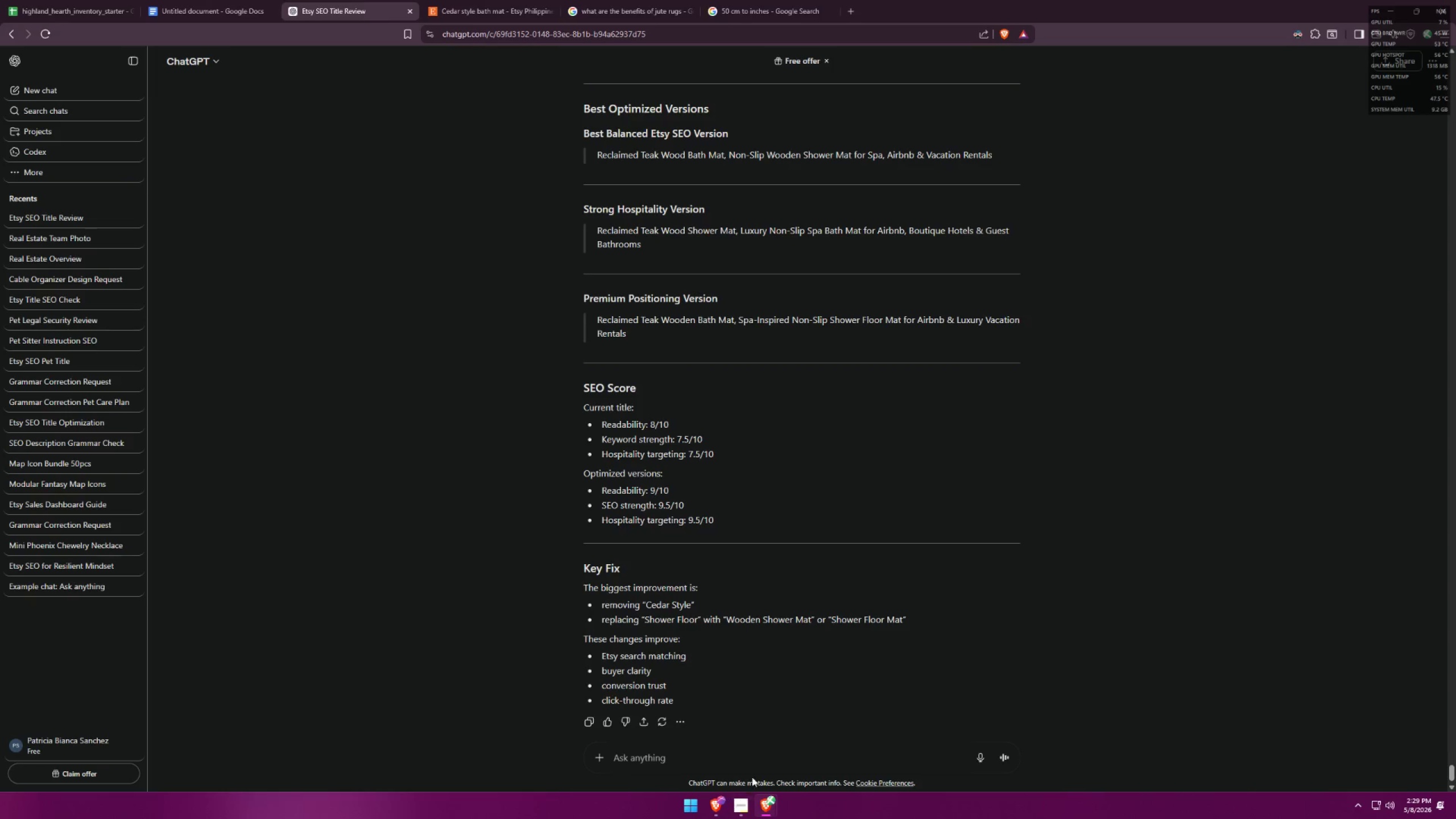 
left_click([750, 758])
 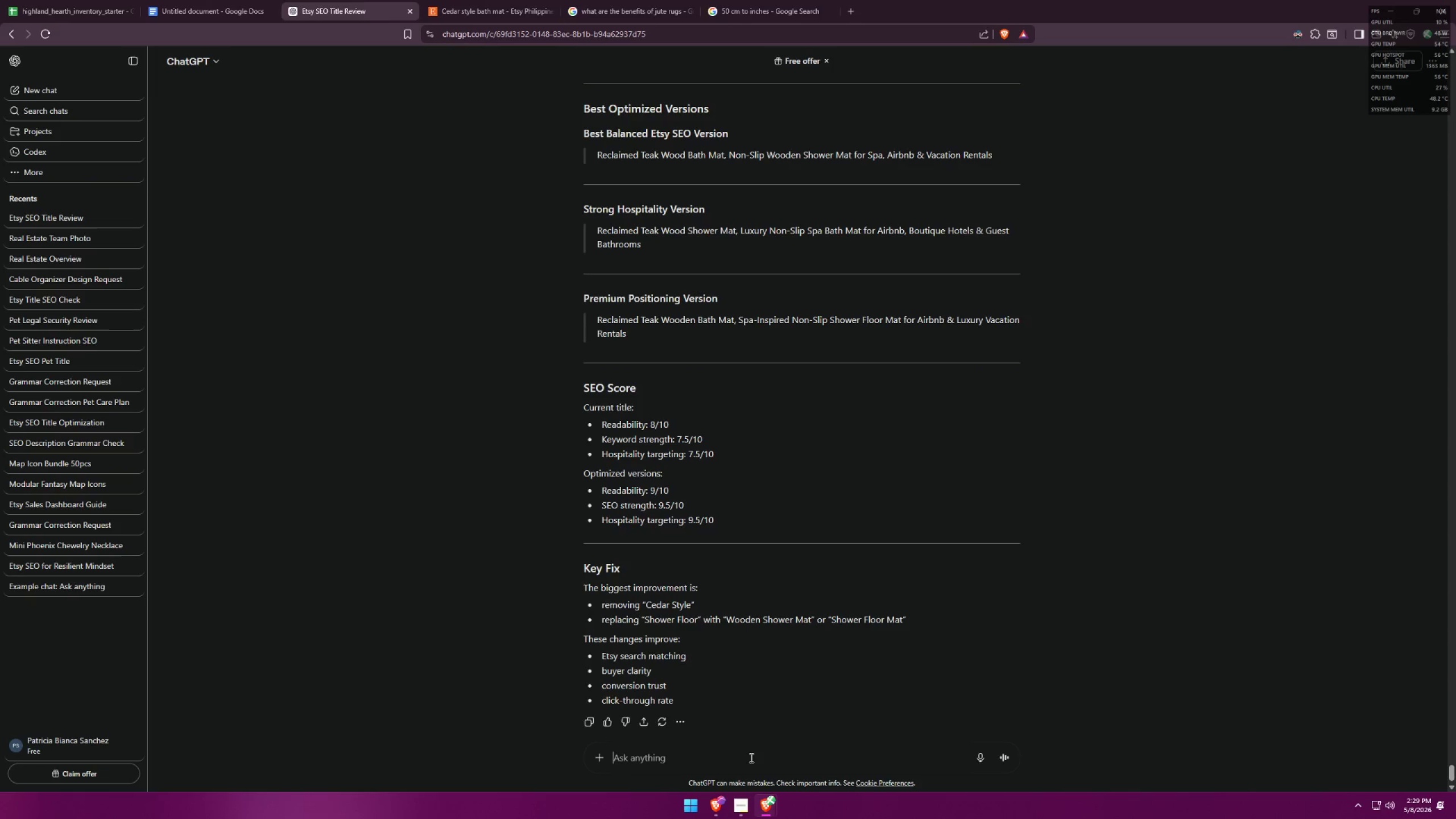 
key(Control+ControlLeft)
 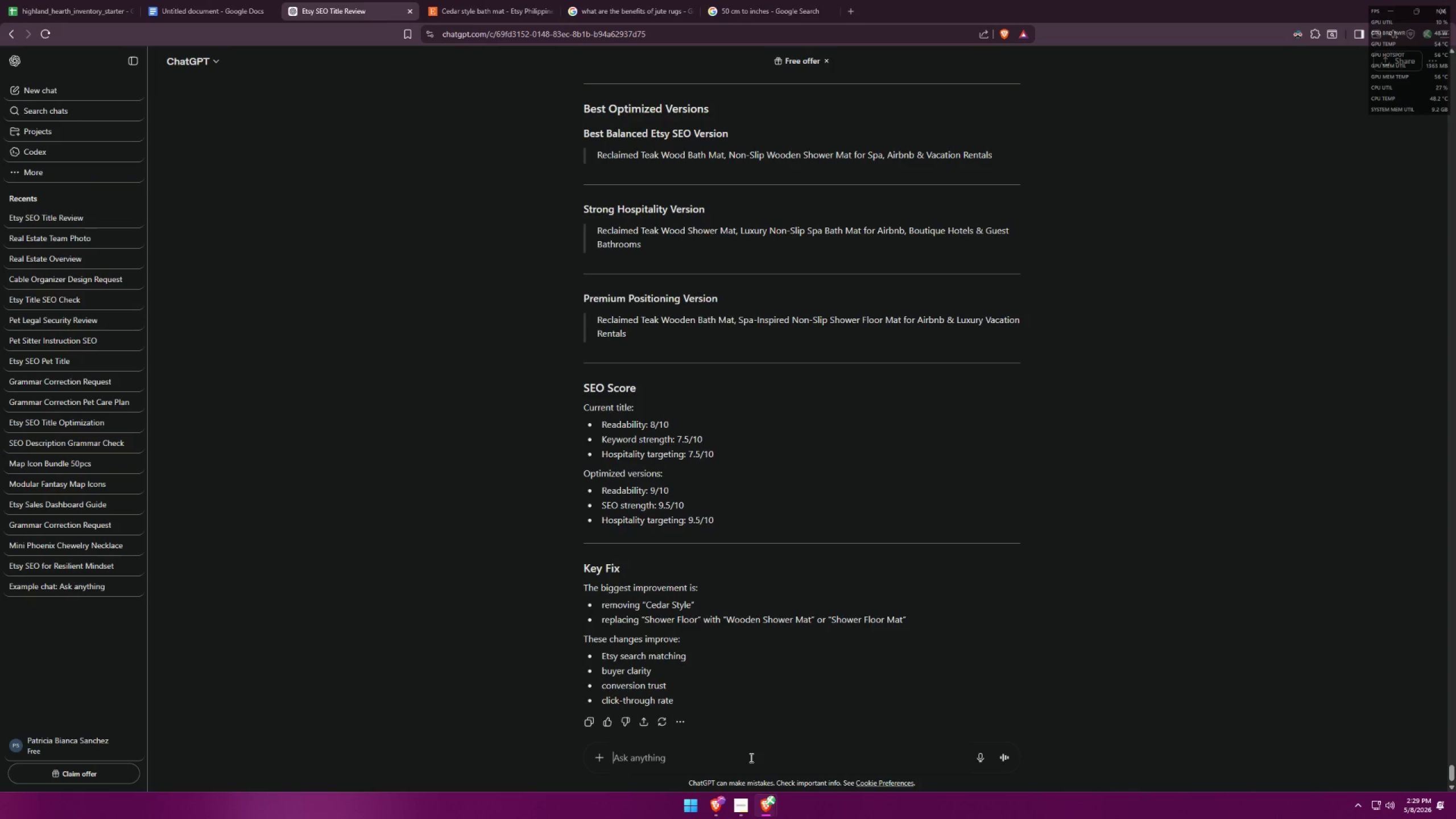 
key(Control+V)
 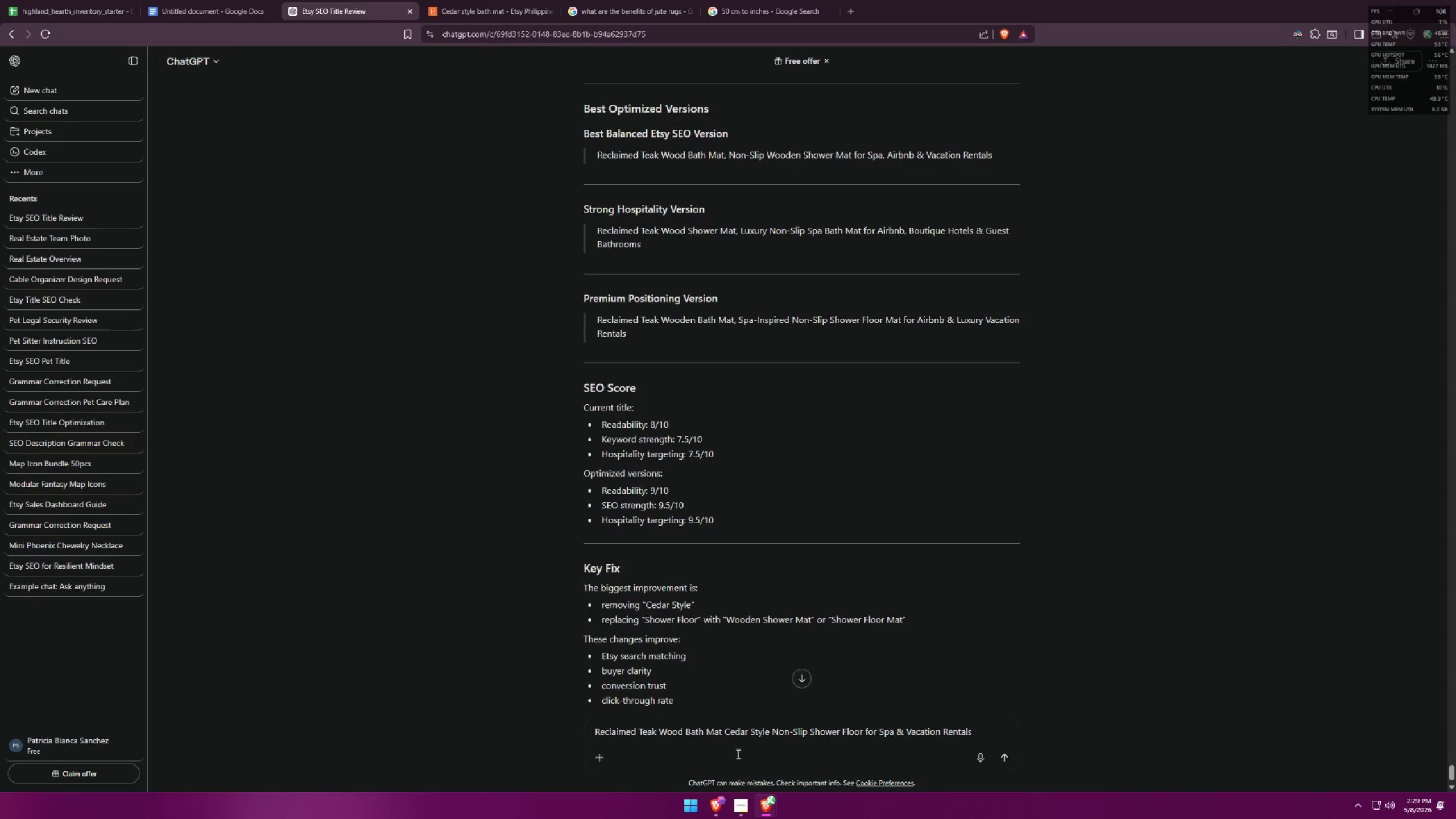 
left_click([61, 0])
 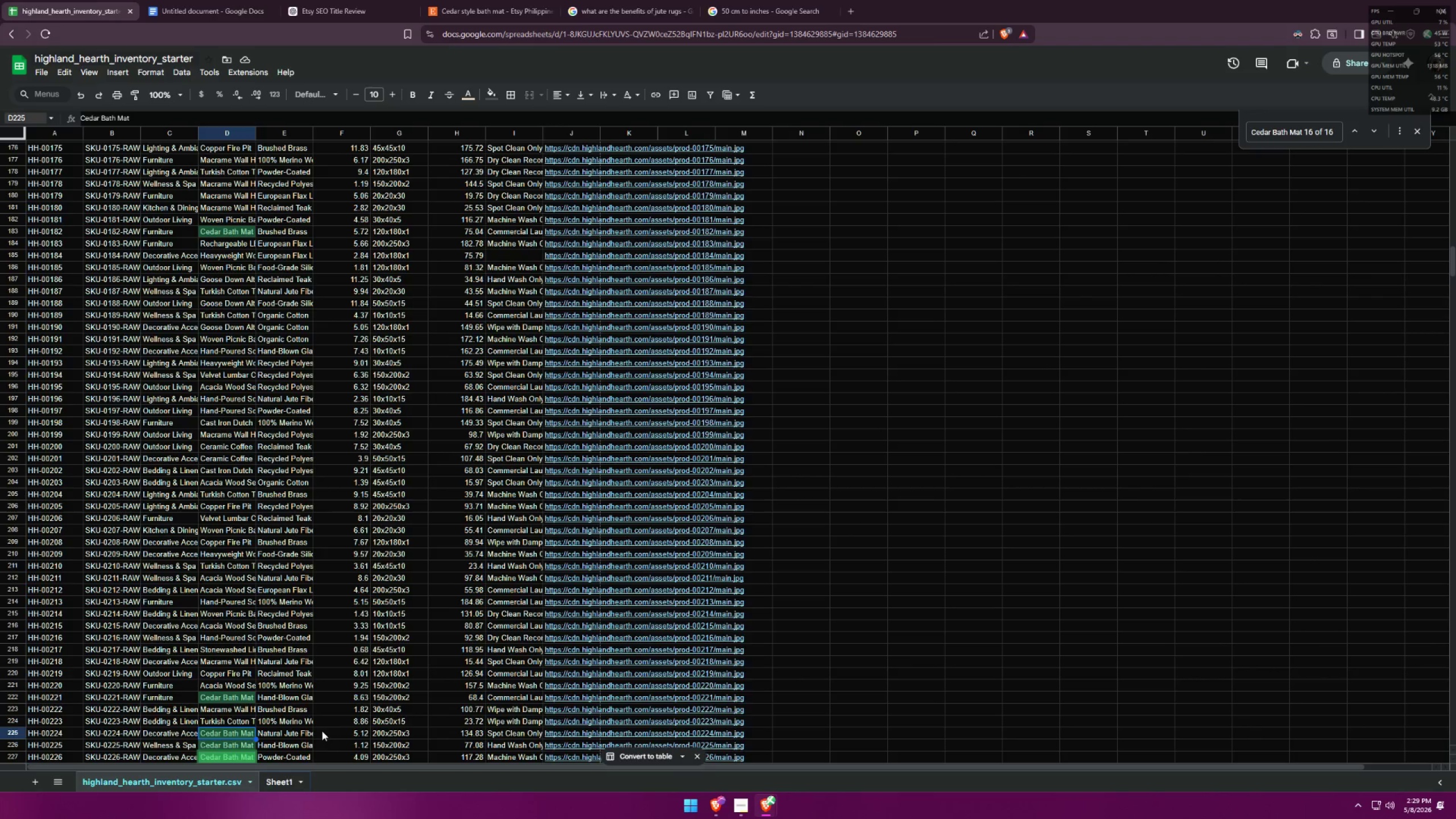 
wait(5.81)
 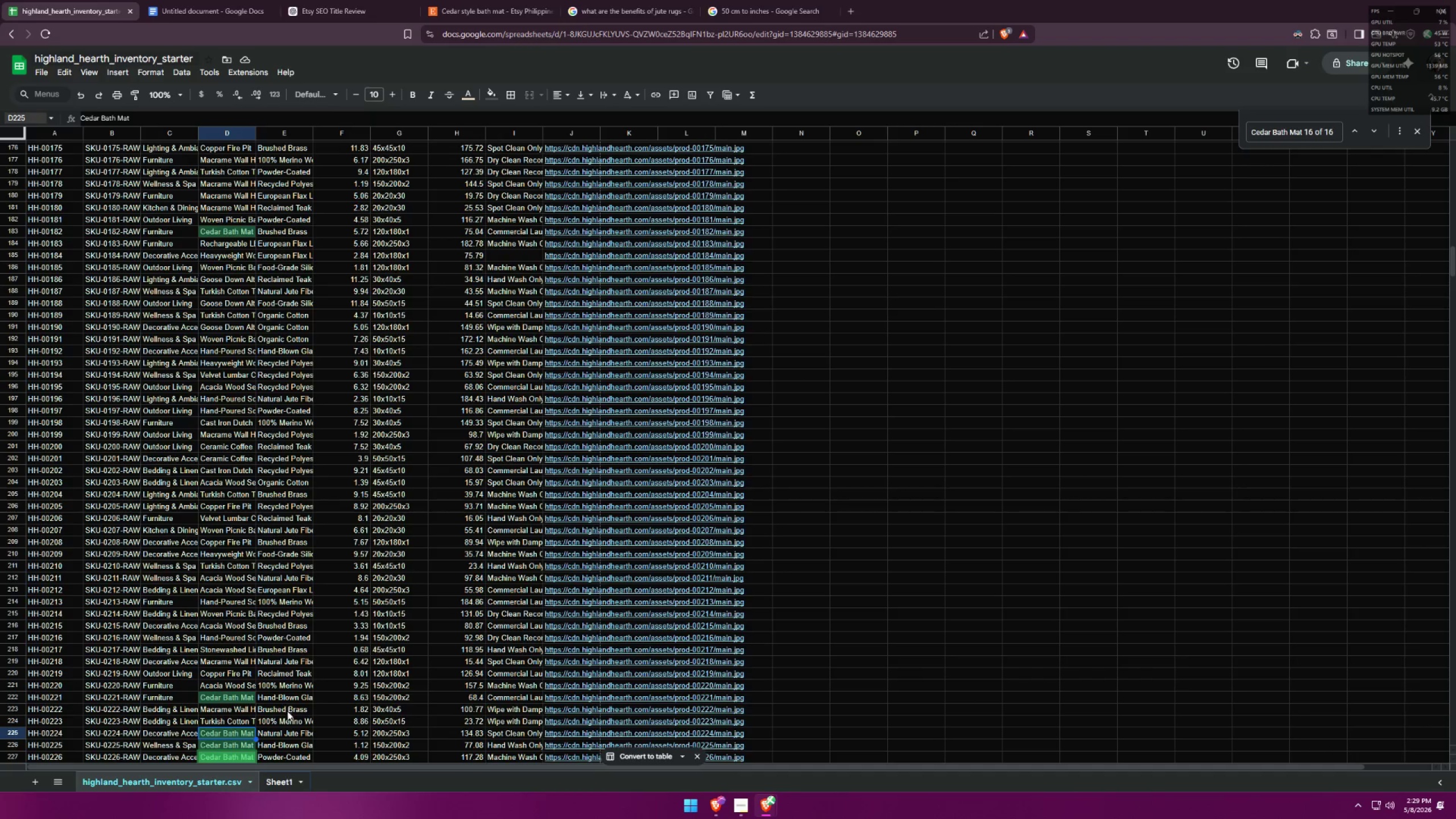 
left_click([464, 5])
 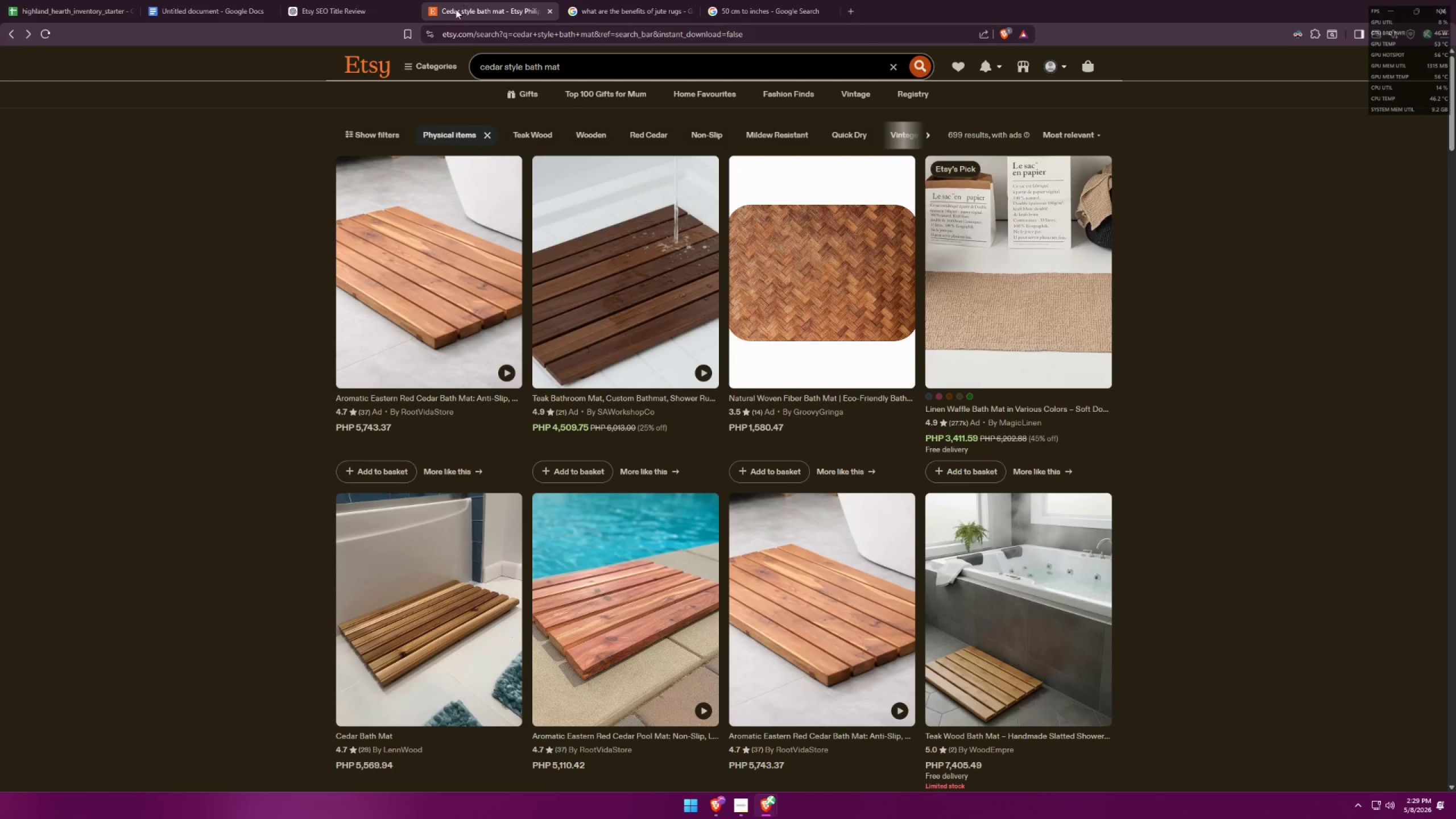 
left_click([333, 0])
 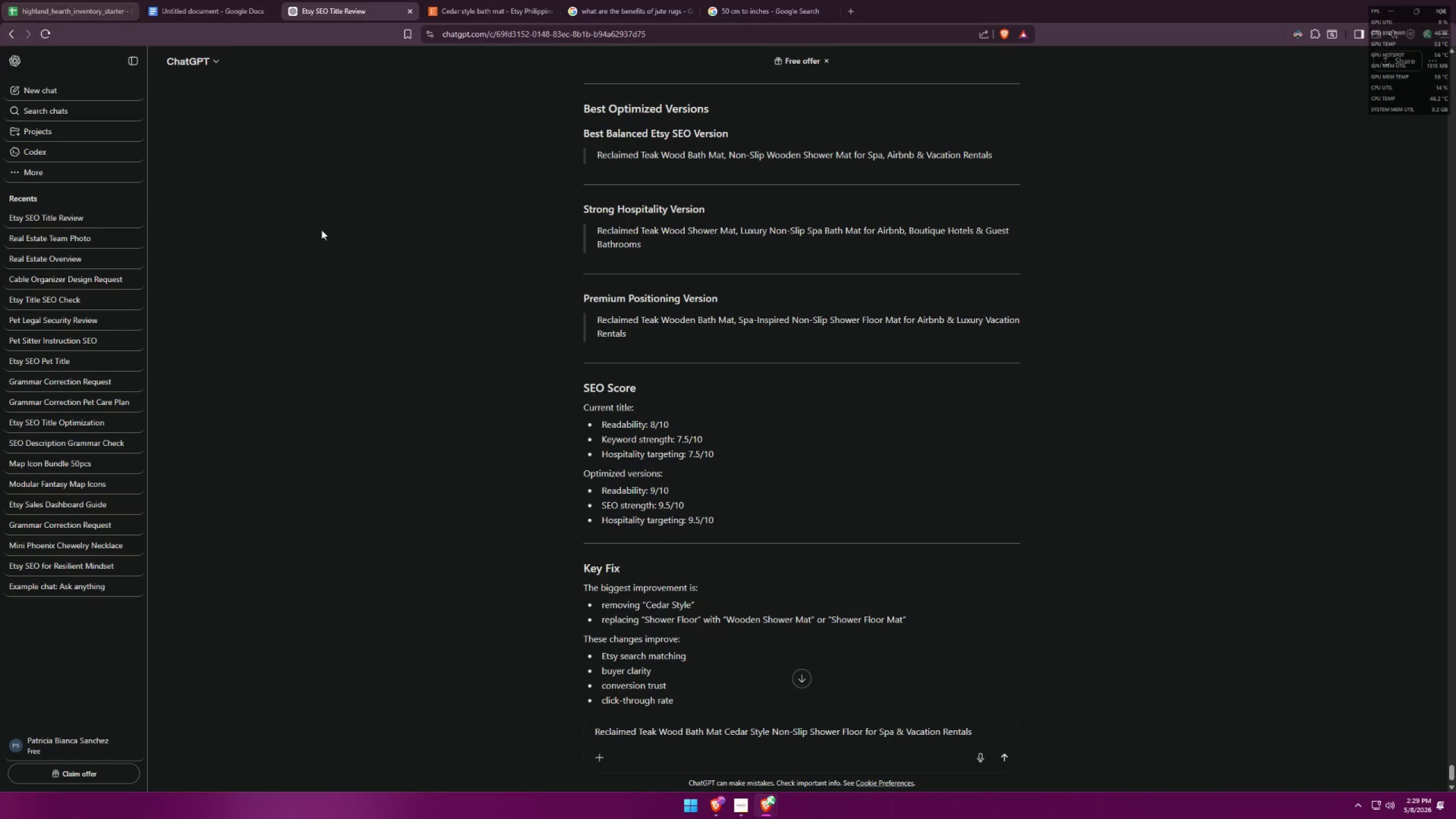 
left_click([47, 0])
 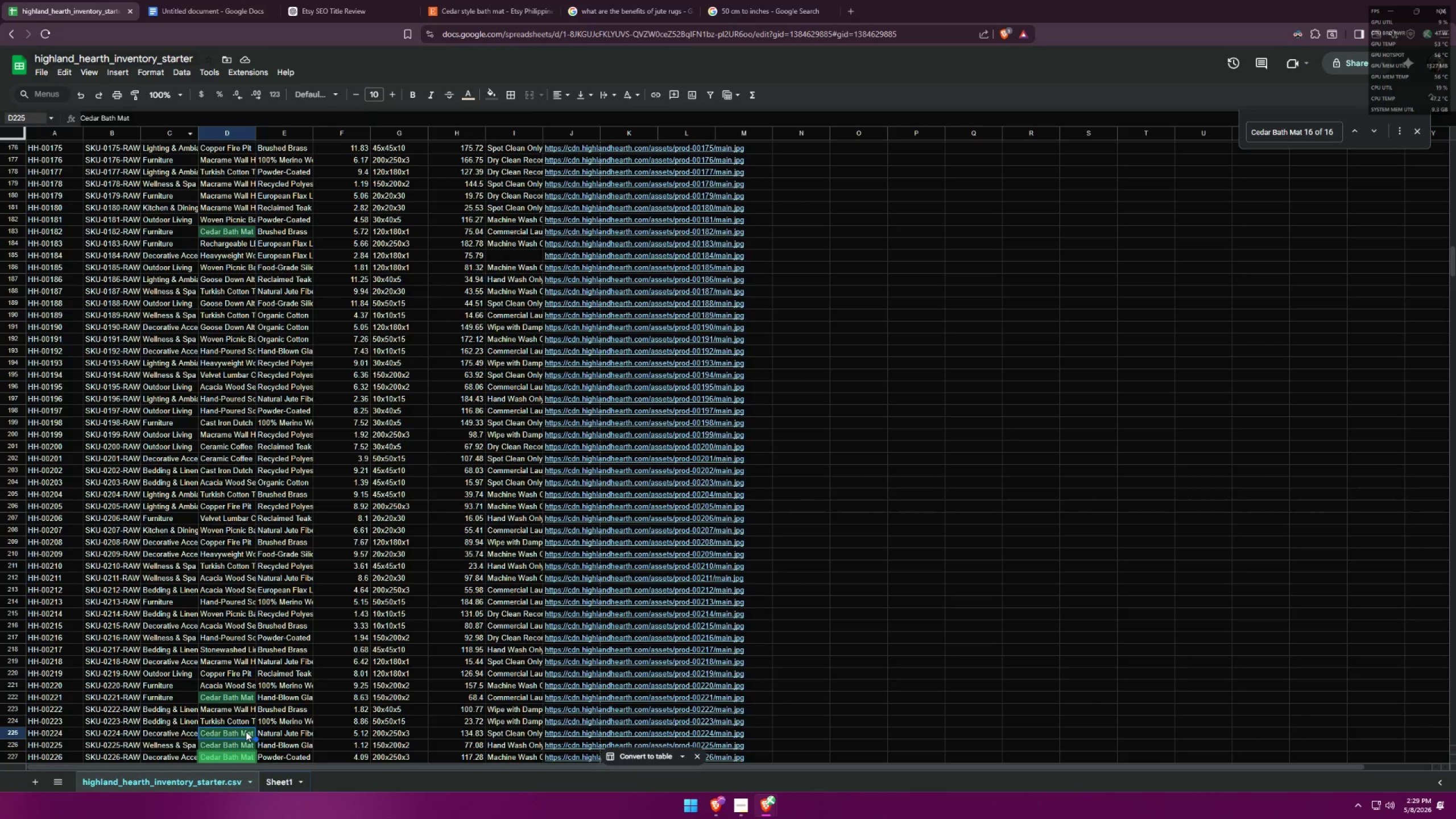 
left_click([242, 734])
 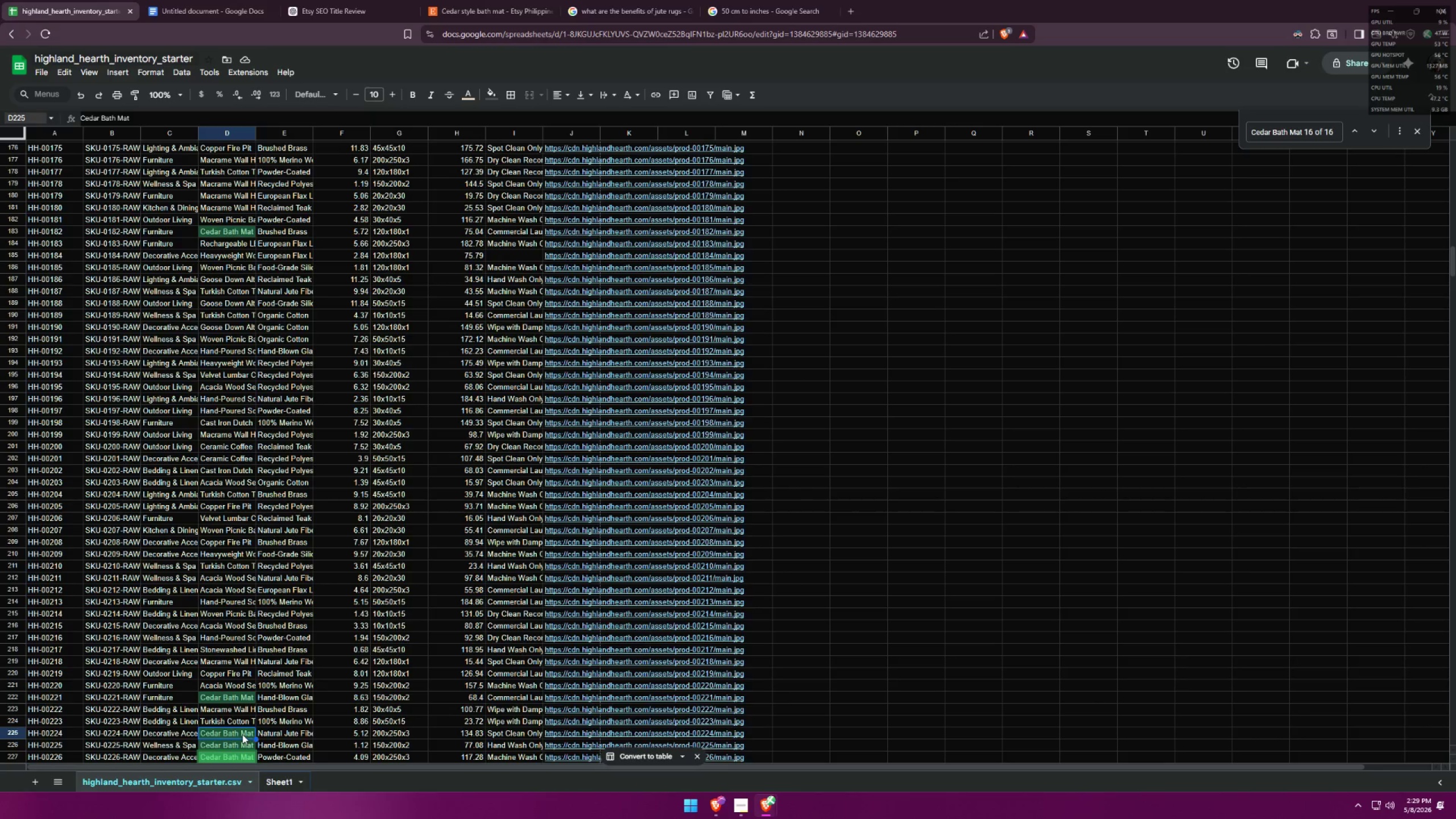 
key(Control+ControlLeft)
 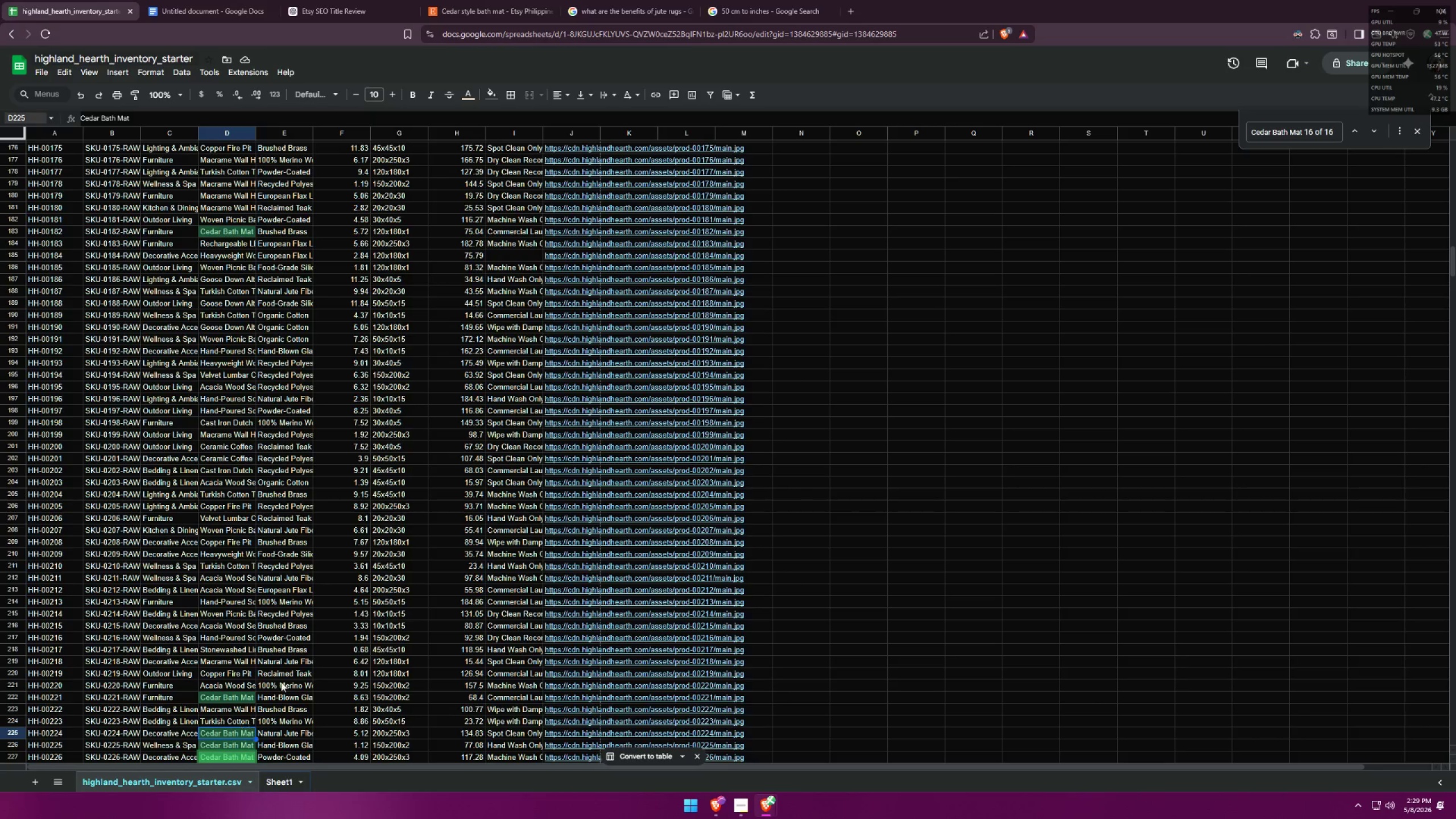 
key(Control+C)
 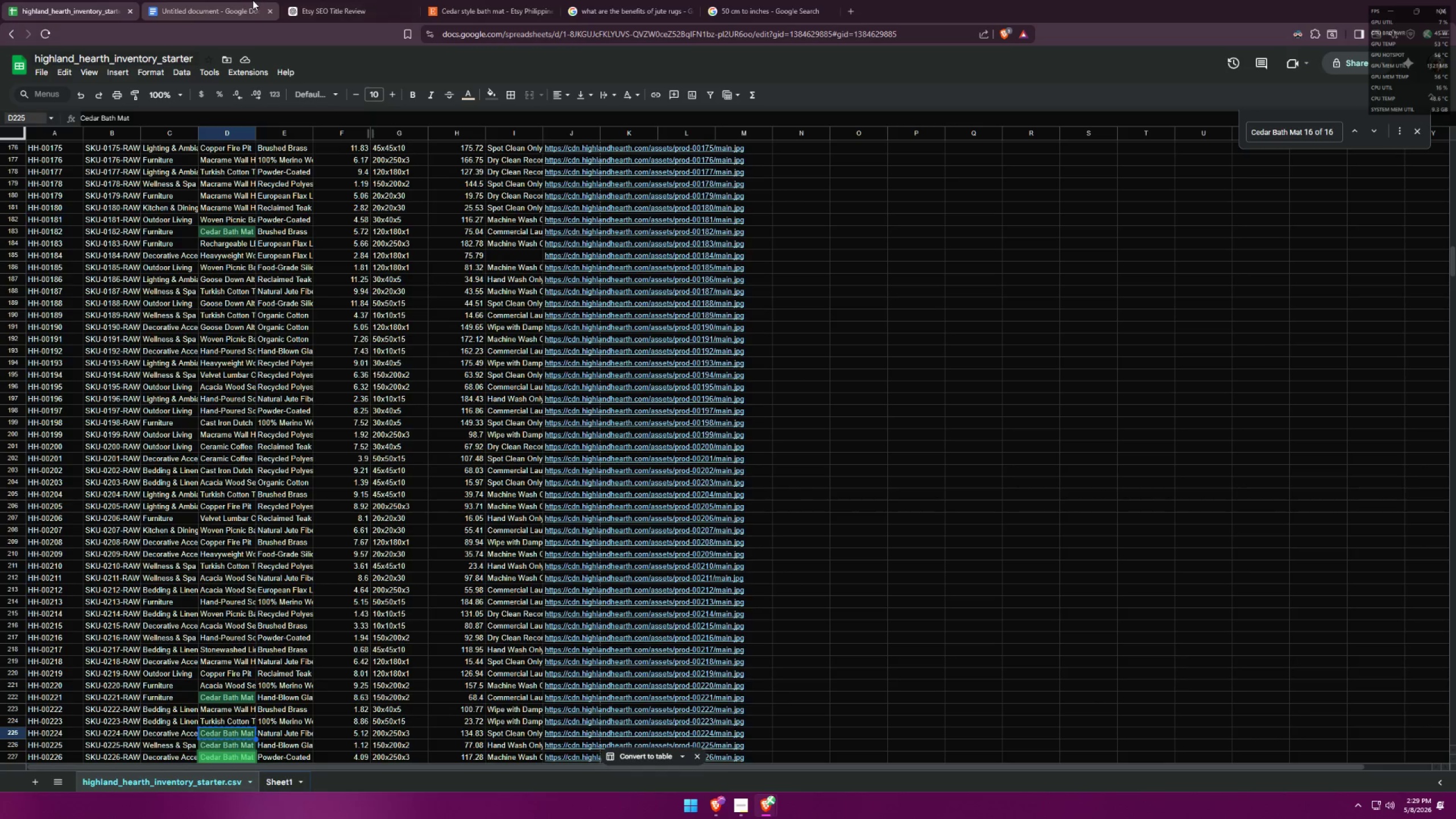 
double_click([352, 0])
 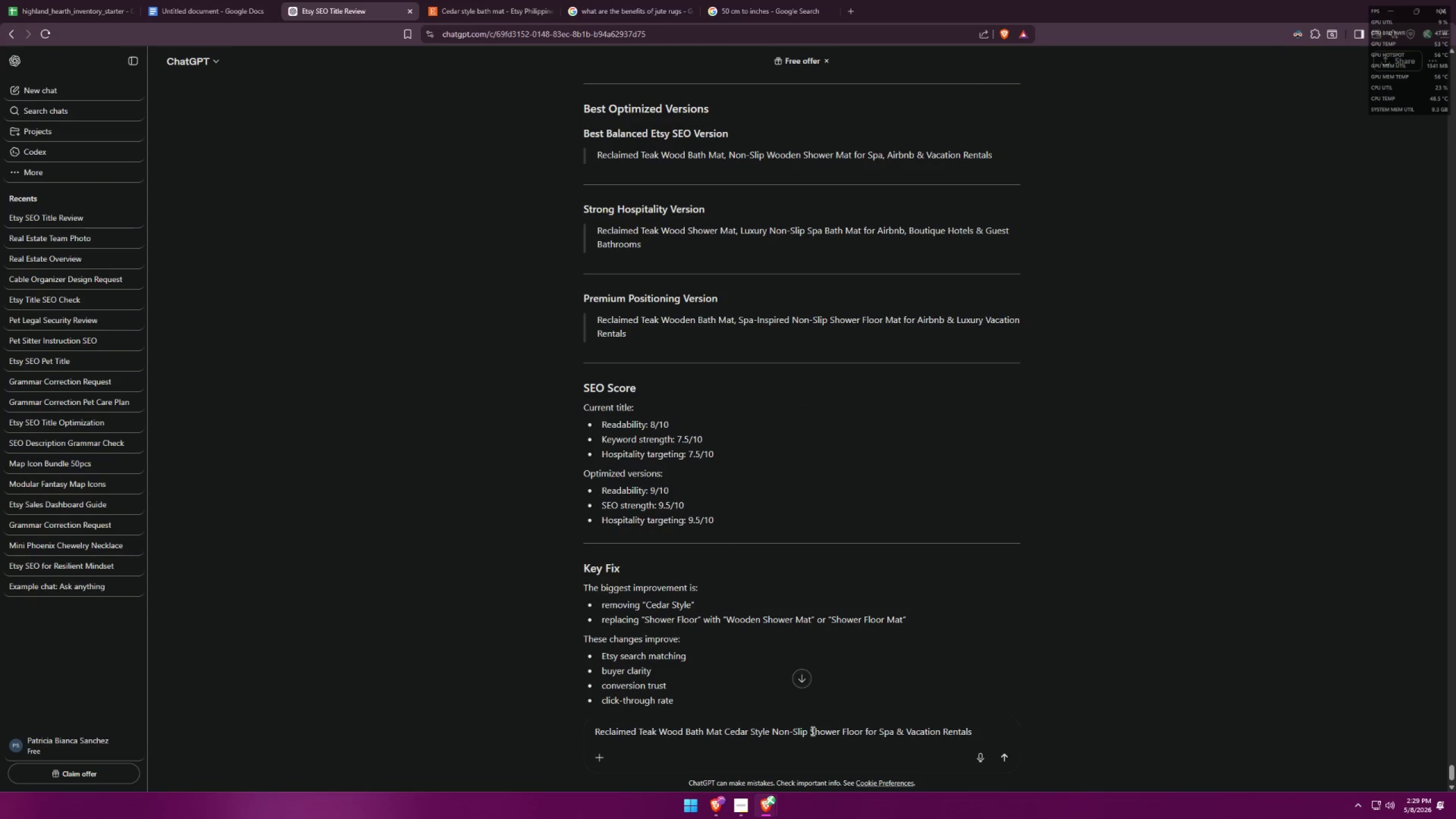 
left_click_drag(start_coordinate=[769, 729], to_coordinate=[497, 723])
 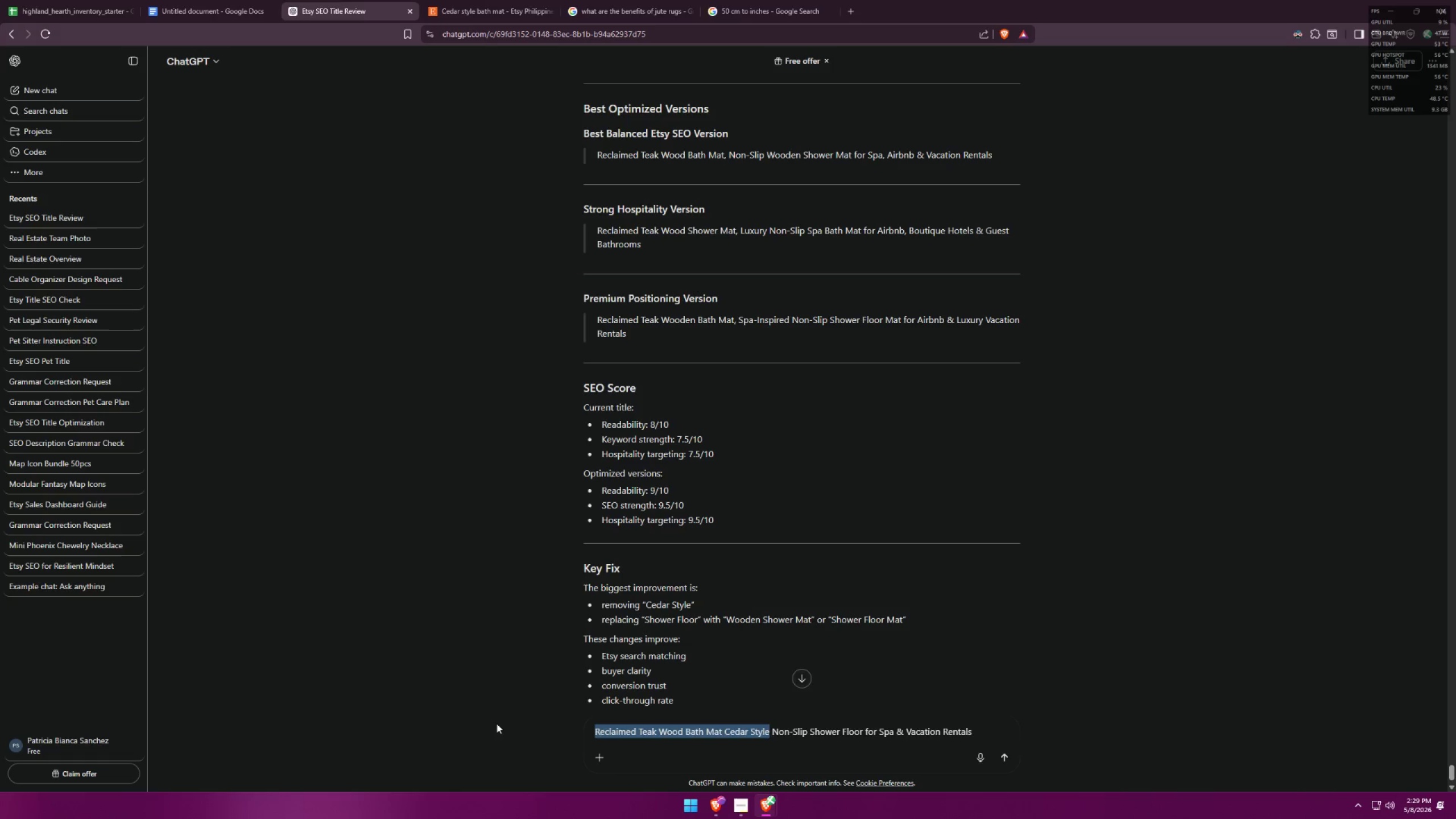 
key(Control+ControlLeft)
 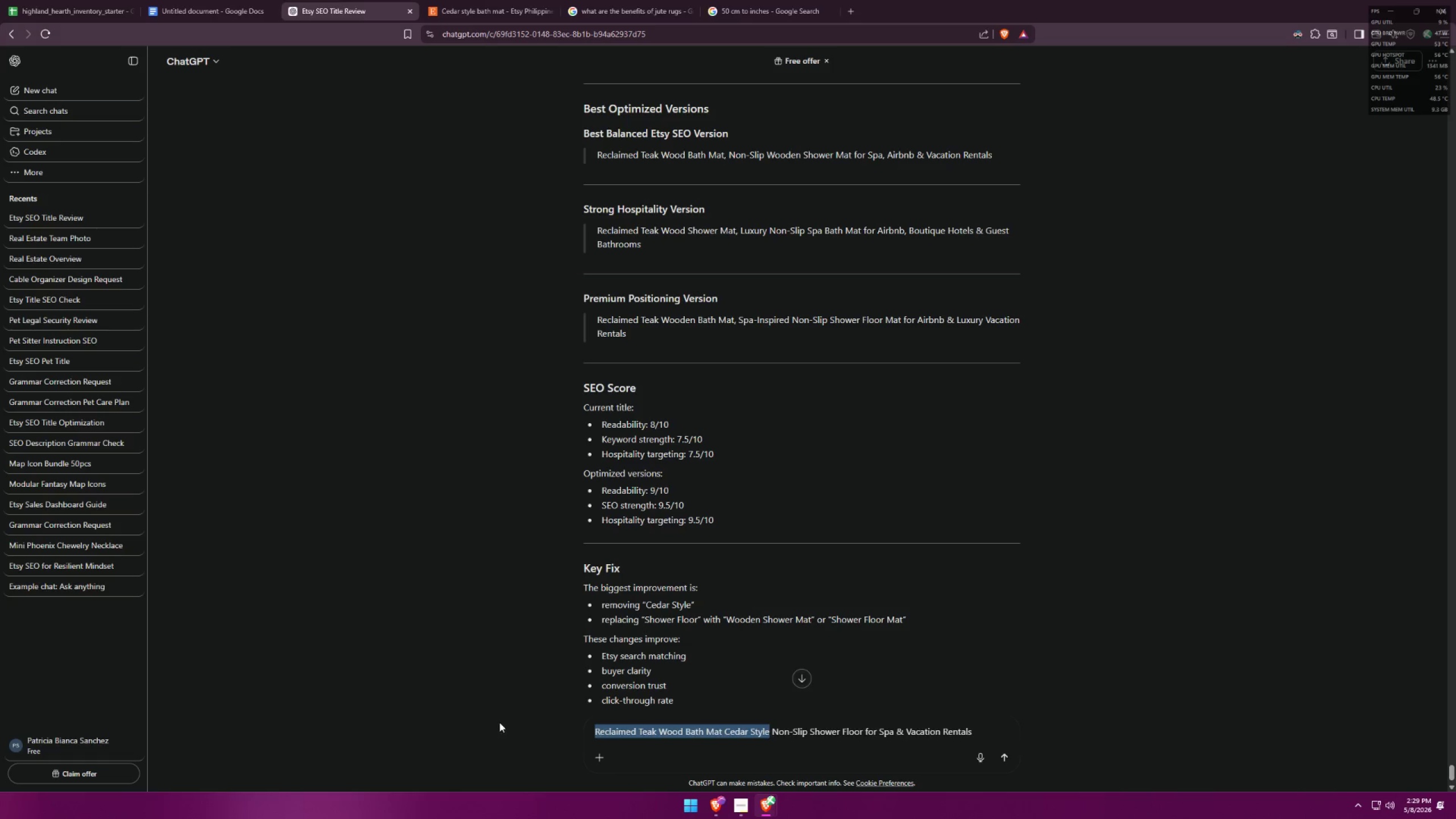 
key(Control+V)
 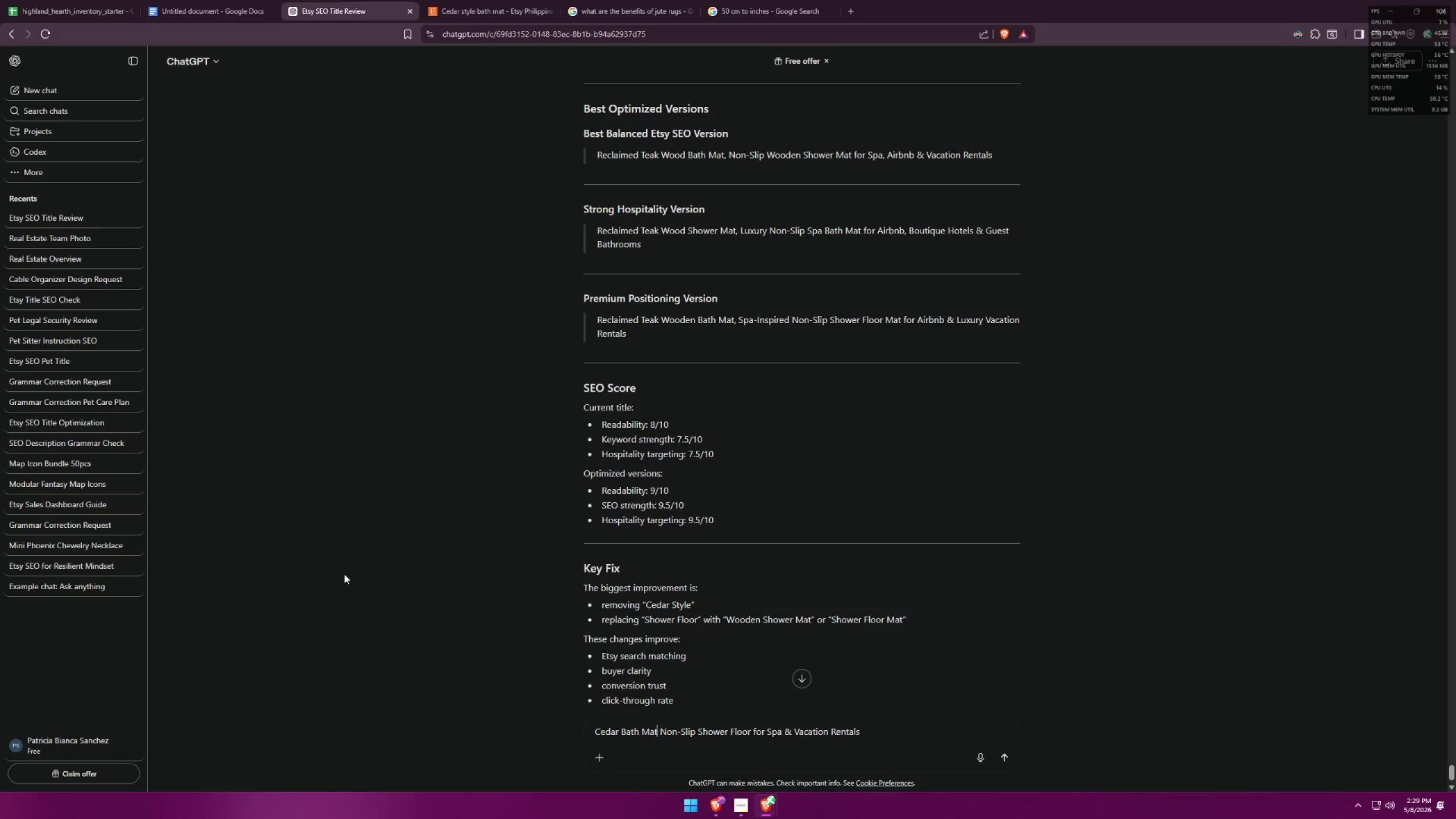 
left_click([26, 0])
 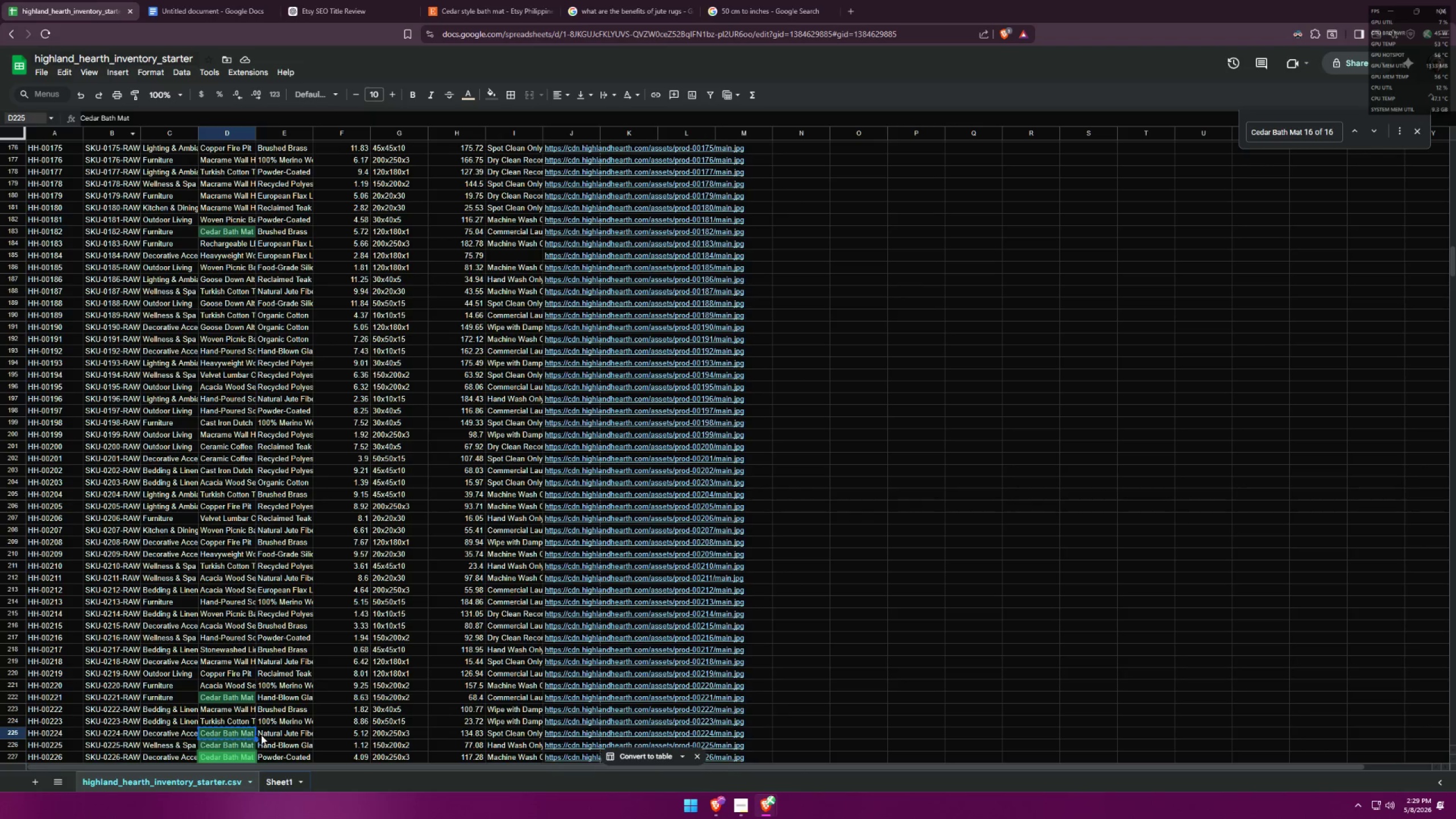 
key(Control+ControlLeft)
 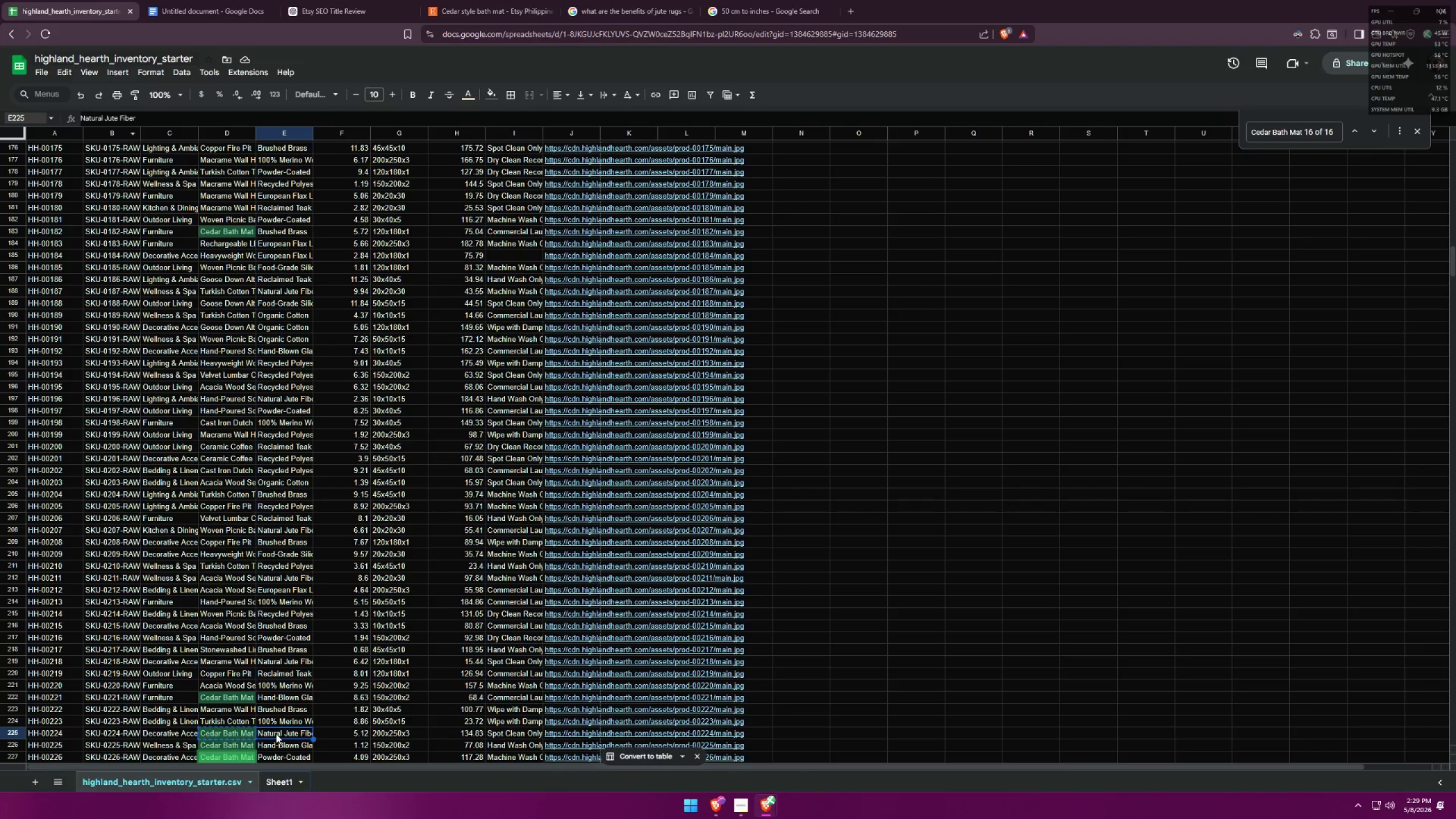 
key(Control+C)
 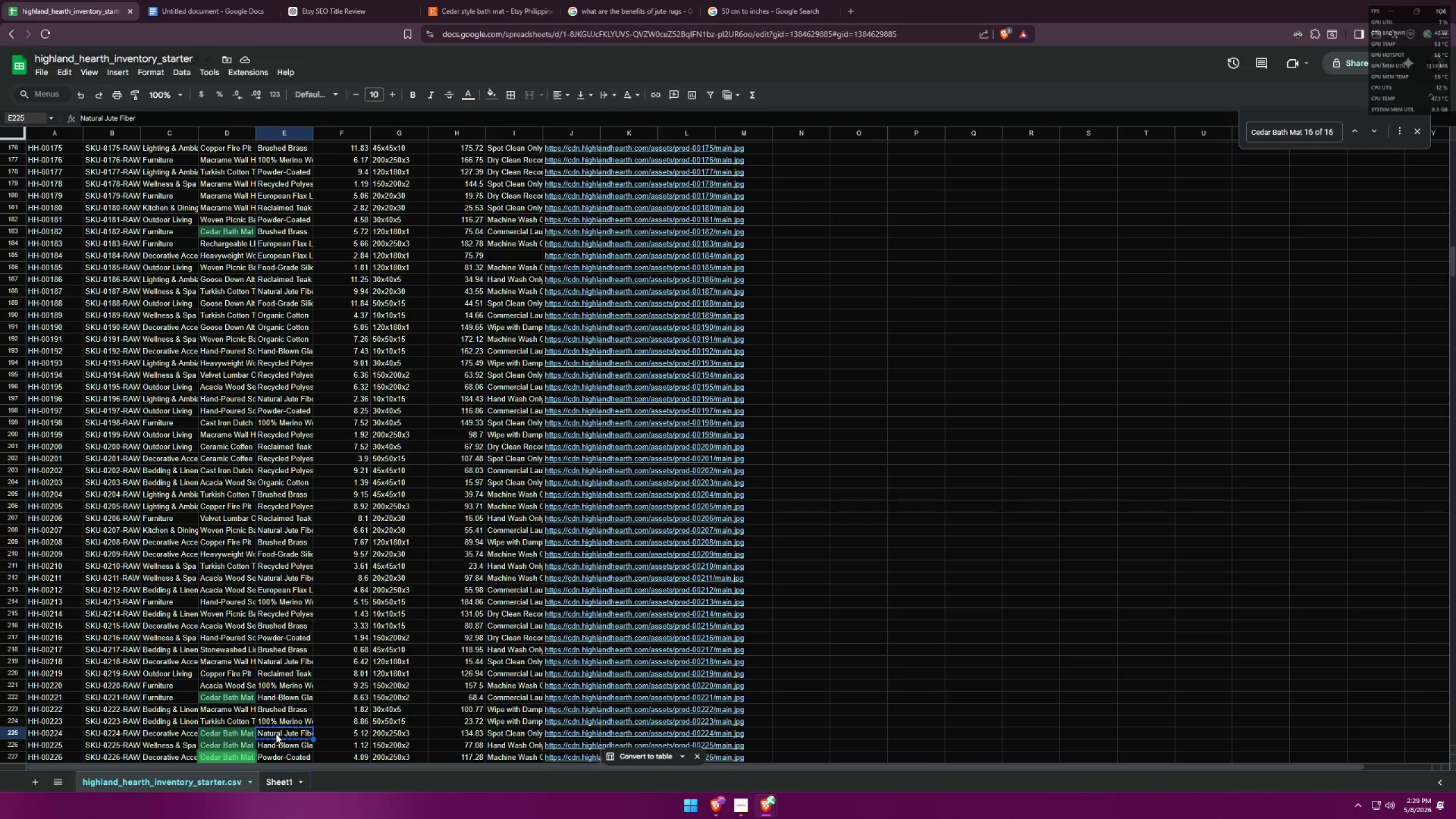 
key(Alt+AltLeft)
 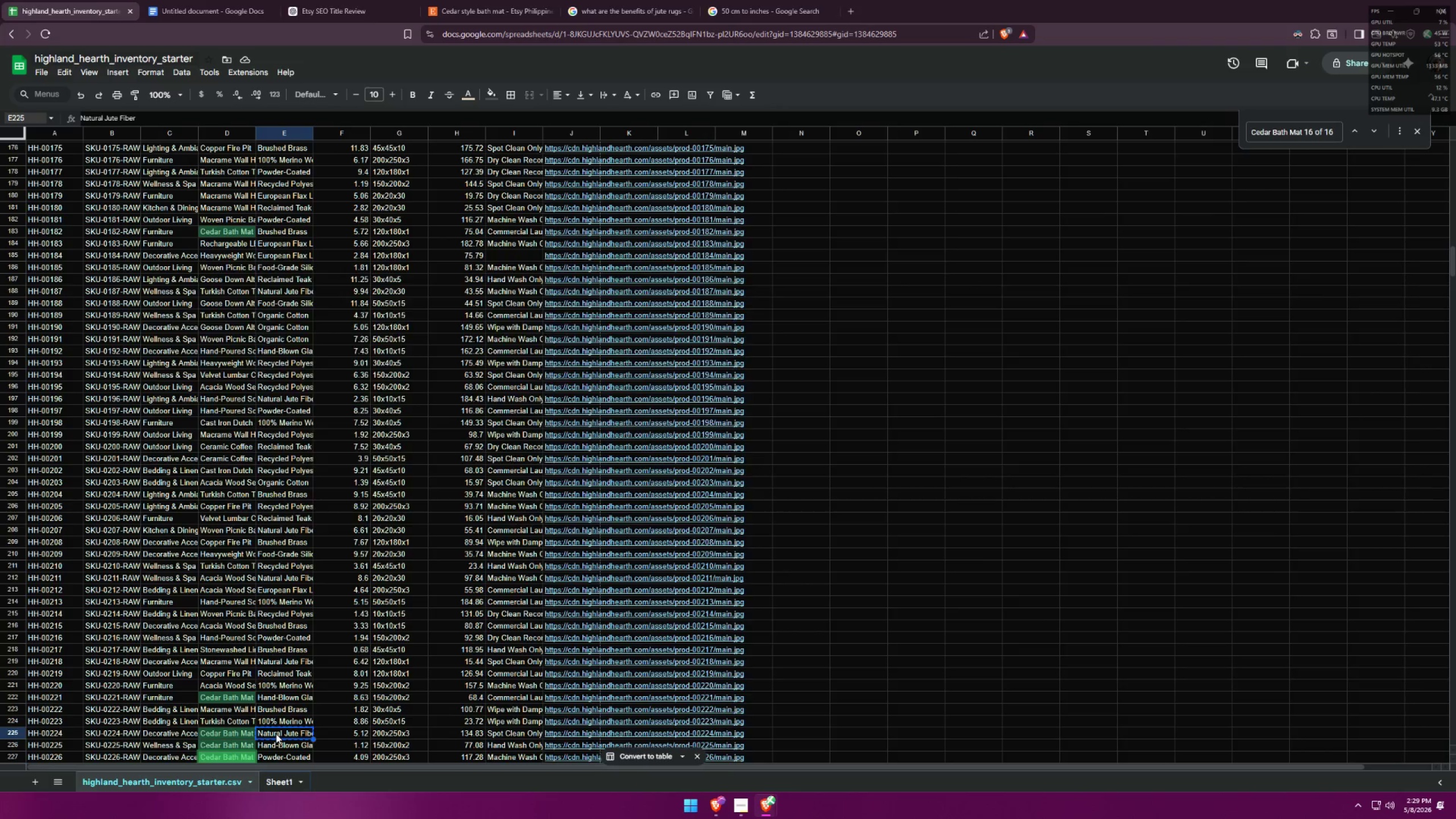 
key(Alt+Tab)
 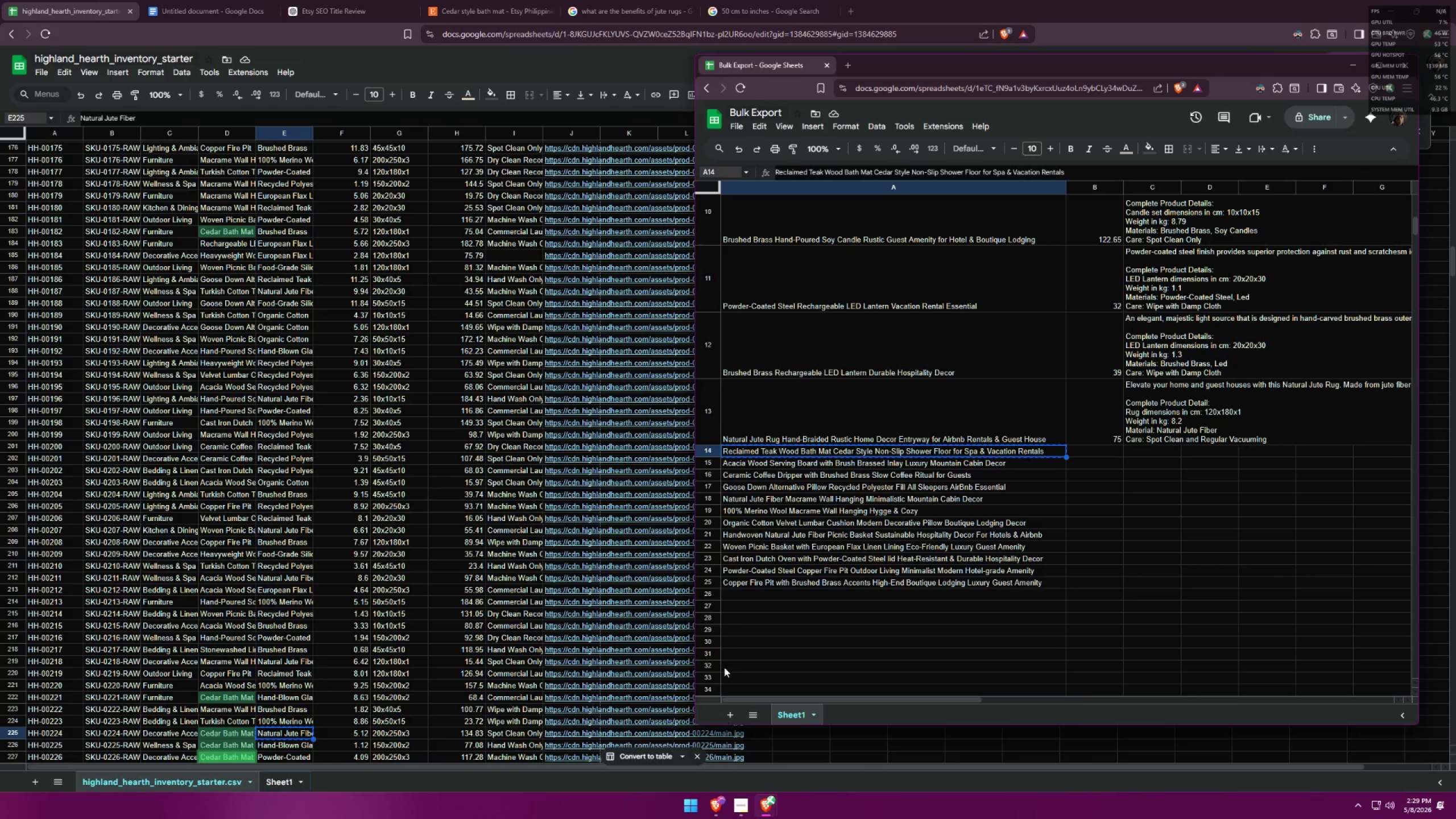 
key(Alt+AltLeft)
 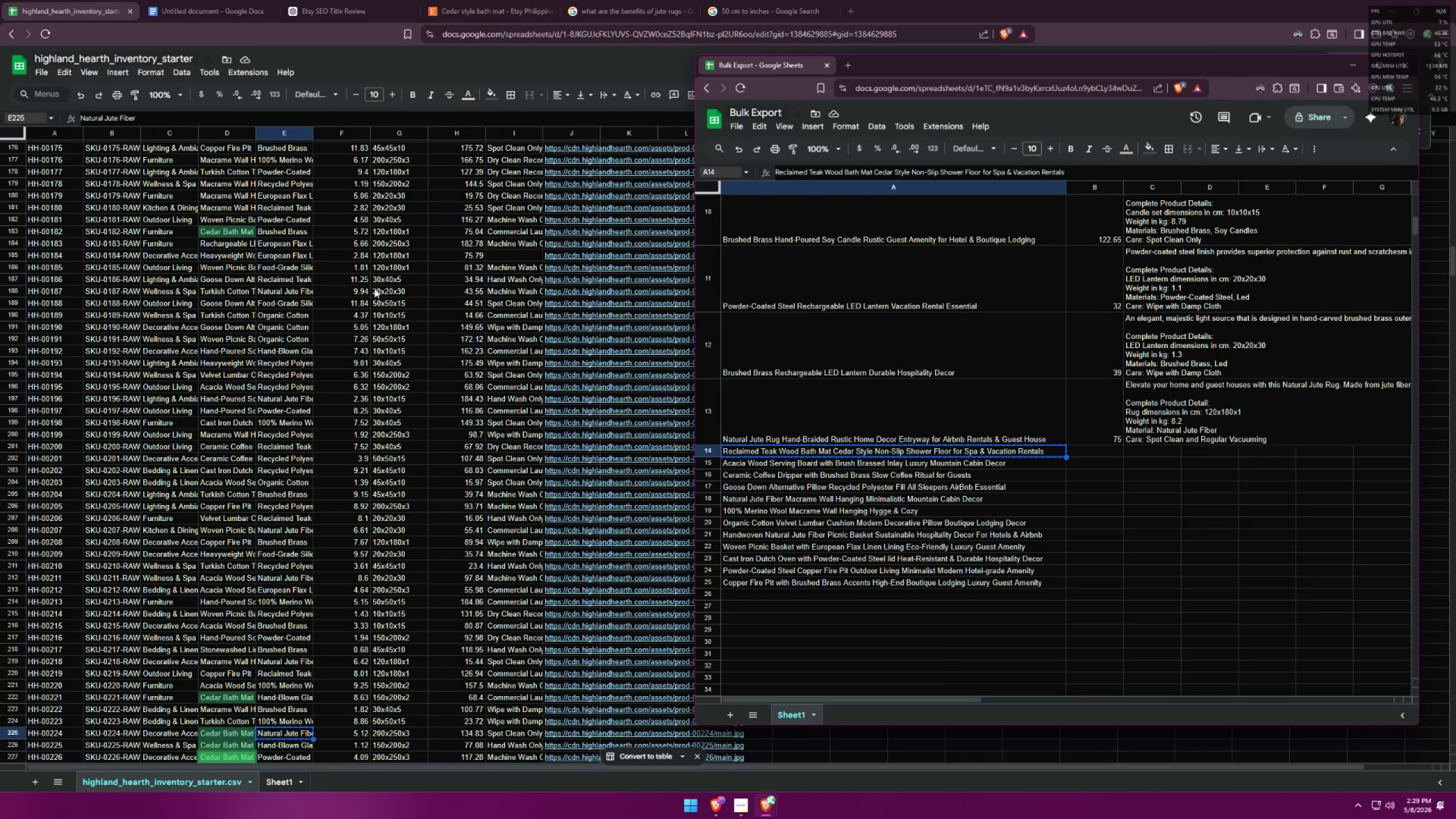 
key(Alt+Tab)
 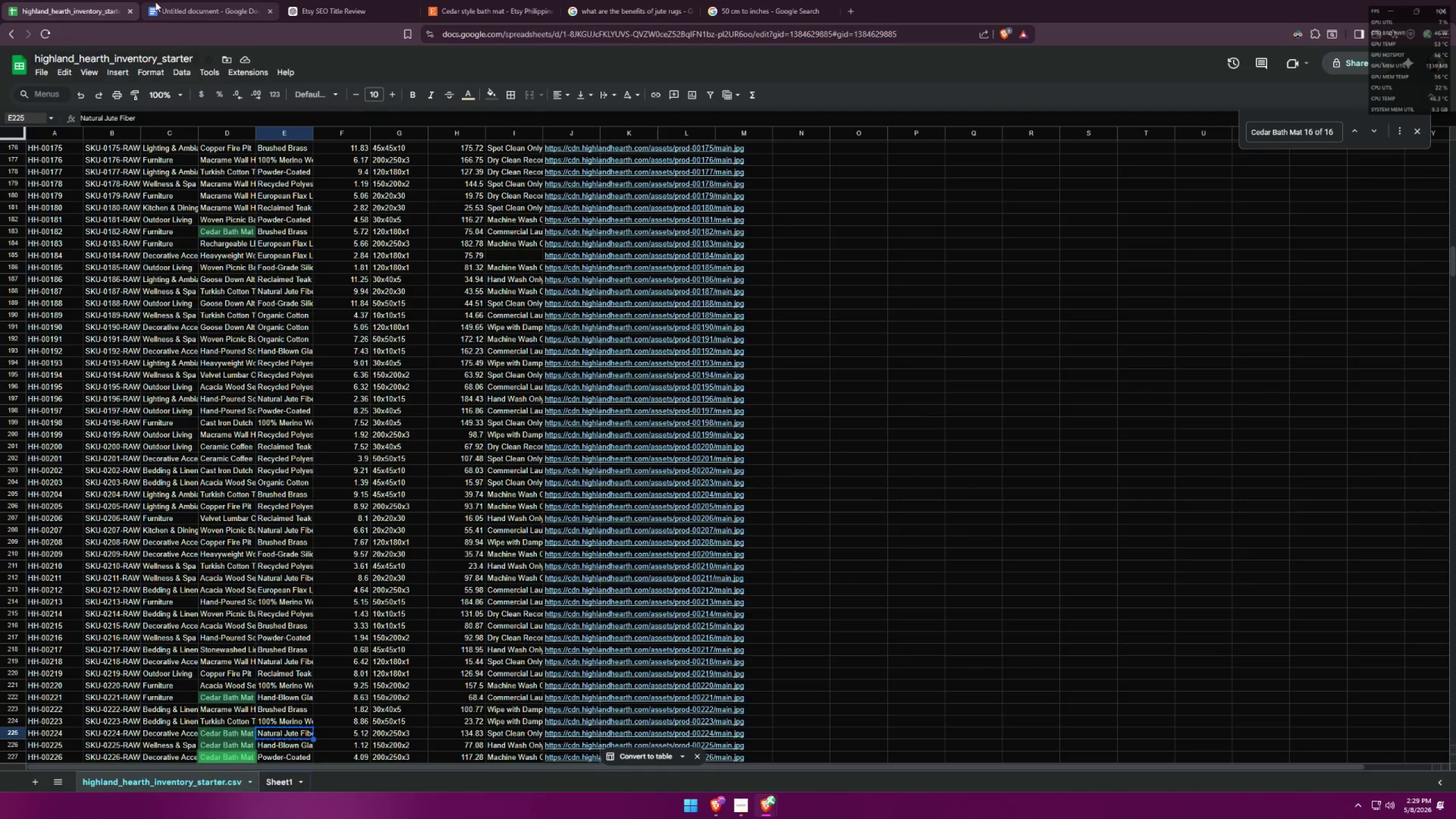 
left_click([185, 0])
 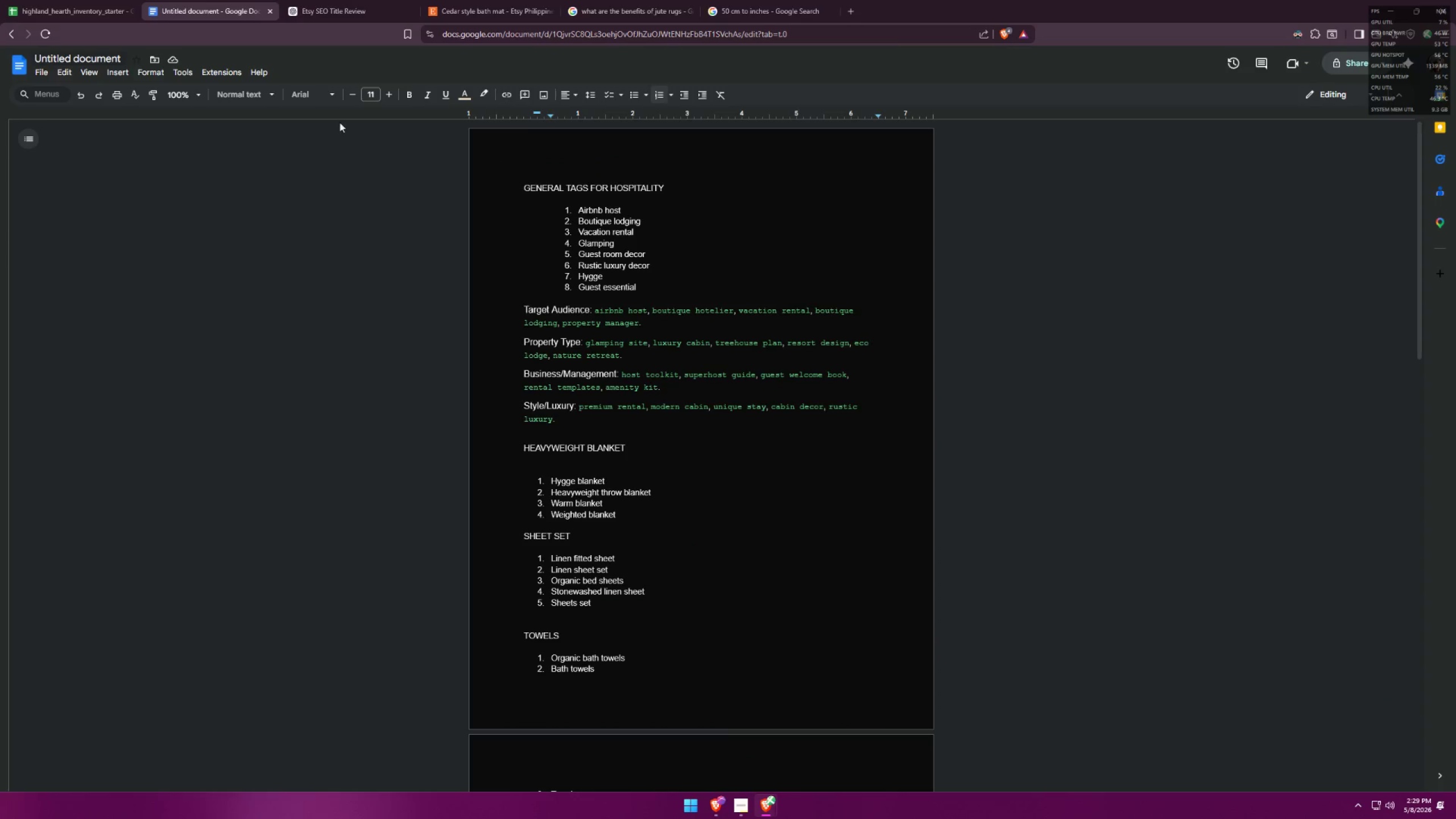 
scroll: coordinate [482, 507], scroll_direction: down, amount: 5.0
 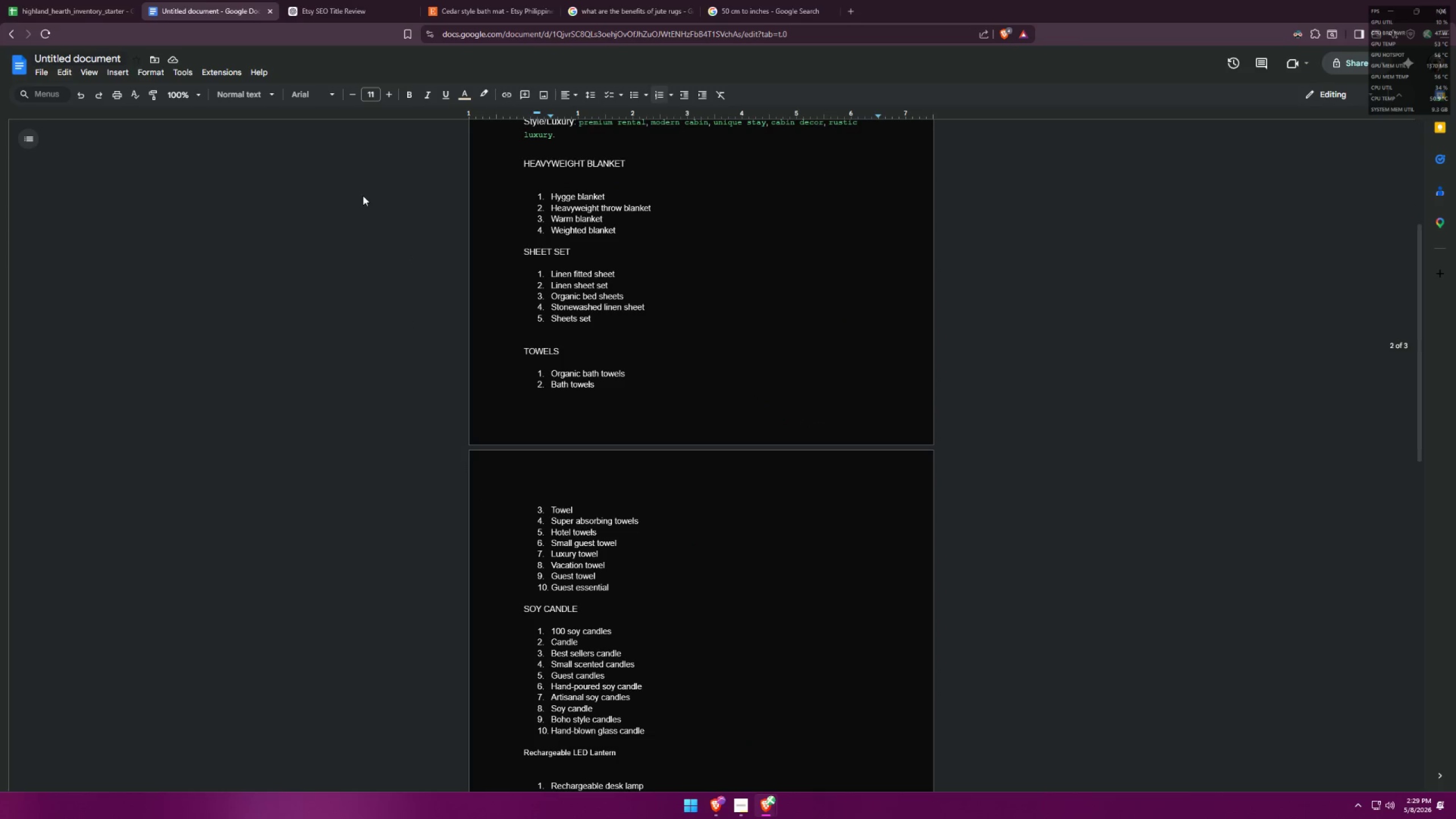 
left_click([322, 0])
 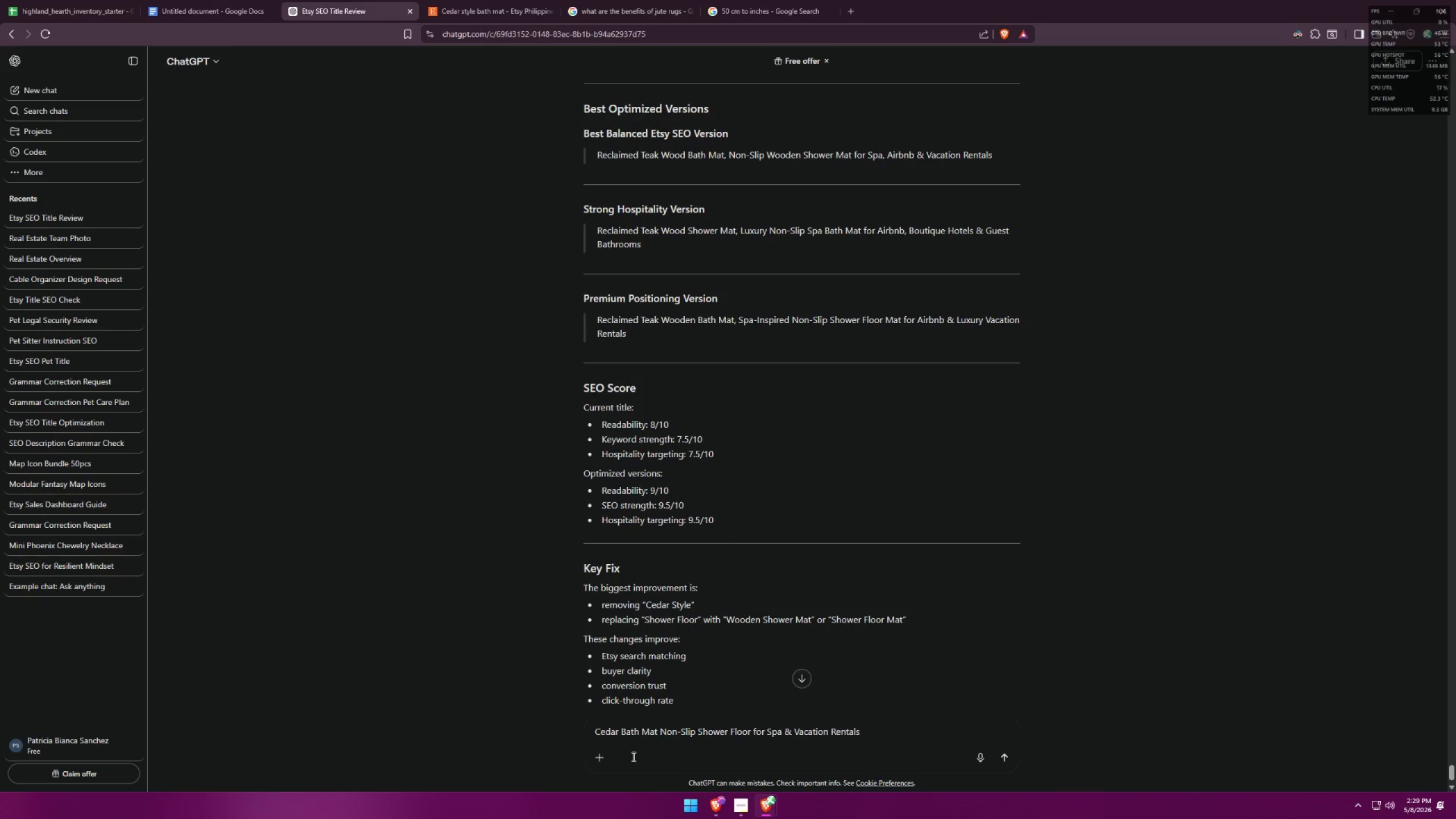 
key(Space)
 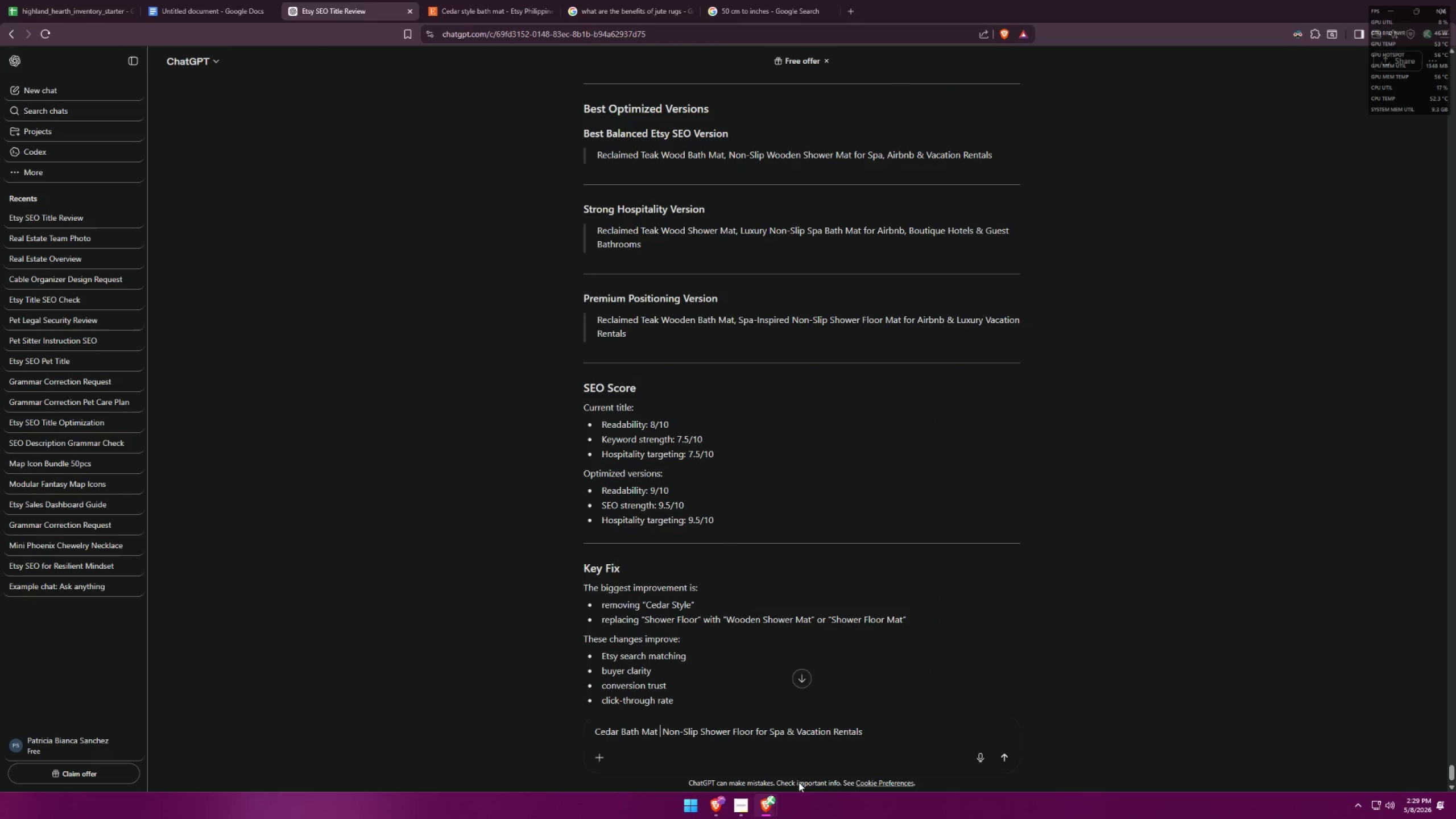 
key(Control+ControlLeft)
 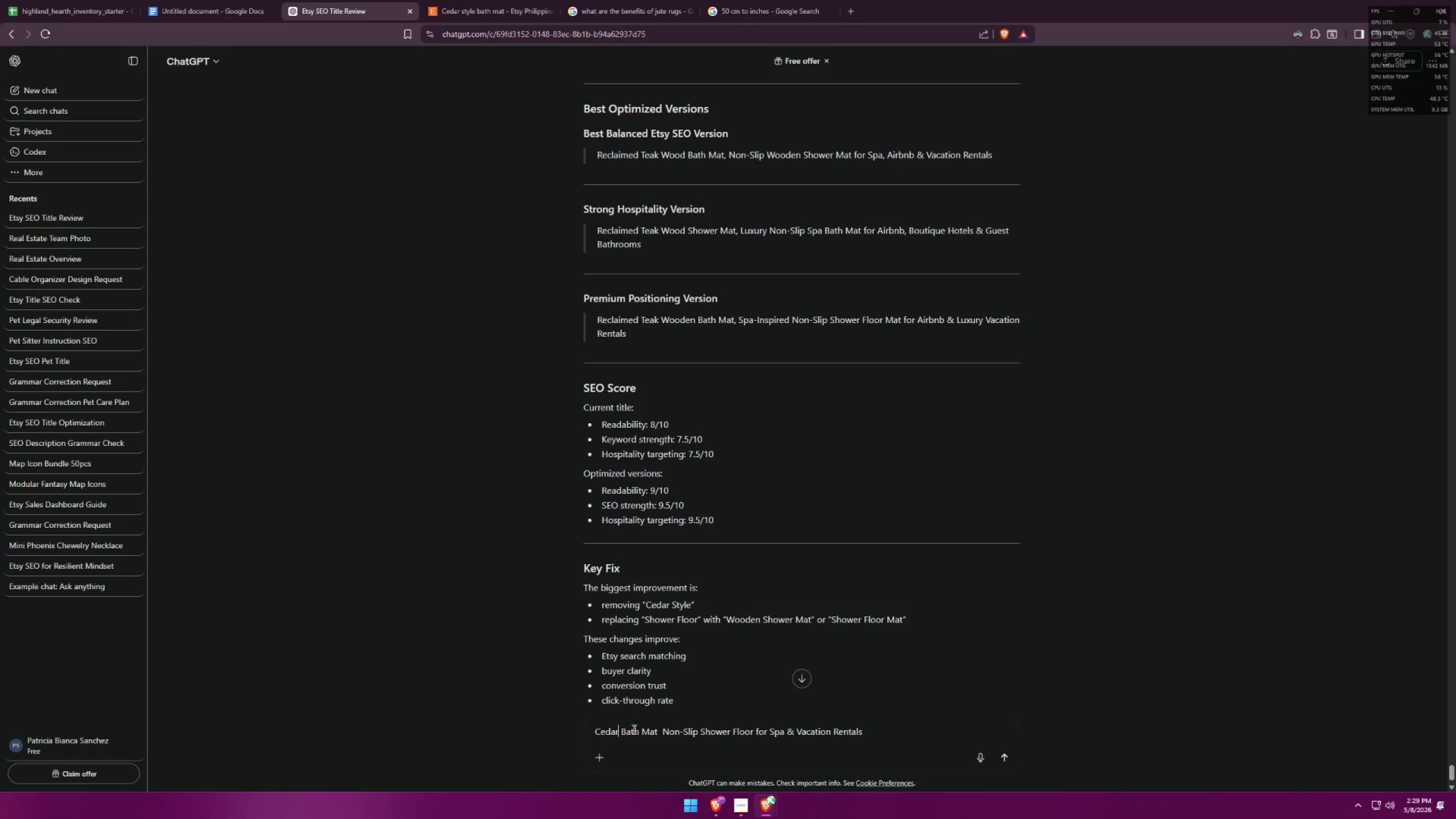 
key(Space)
 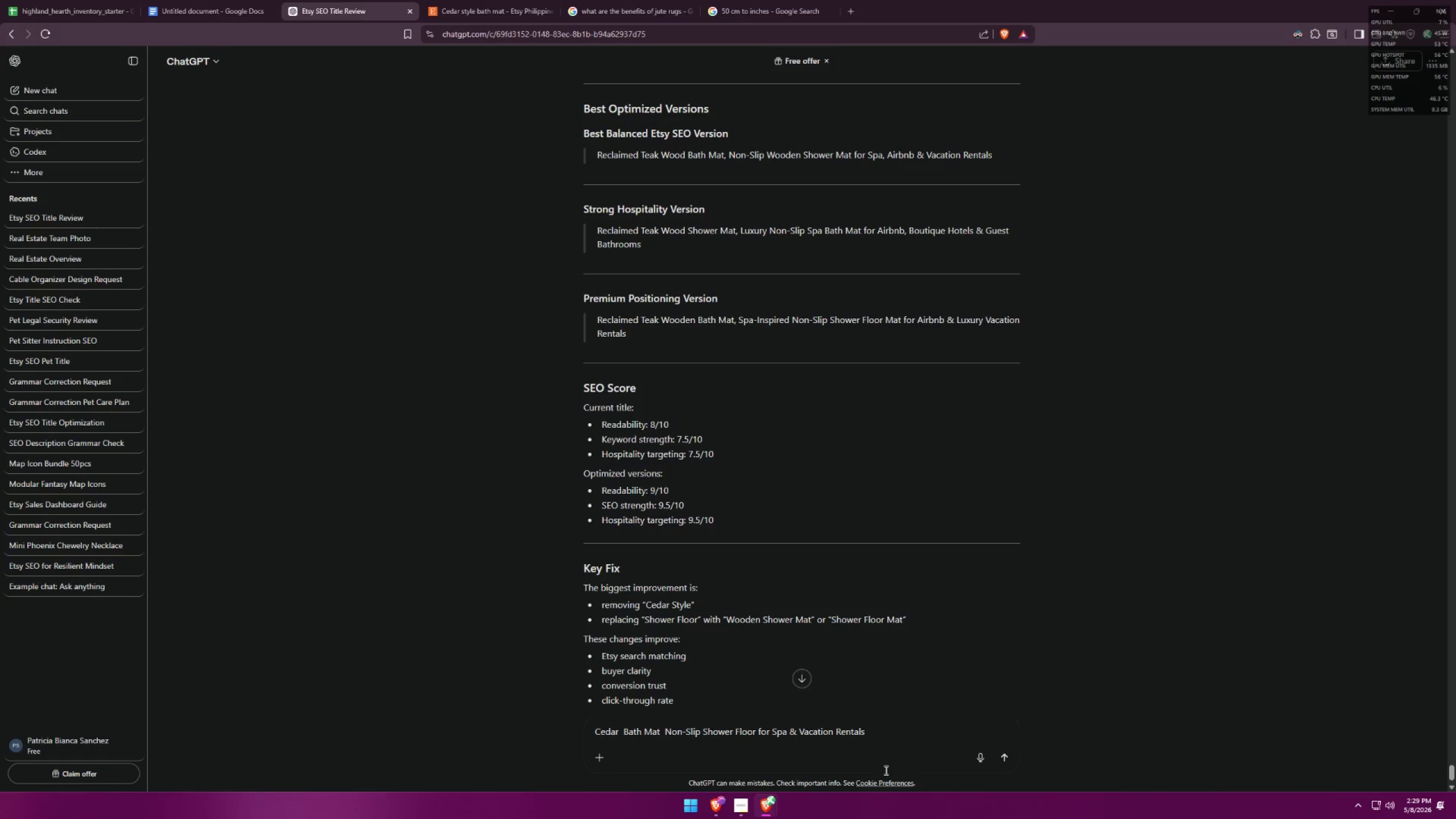 
hold_key(key=ControlLeft, duration=0.89)
 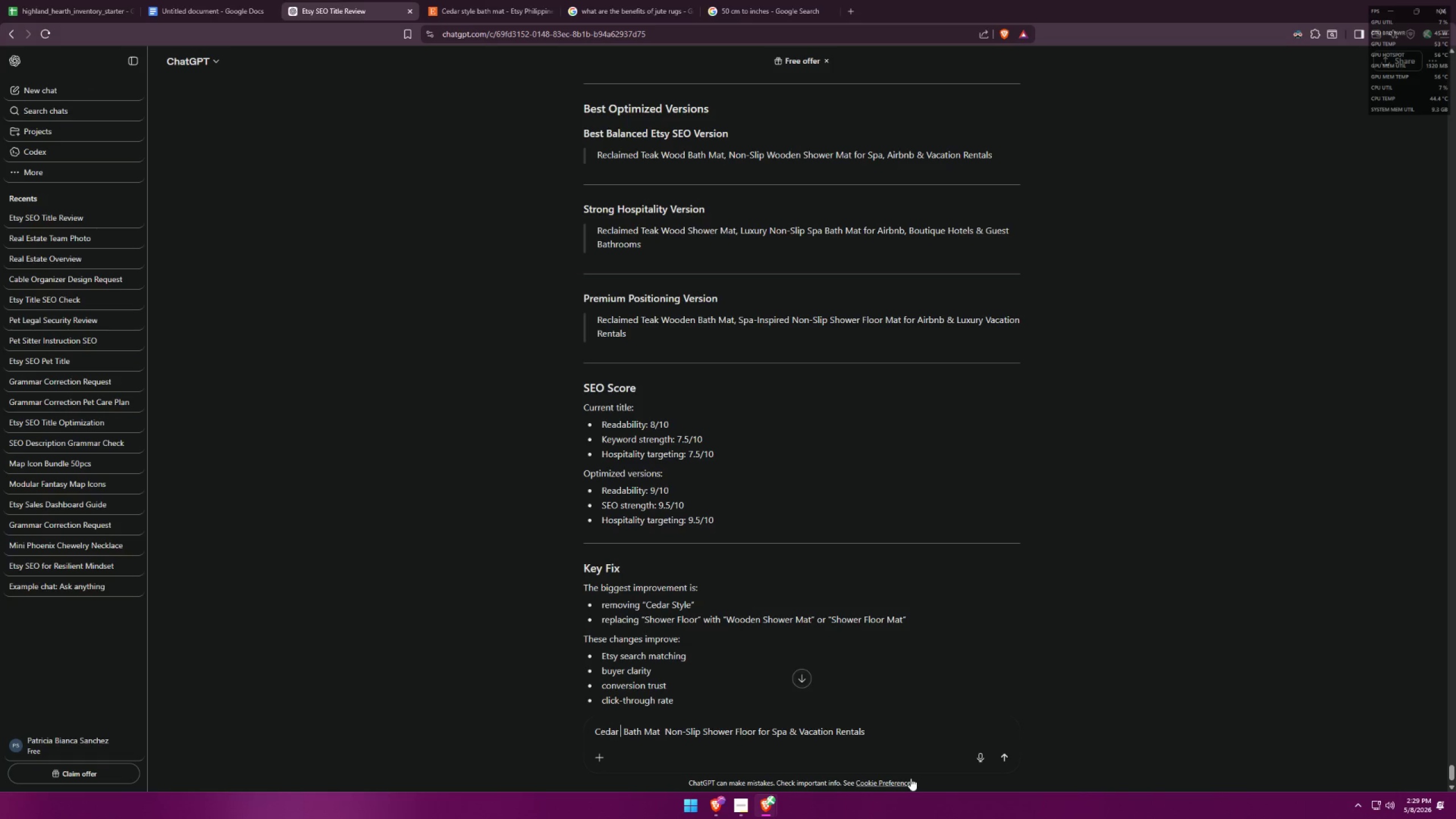 
type(& Jute )
key(Backspace)
 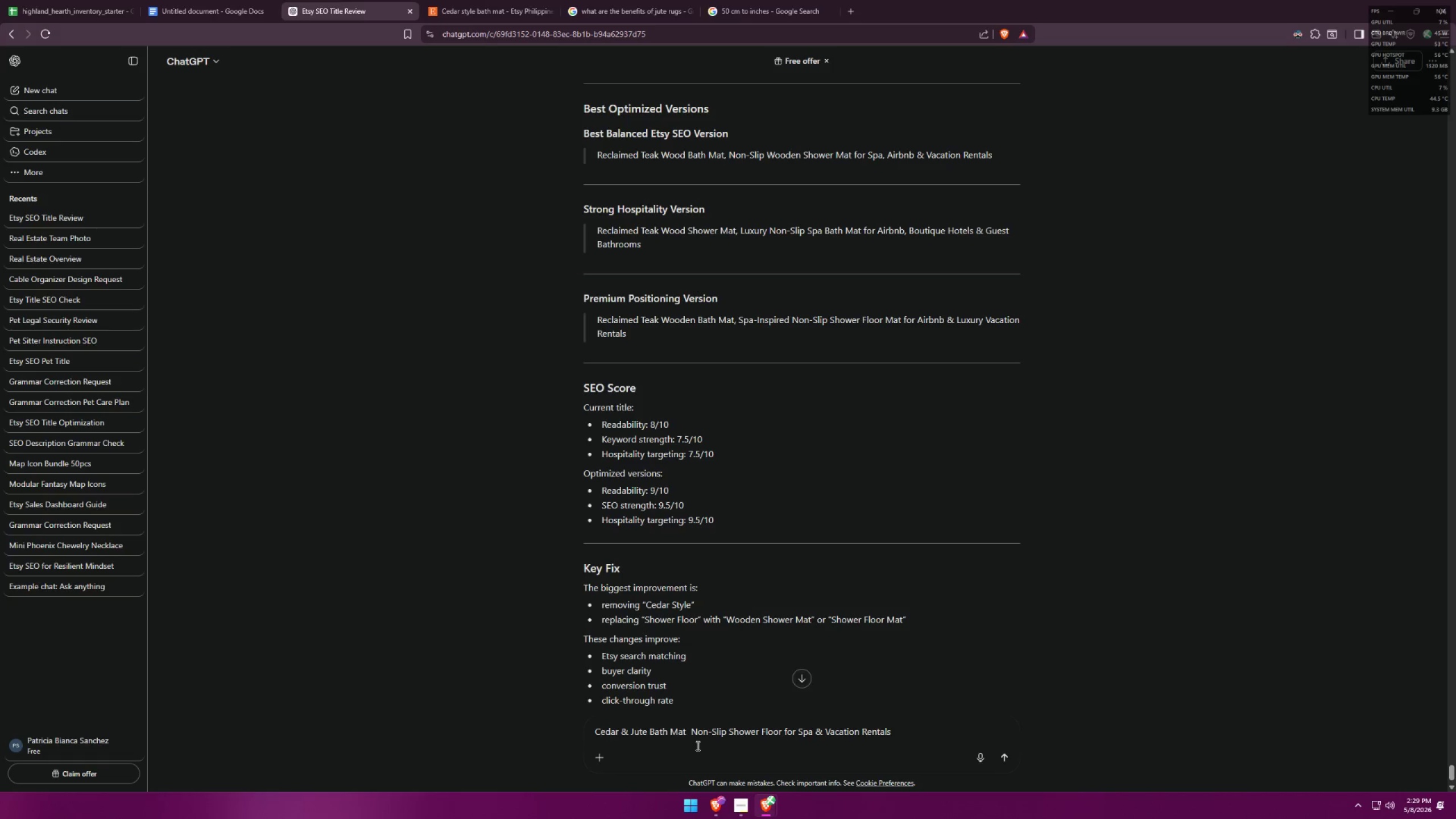 
left_click([689, 735])
 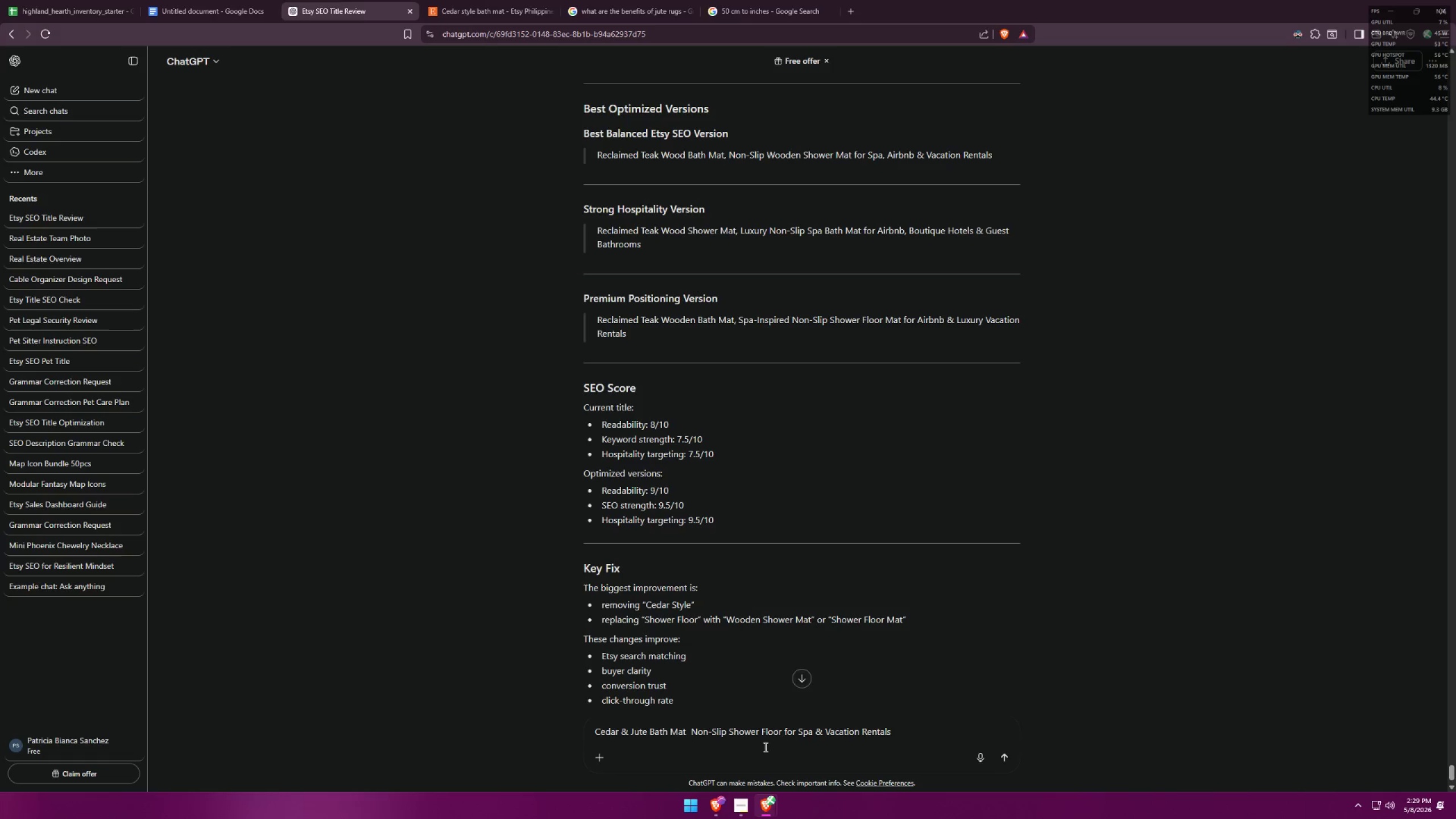 
key(Backspace)
 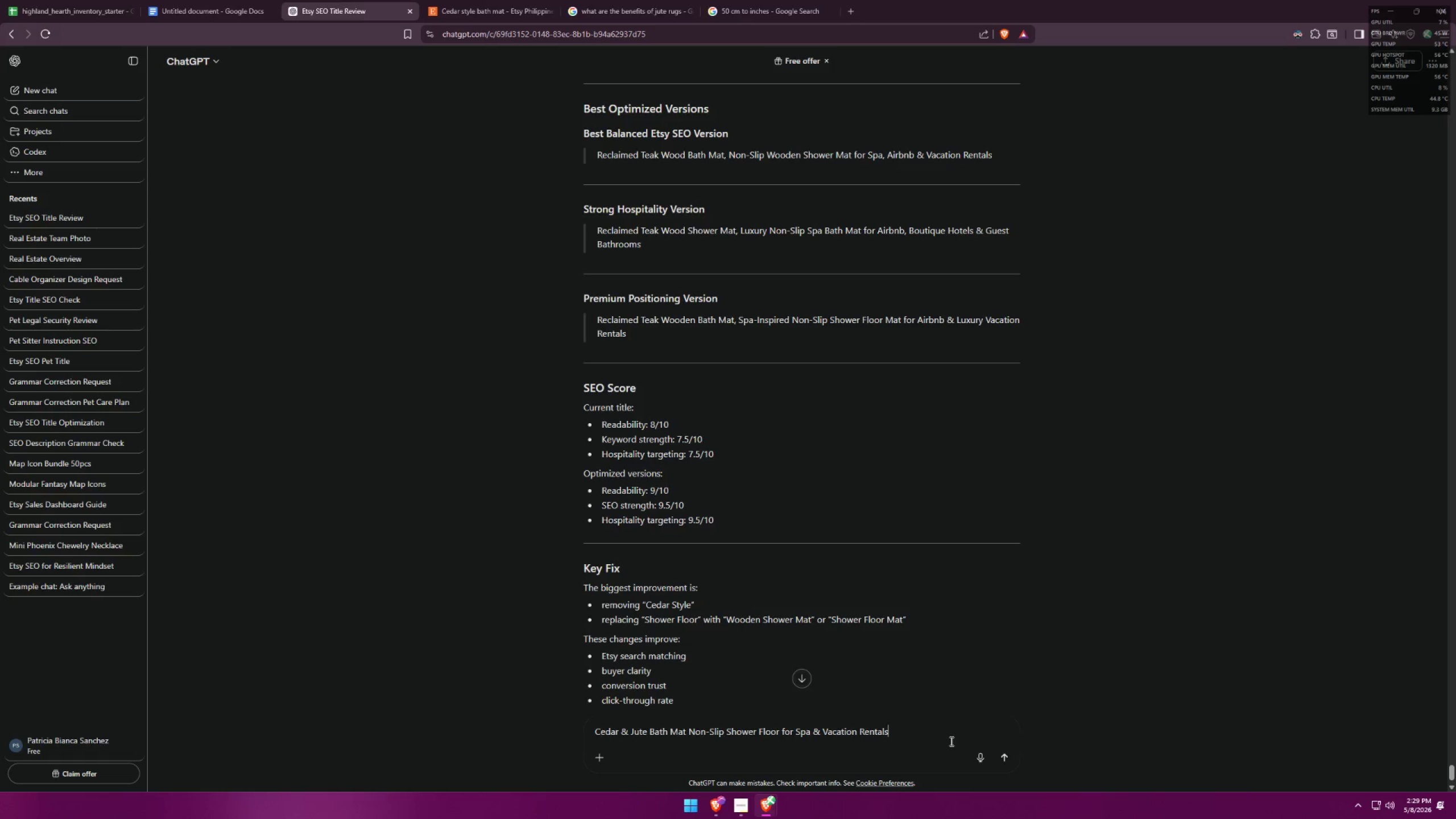 
key(Enter)
 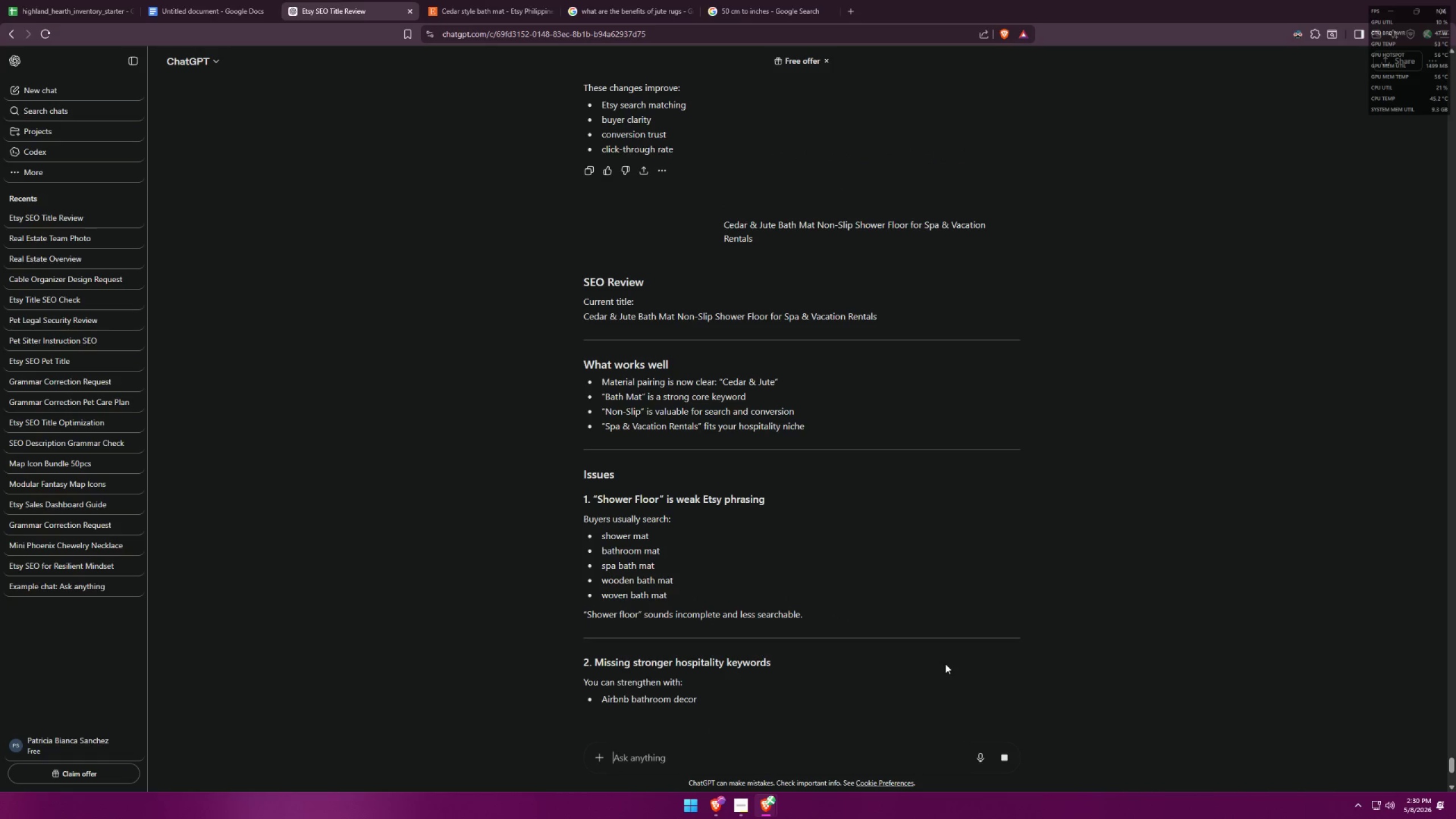 
wait(5.31)
 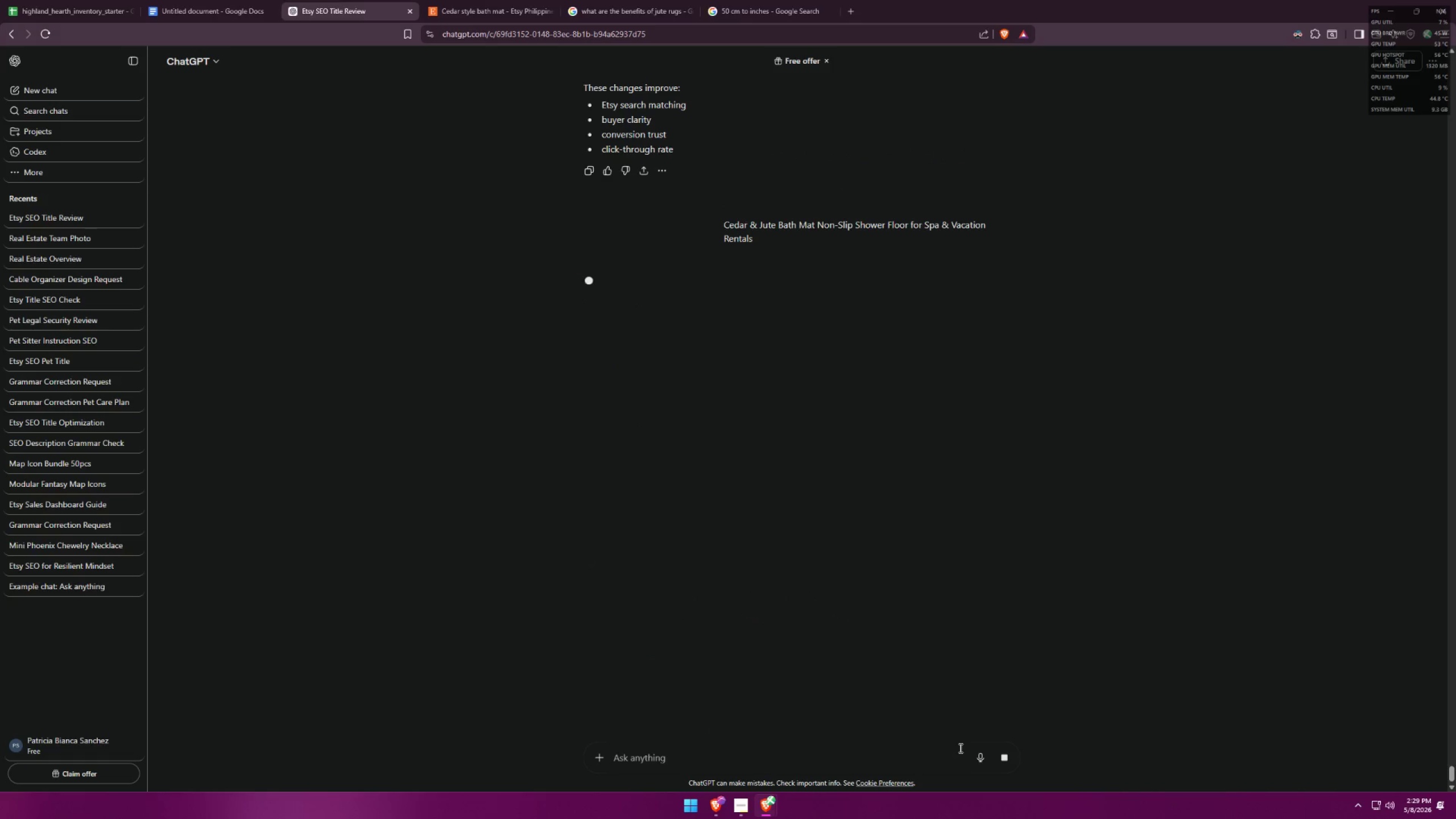 
scroll: coordinate [949, 652], scroll_direction: down, amount: 14.0
 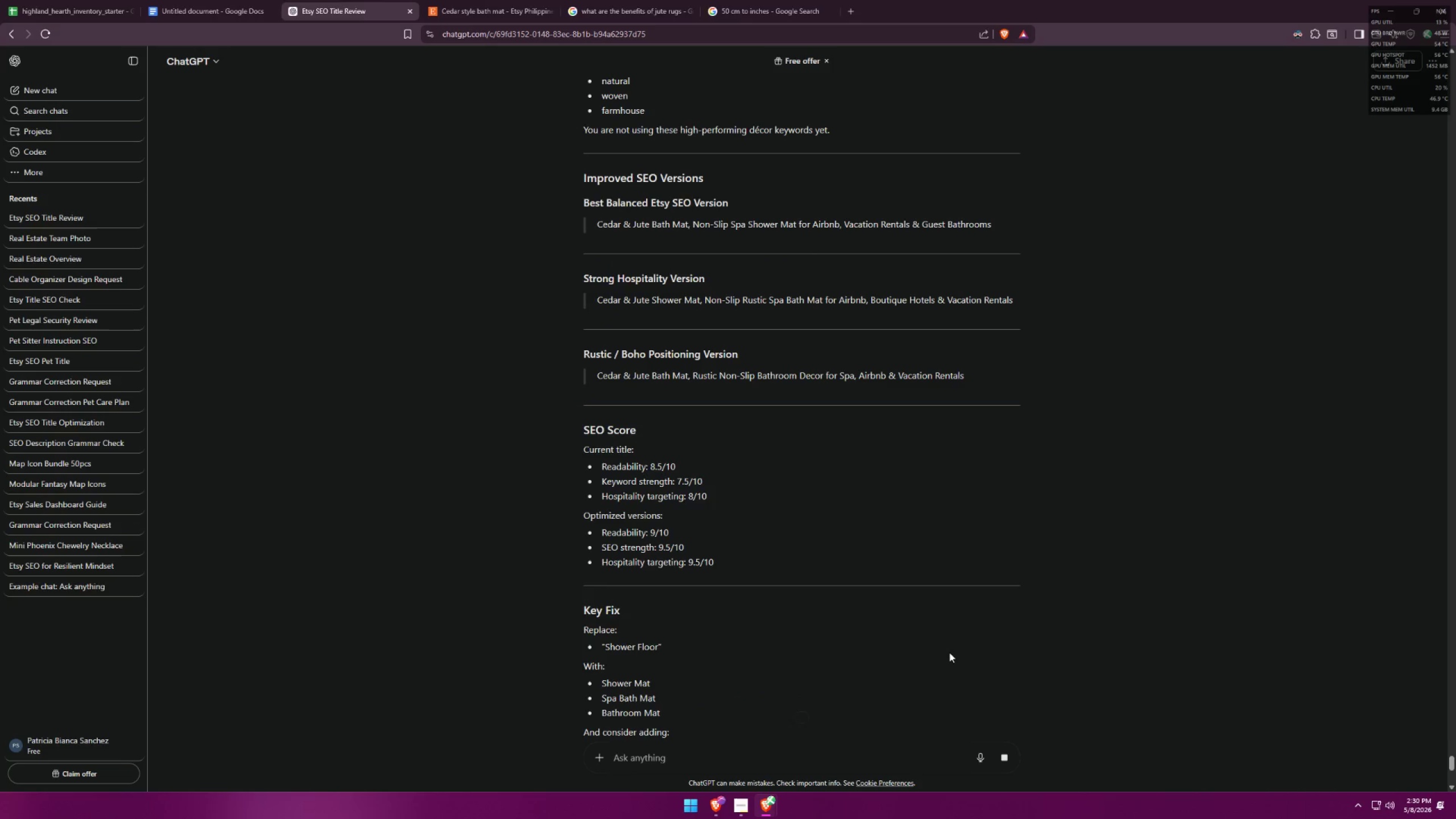 
scroll: coordinate [952, 650], scroll_direction: up, amount: 11.0
 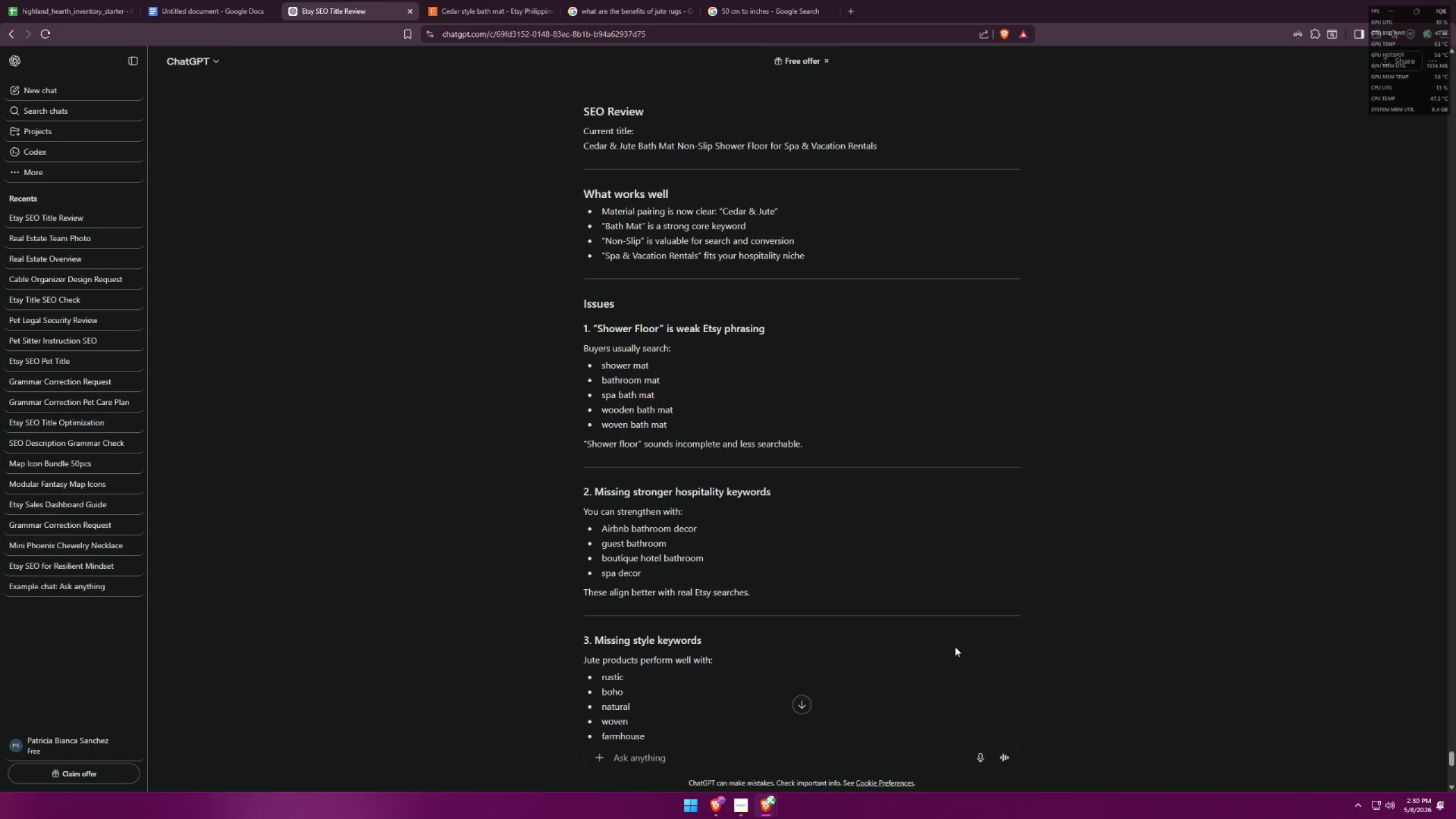 
scroll: coordinate [955, 647], scroll_direction: down, amount: 1.0
 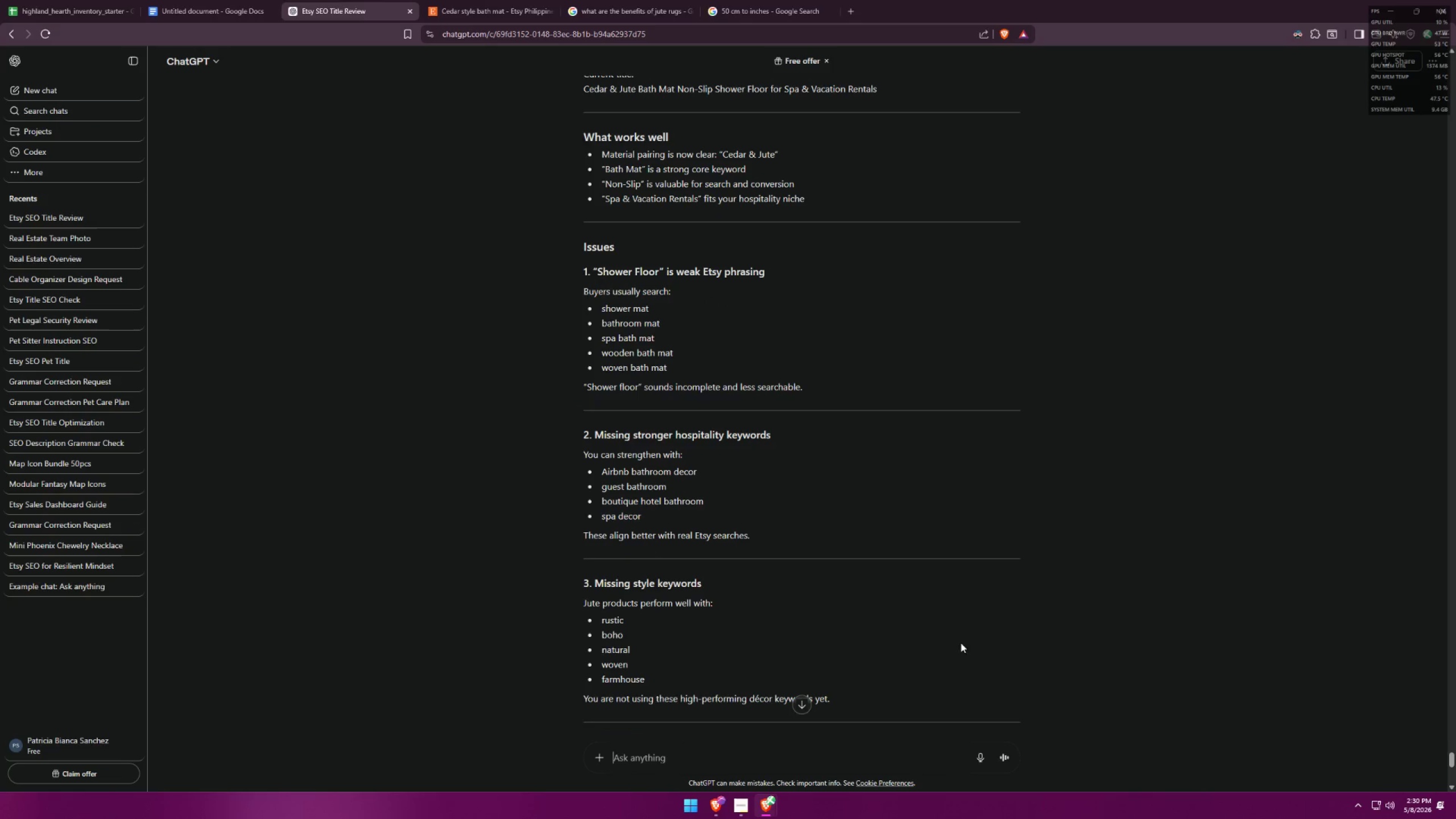 
scroll: coordinate [962, 643], scroll_direction: up, amount: 6.0
 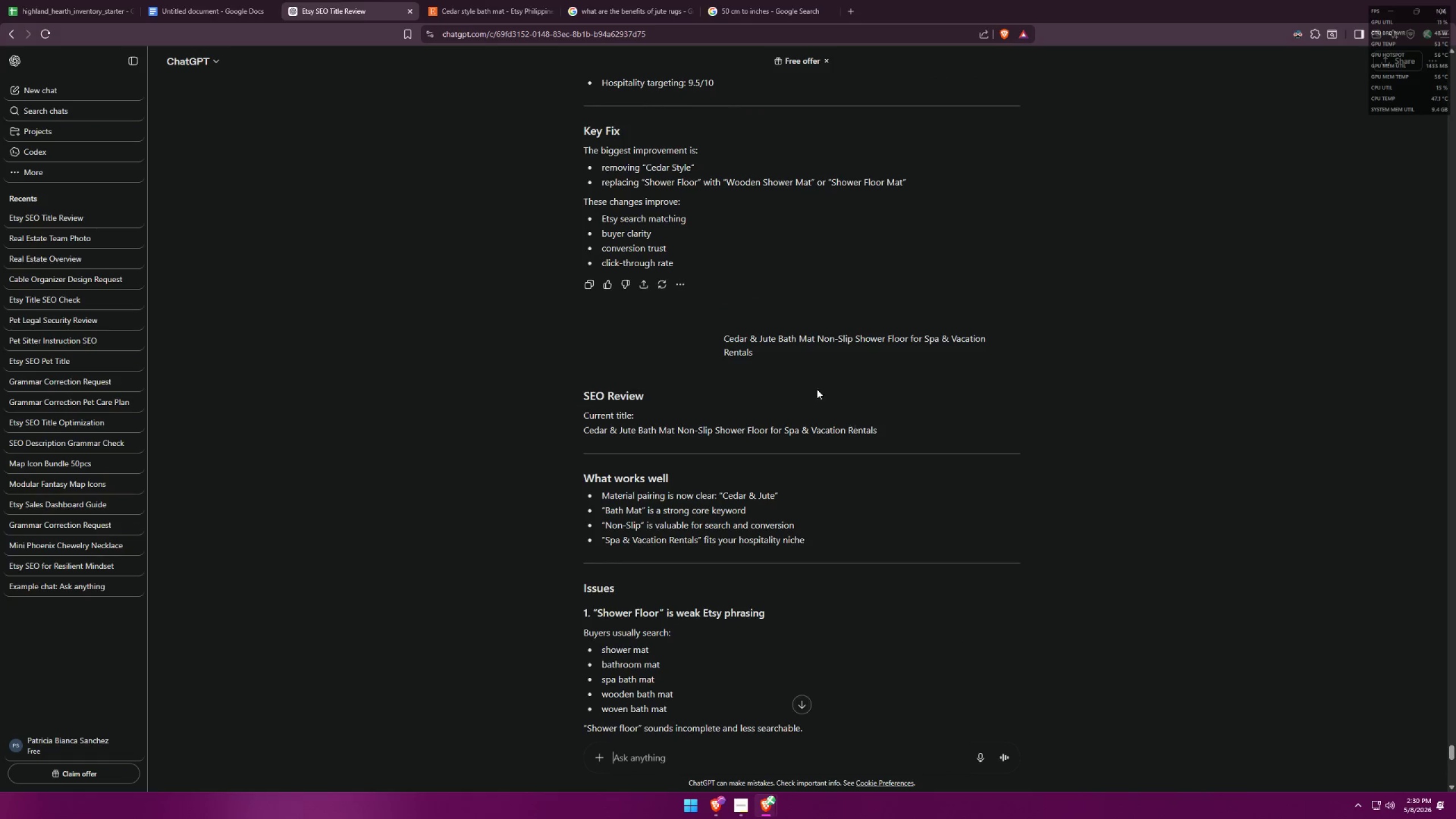 
left_click_drag(start_coordinate=[801, 361], to_coordinate=[686, 307])
 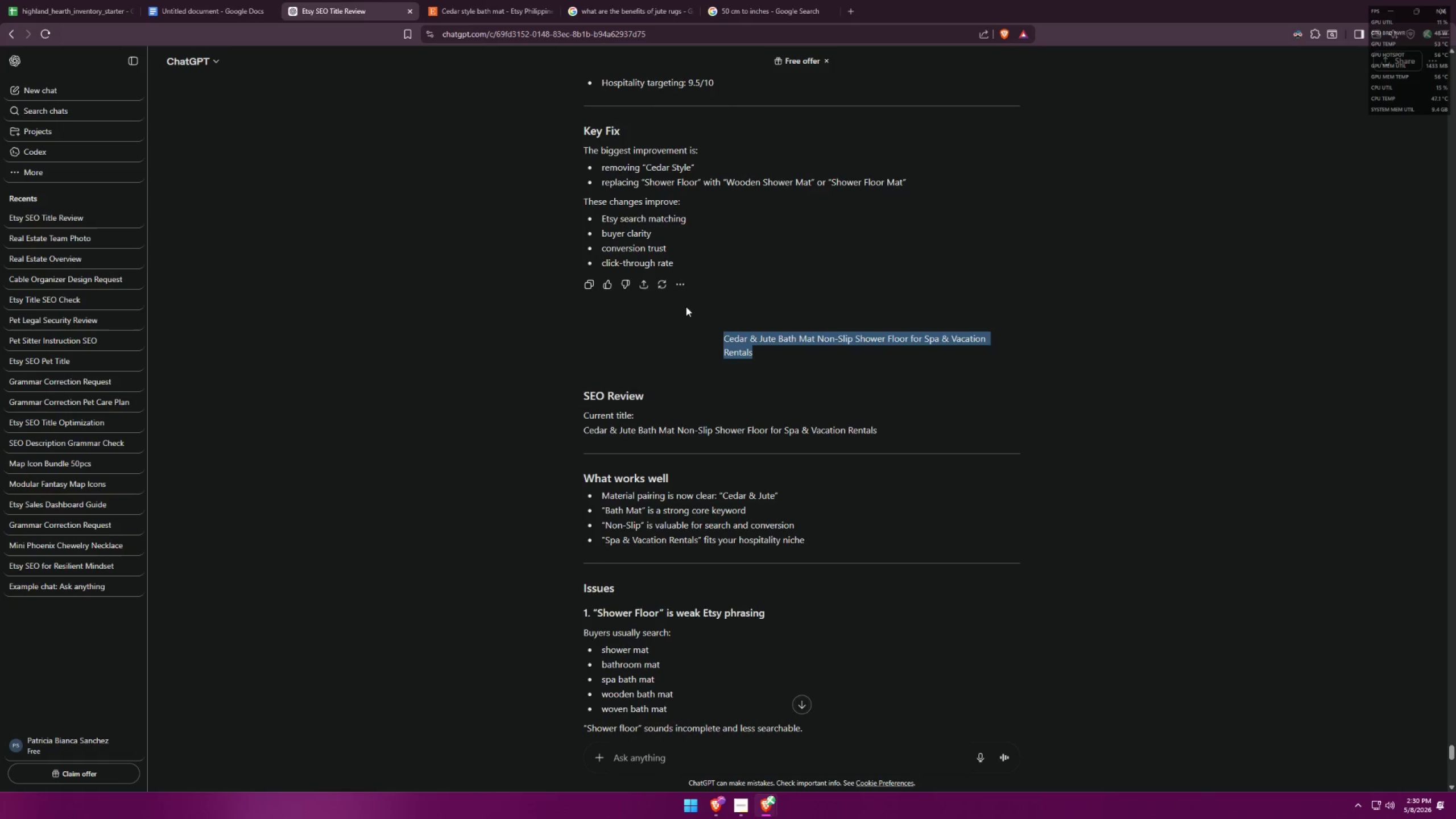 
key(Control+ControlLeft)
 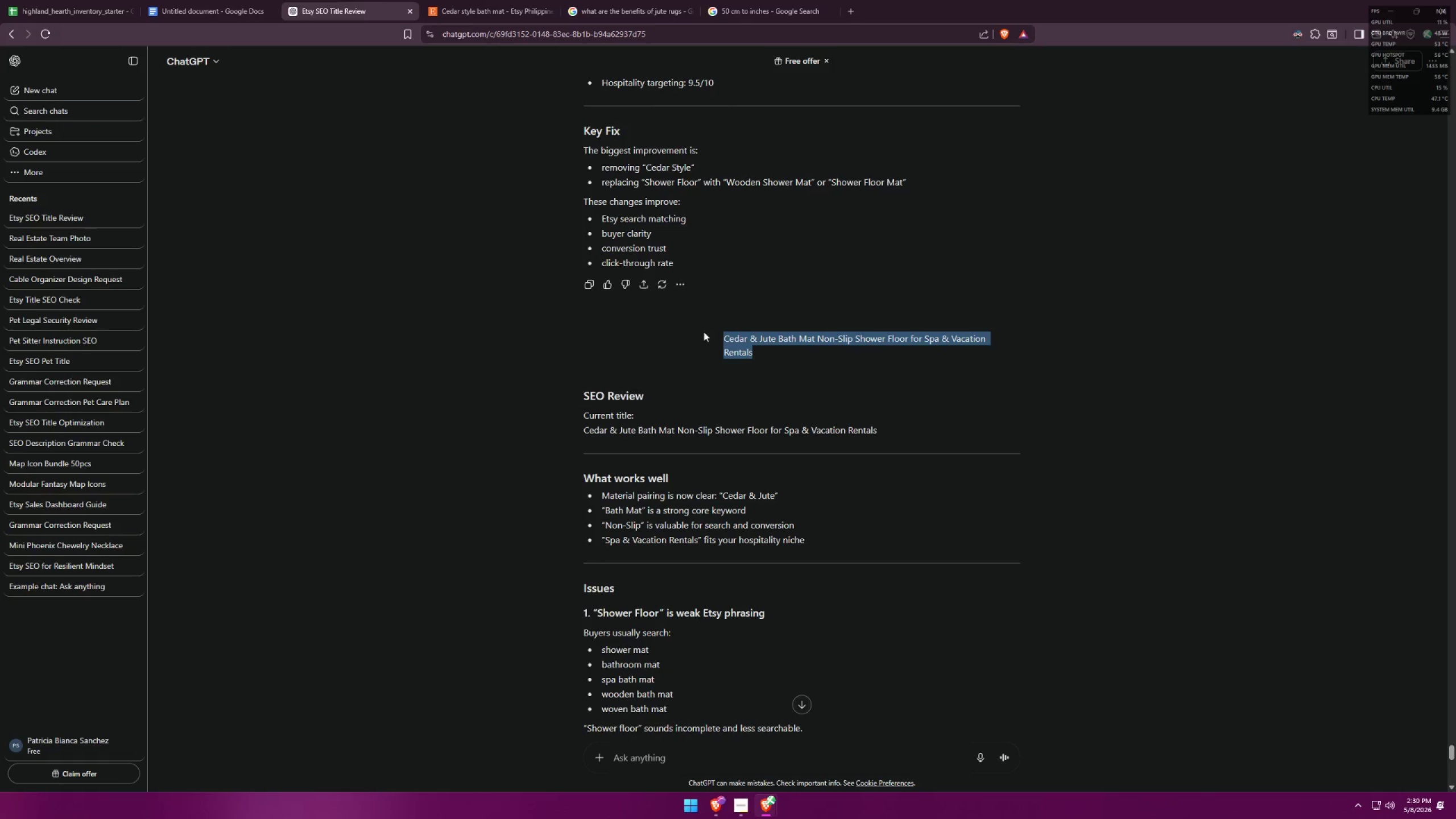 
key(Control+C)
 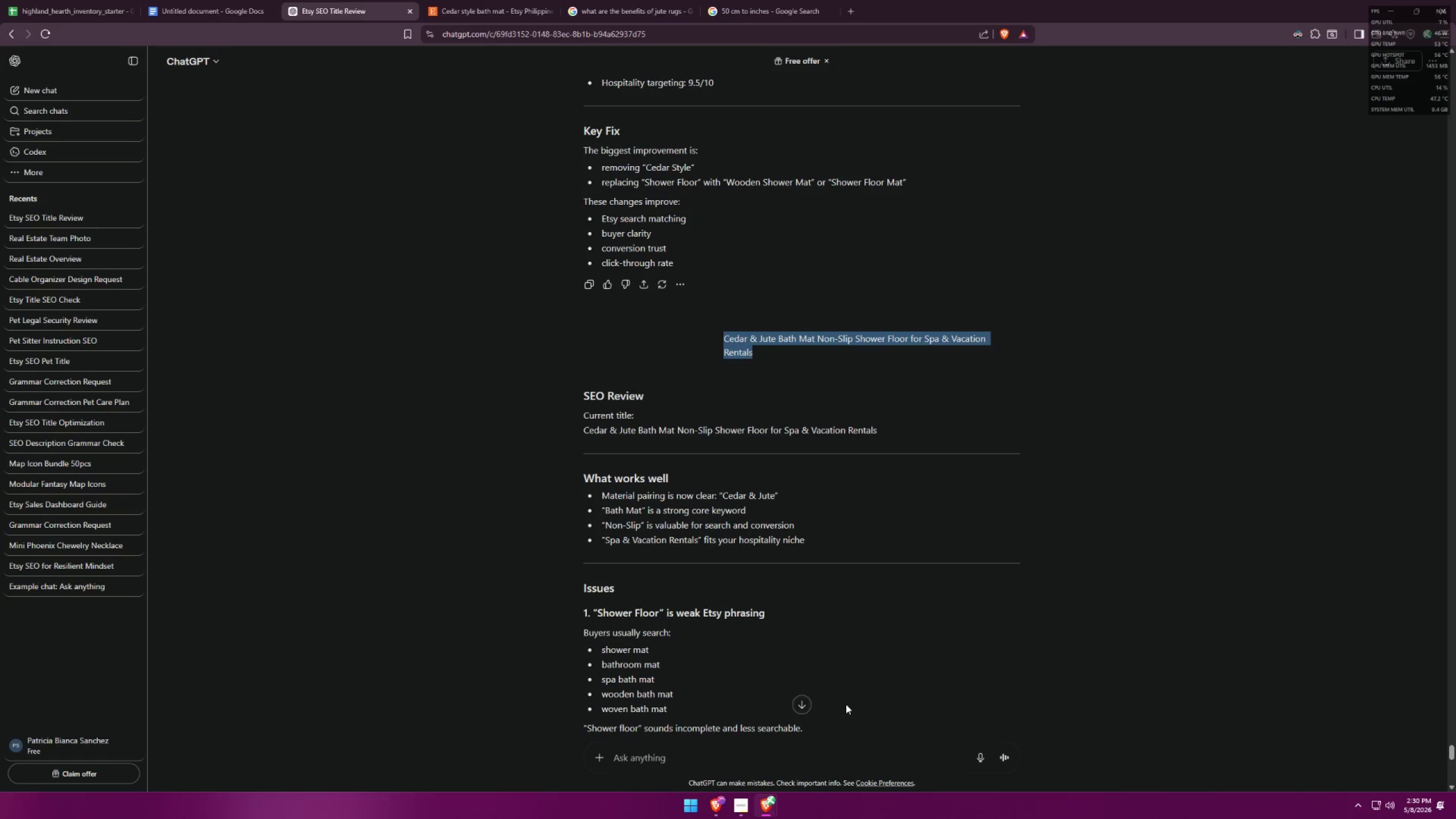 
scroll: coordinate [870, 677], scroll_direction: down, amount: 3.0
 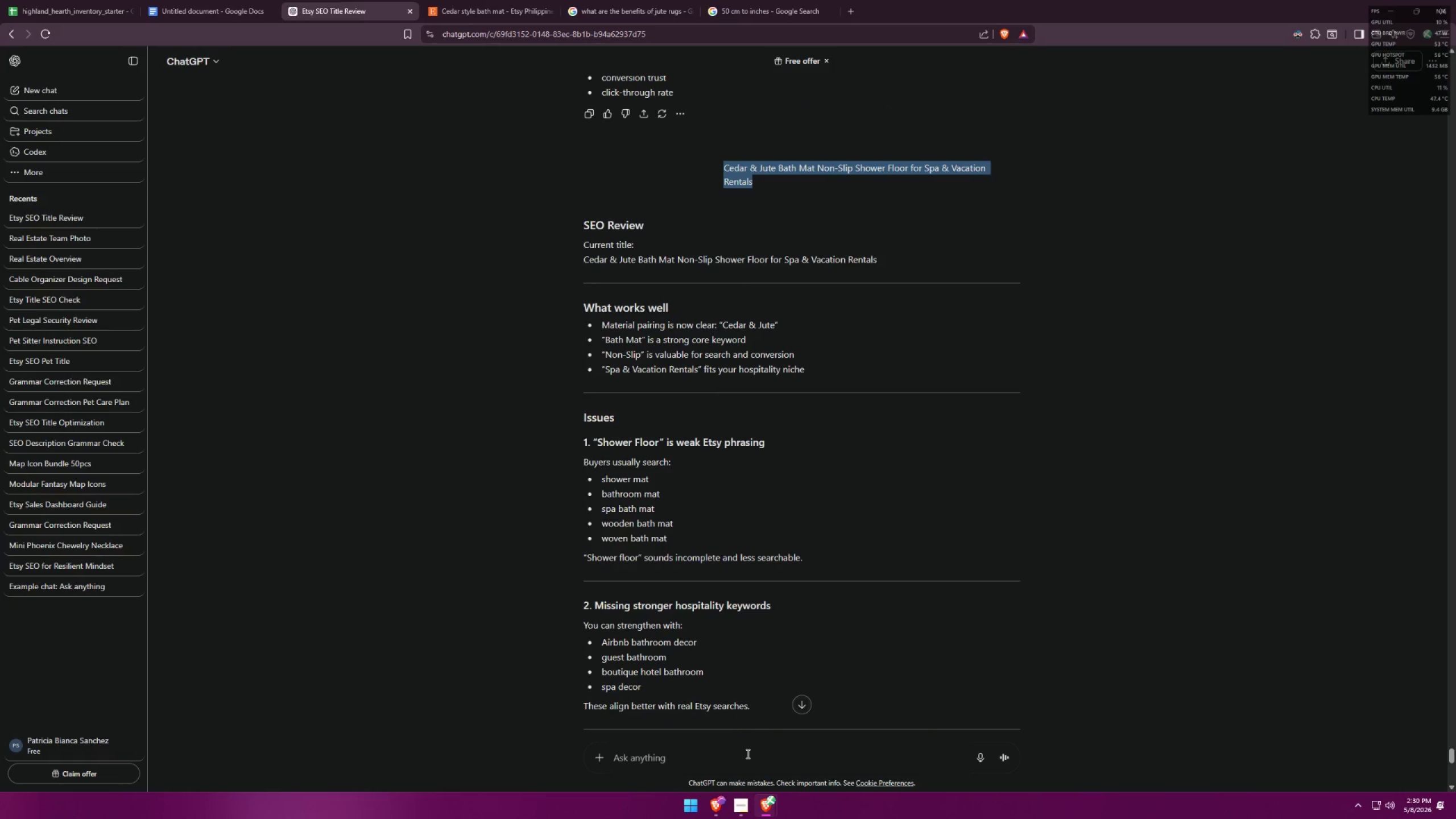 
left_click([747, 750])
 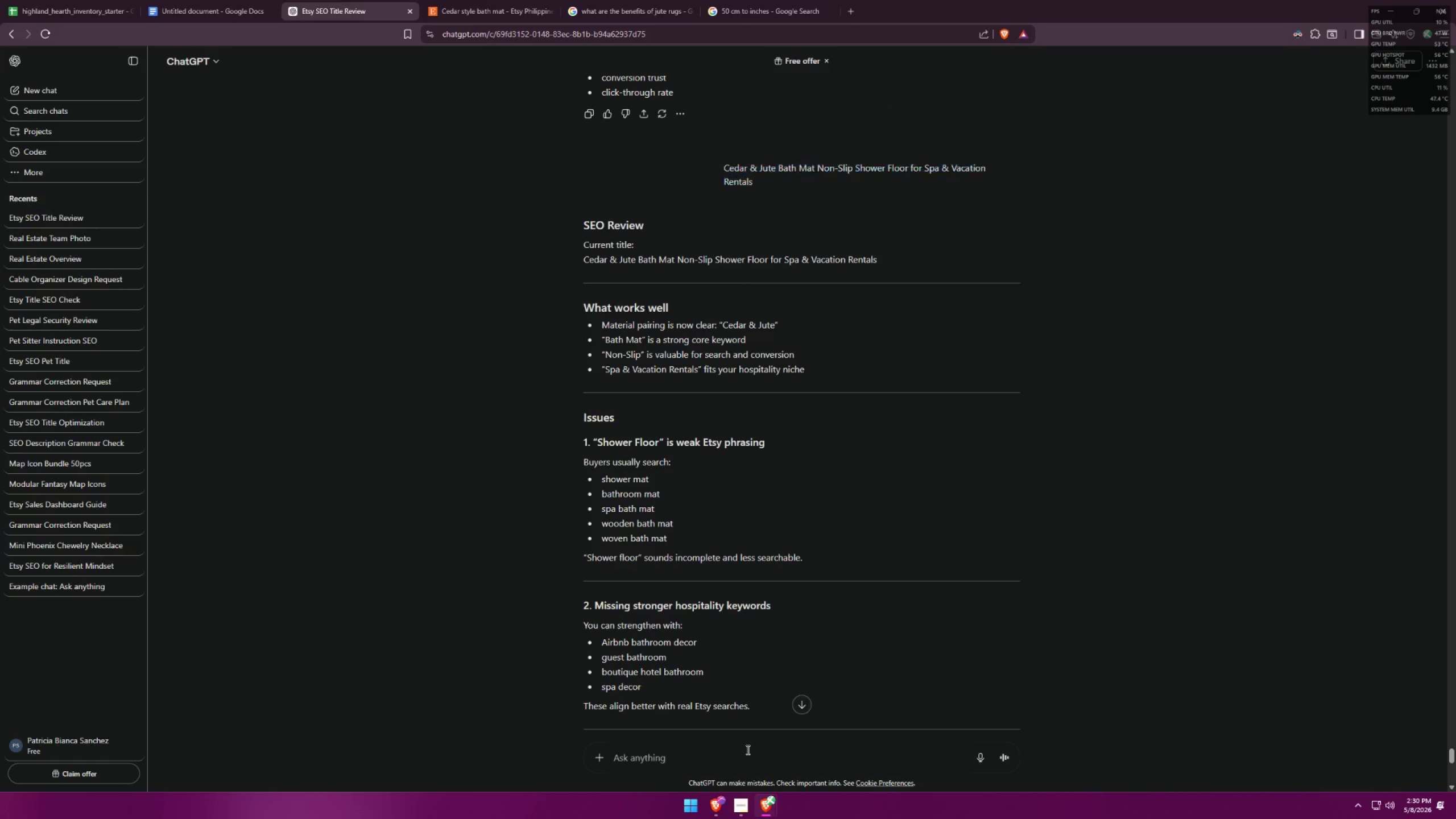 
key(Control+ControlLeft)
 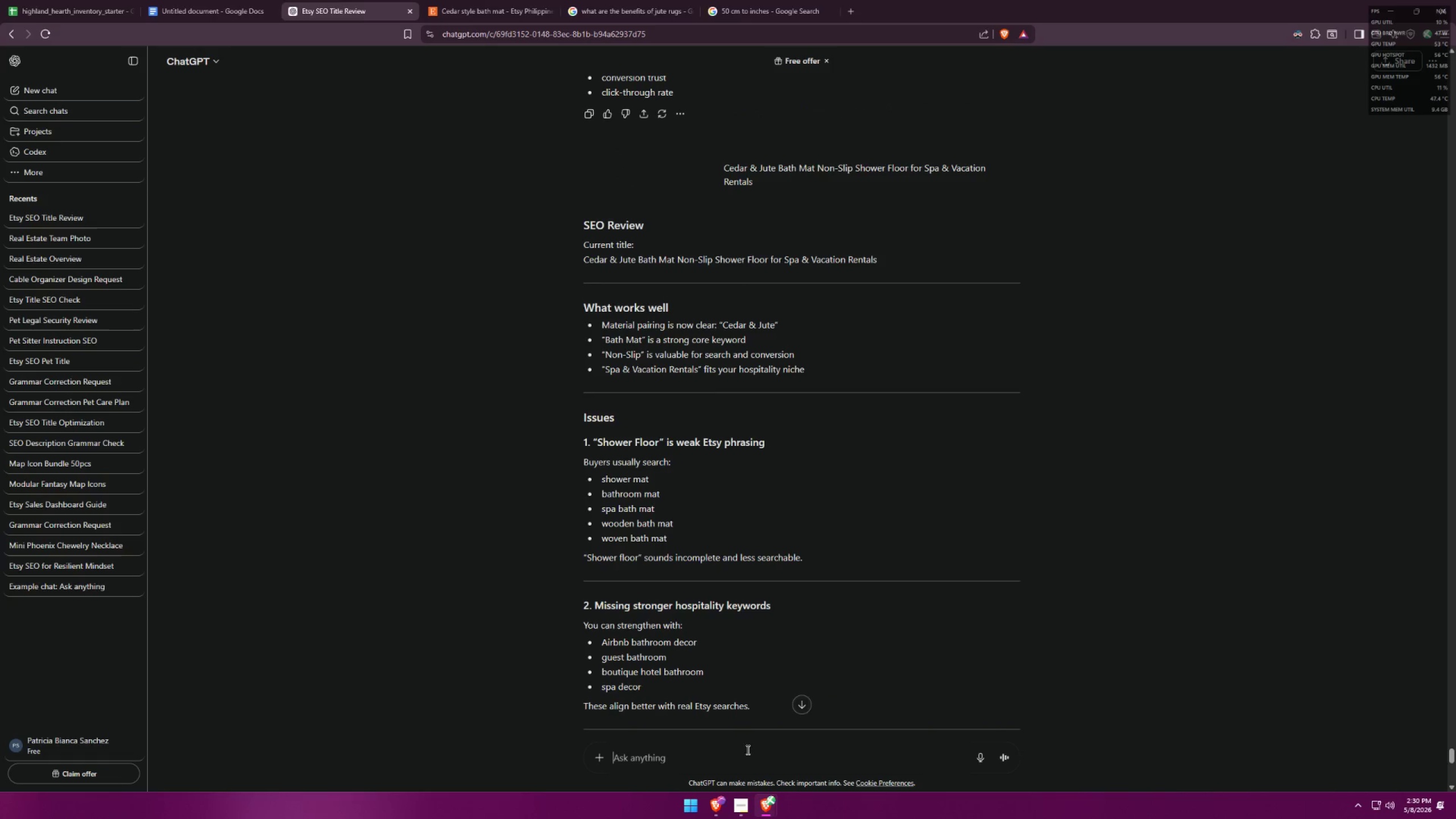 
key(Control+V)
 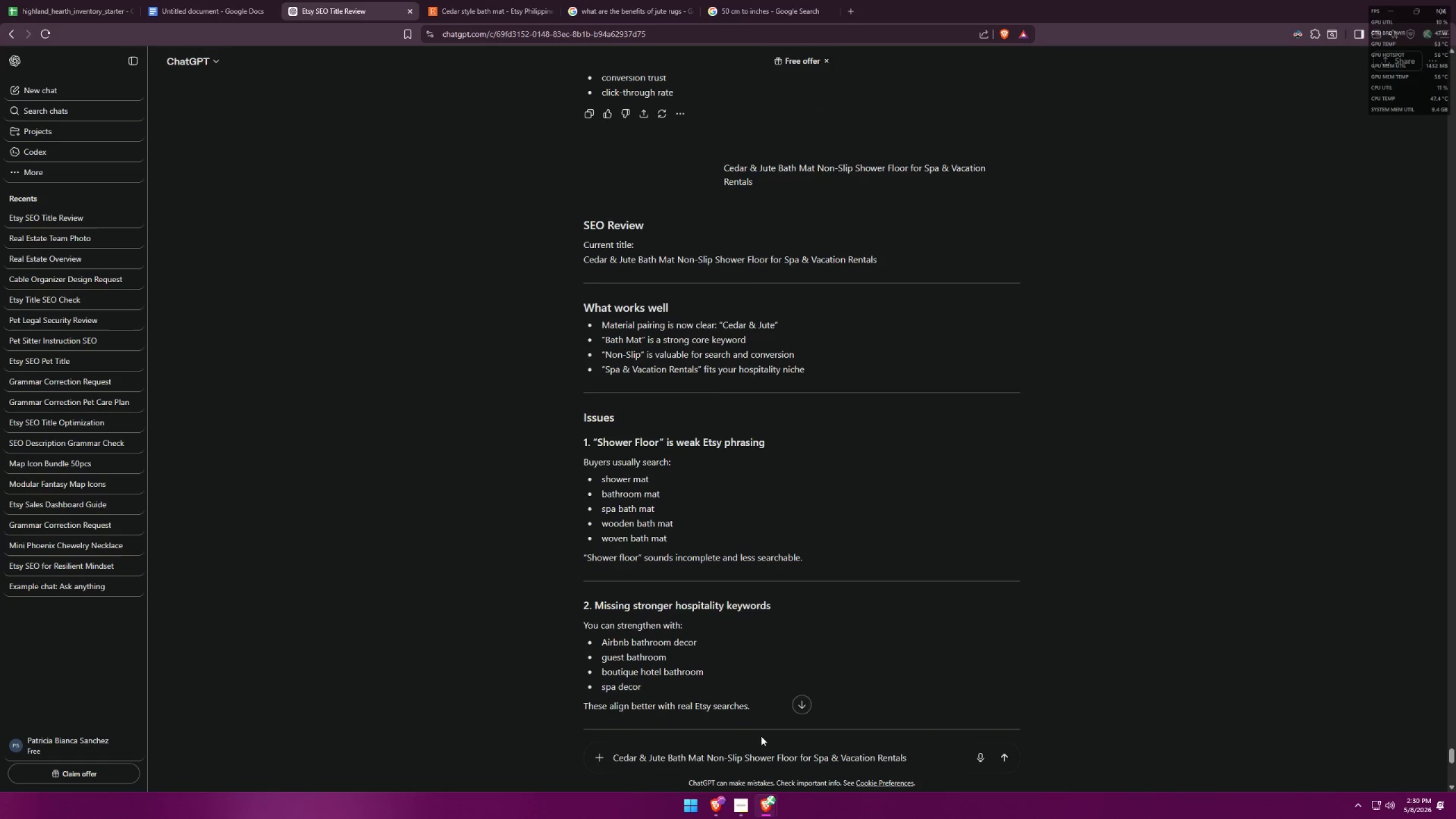 
scroll: coordinate [657, 473], scroll_direction: down, amount: 3.0
 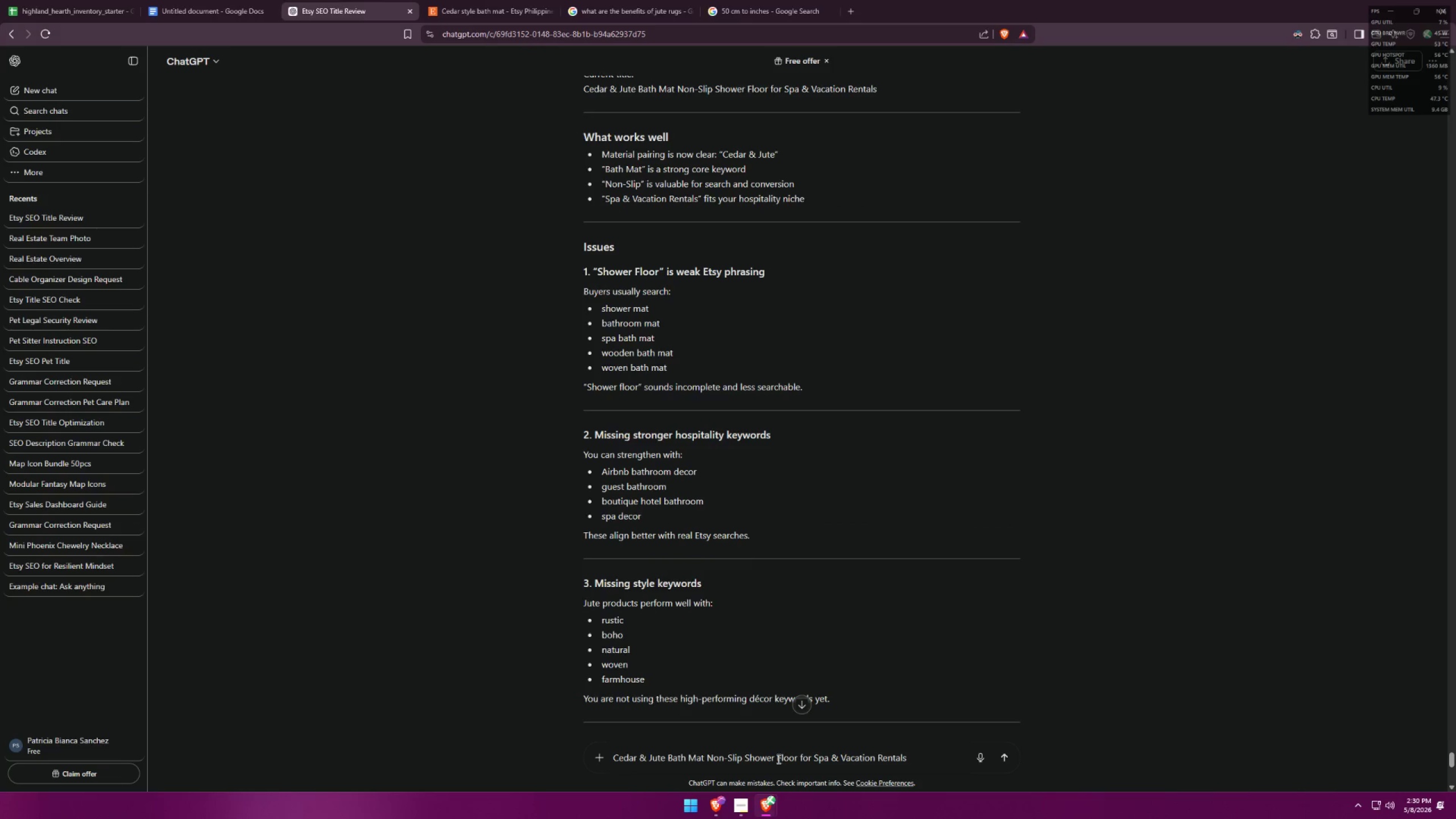 
wait(5.1)
 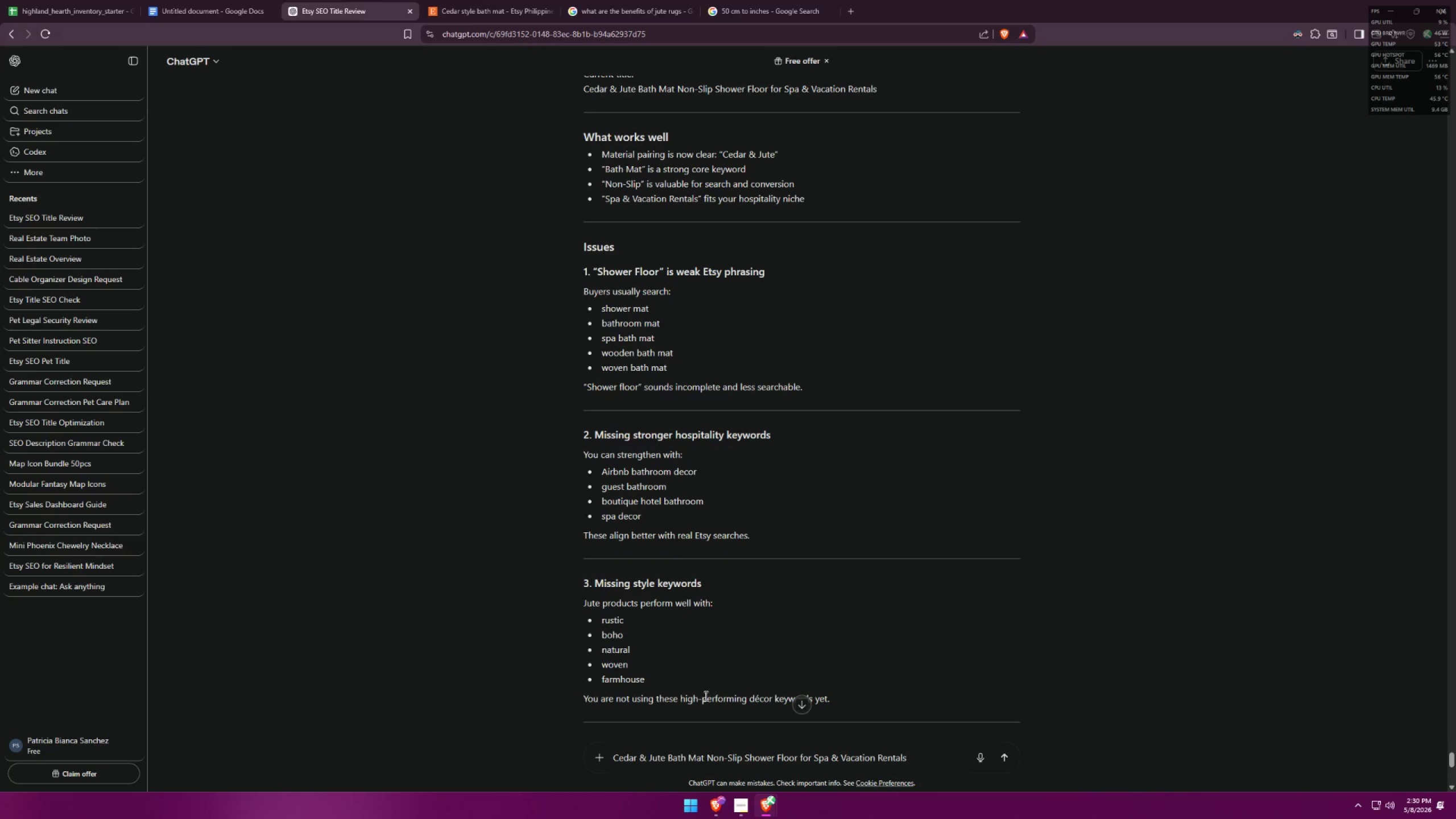 
left_click([747, 758])
 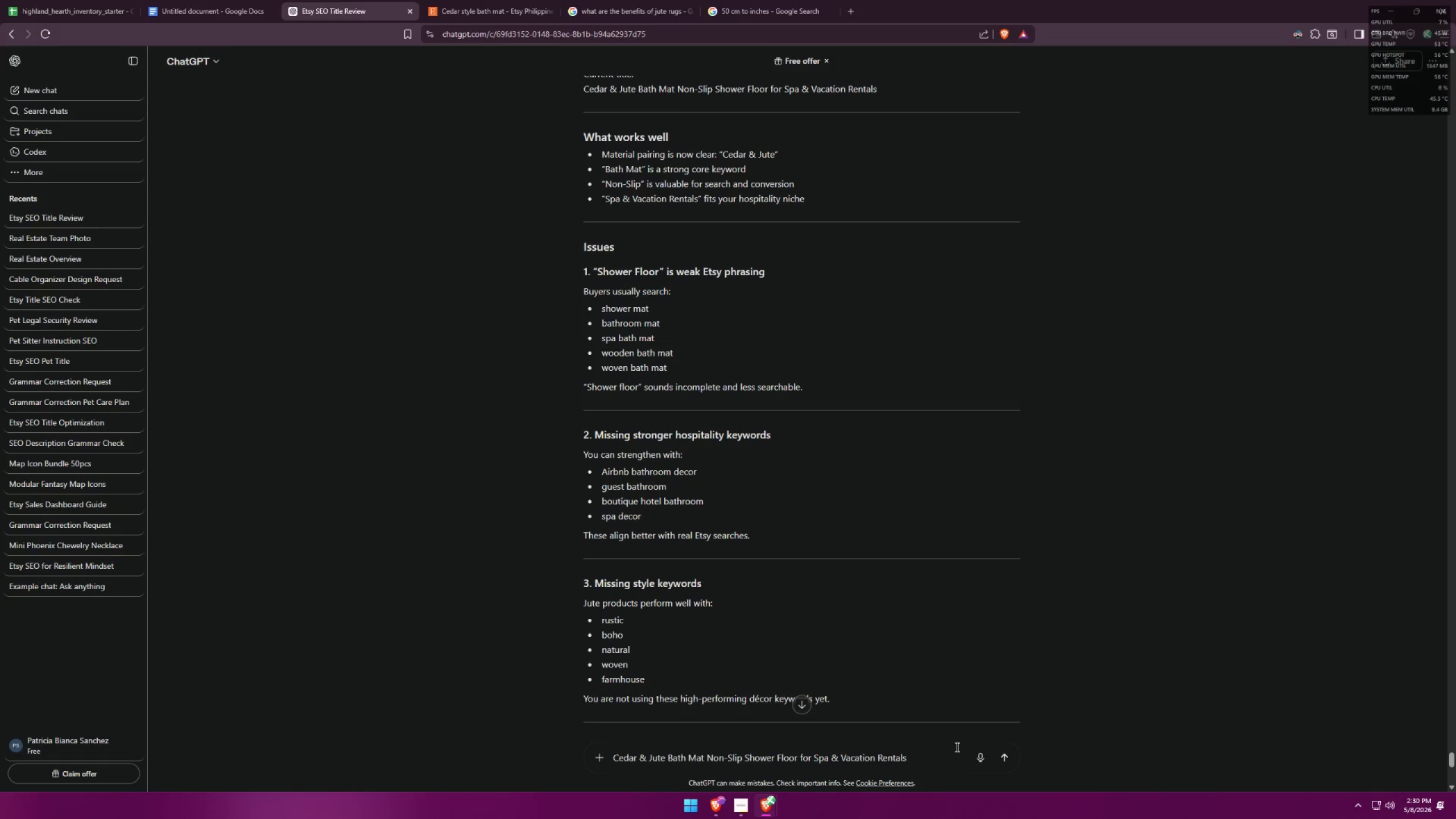 
key(ArrowLeft)
 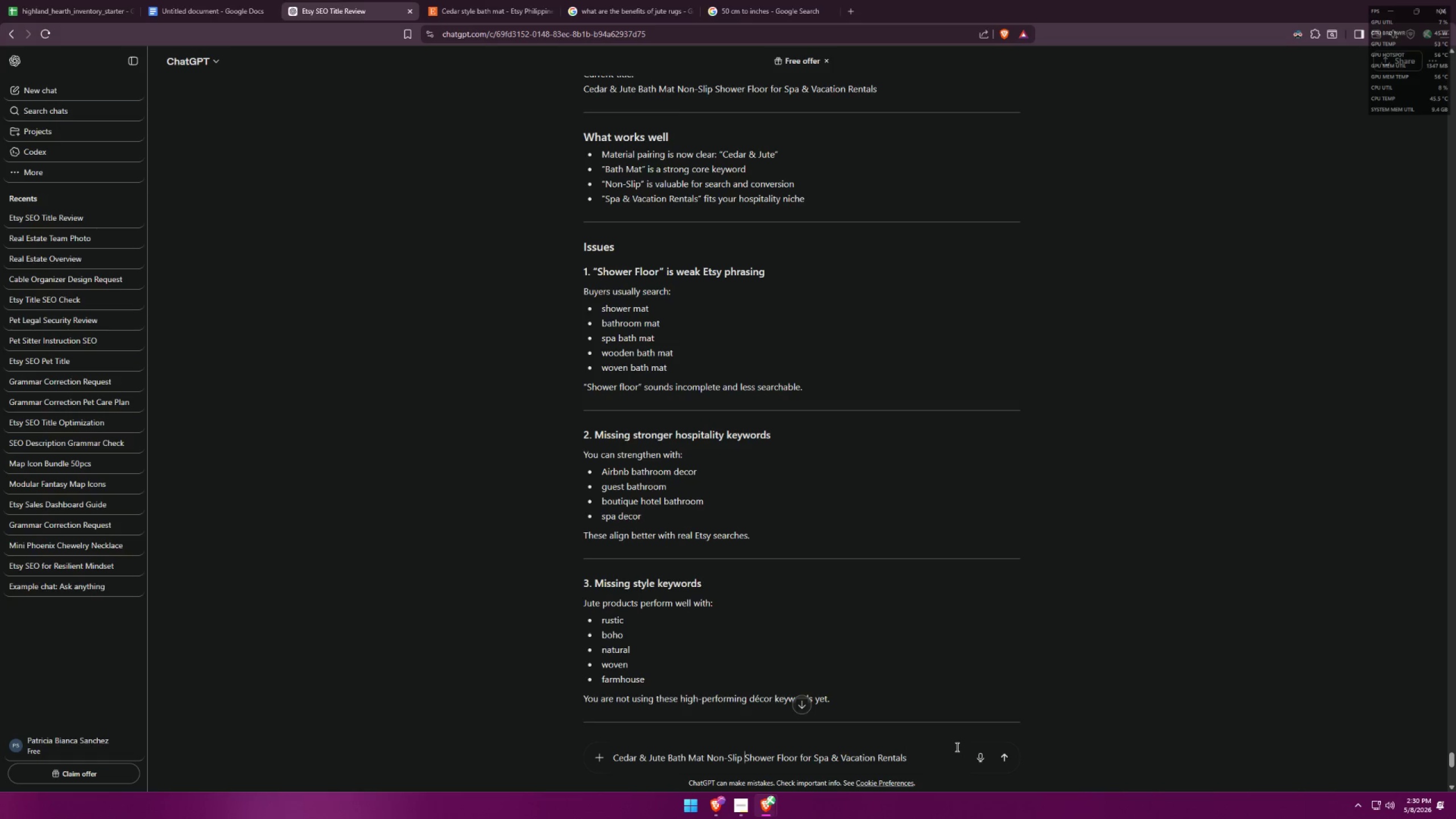 
type(Woven )
 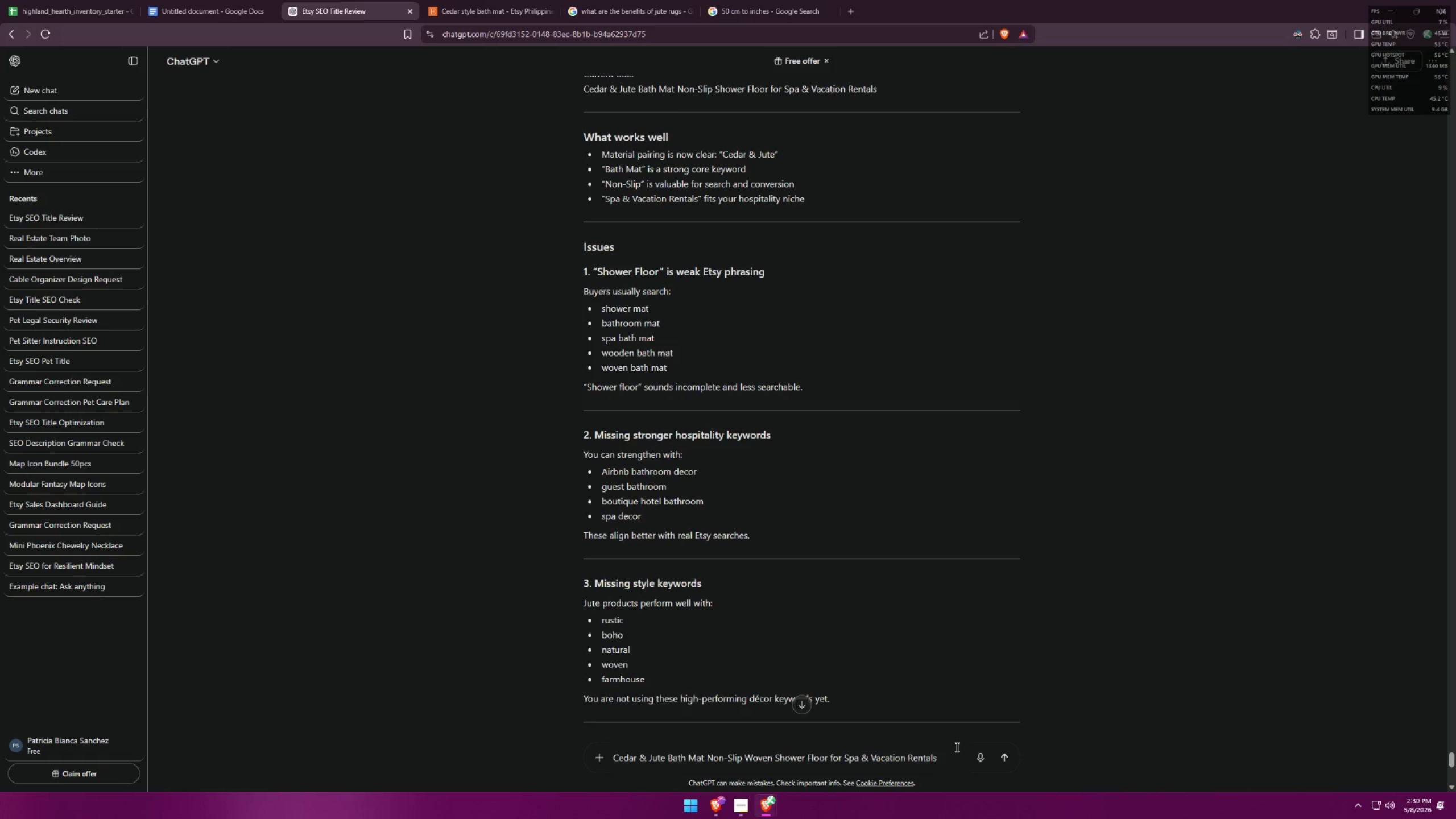 
key(Enter)
 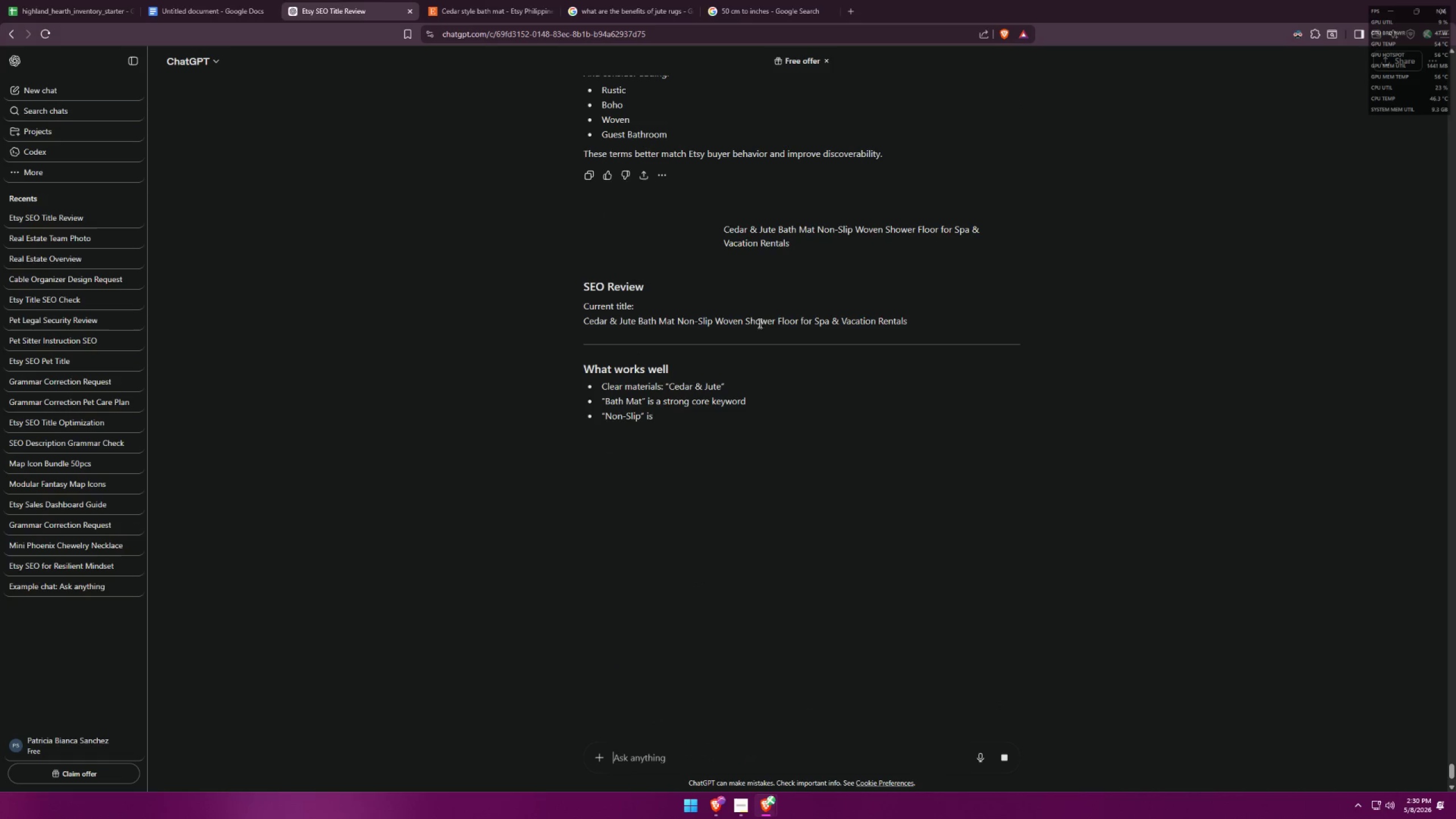 
left_click_drag(start_coordinate=[805, 269], to_coordinate=[670, 204])
 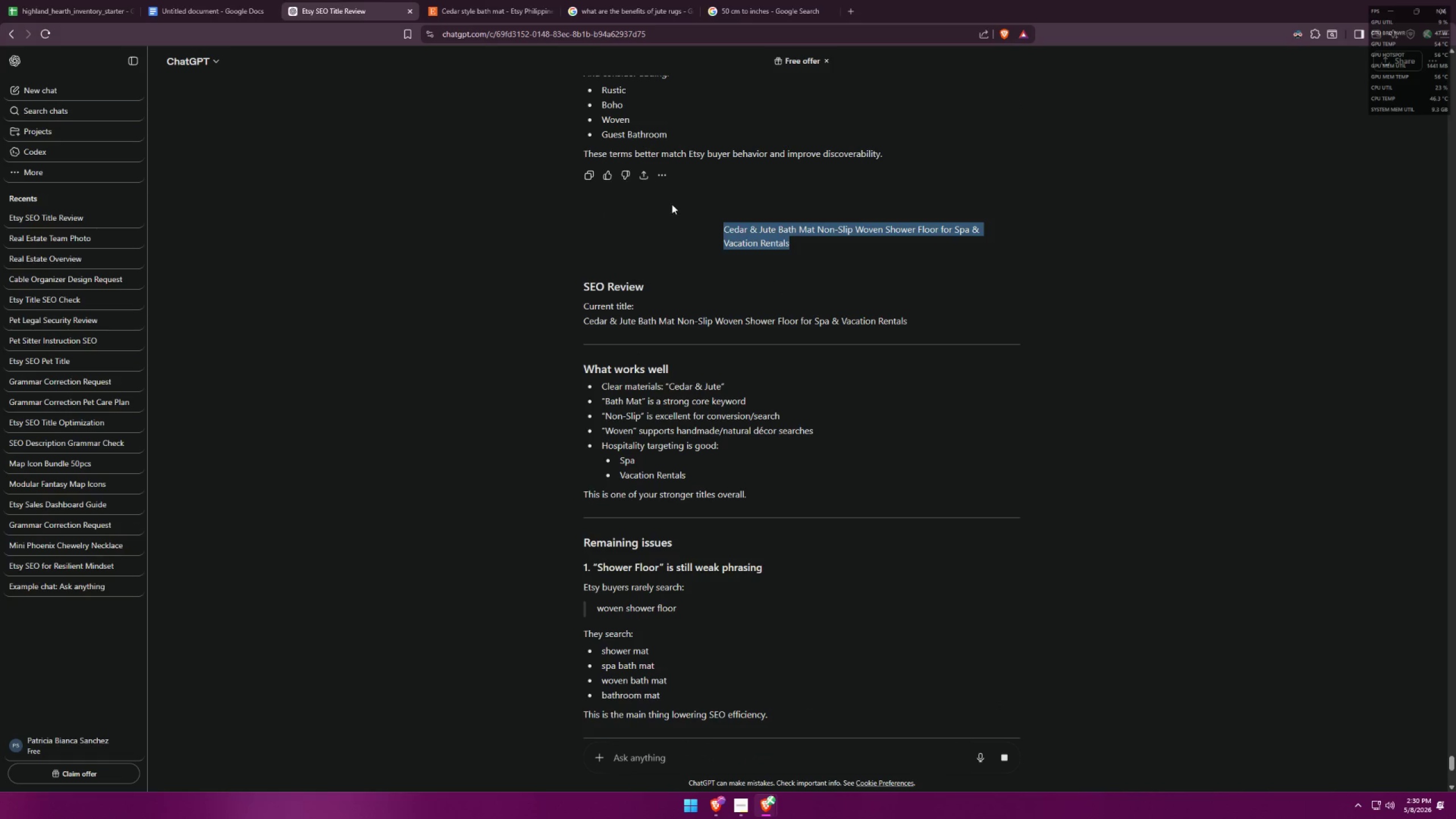 
key(Control+C)
 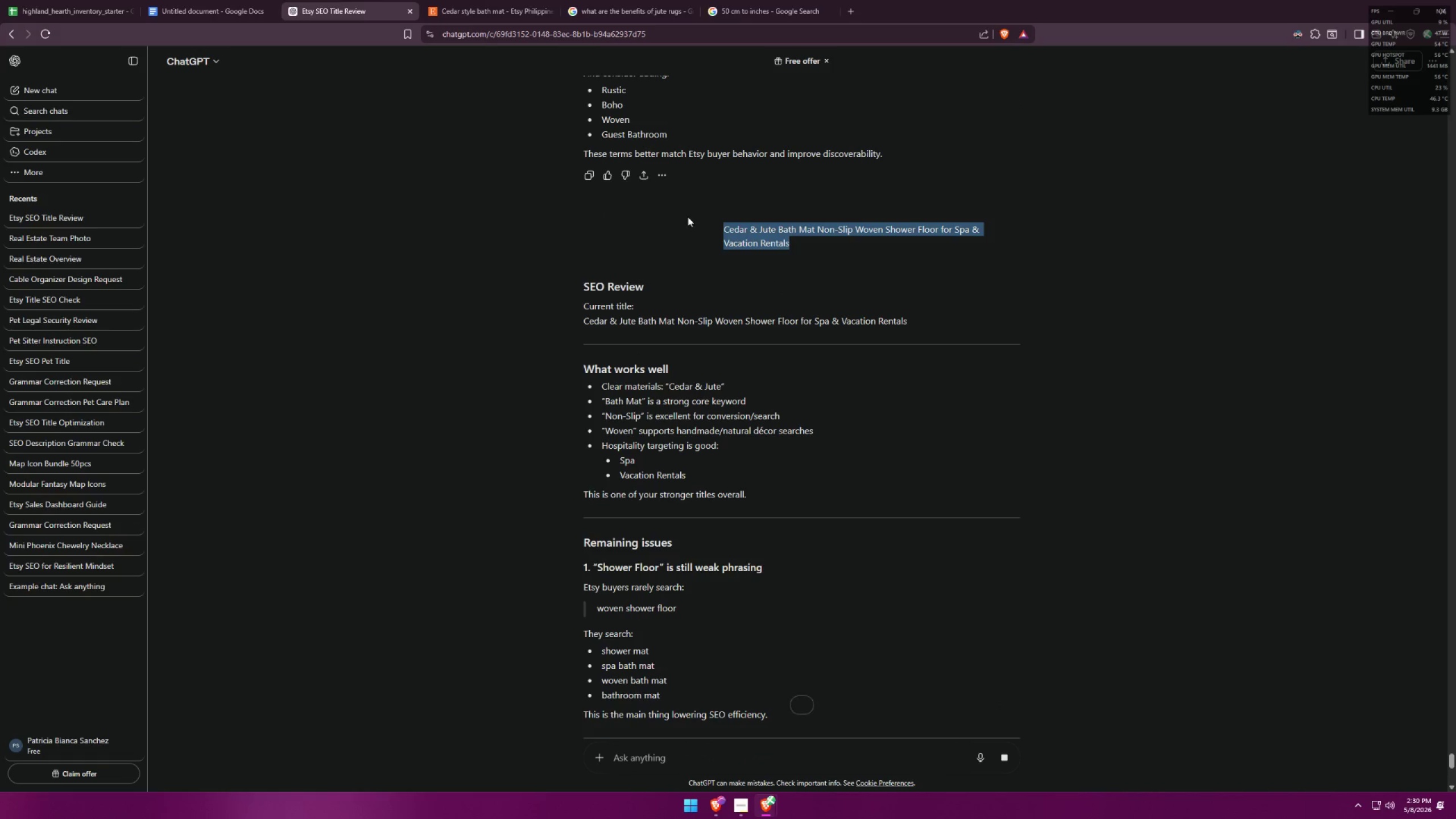 
key(Control+C)
 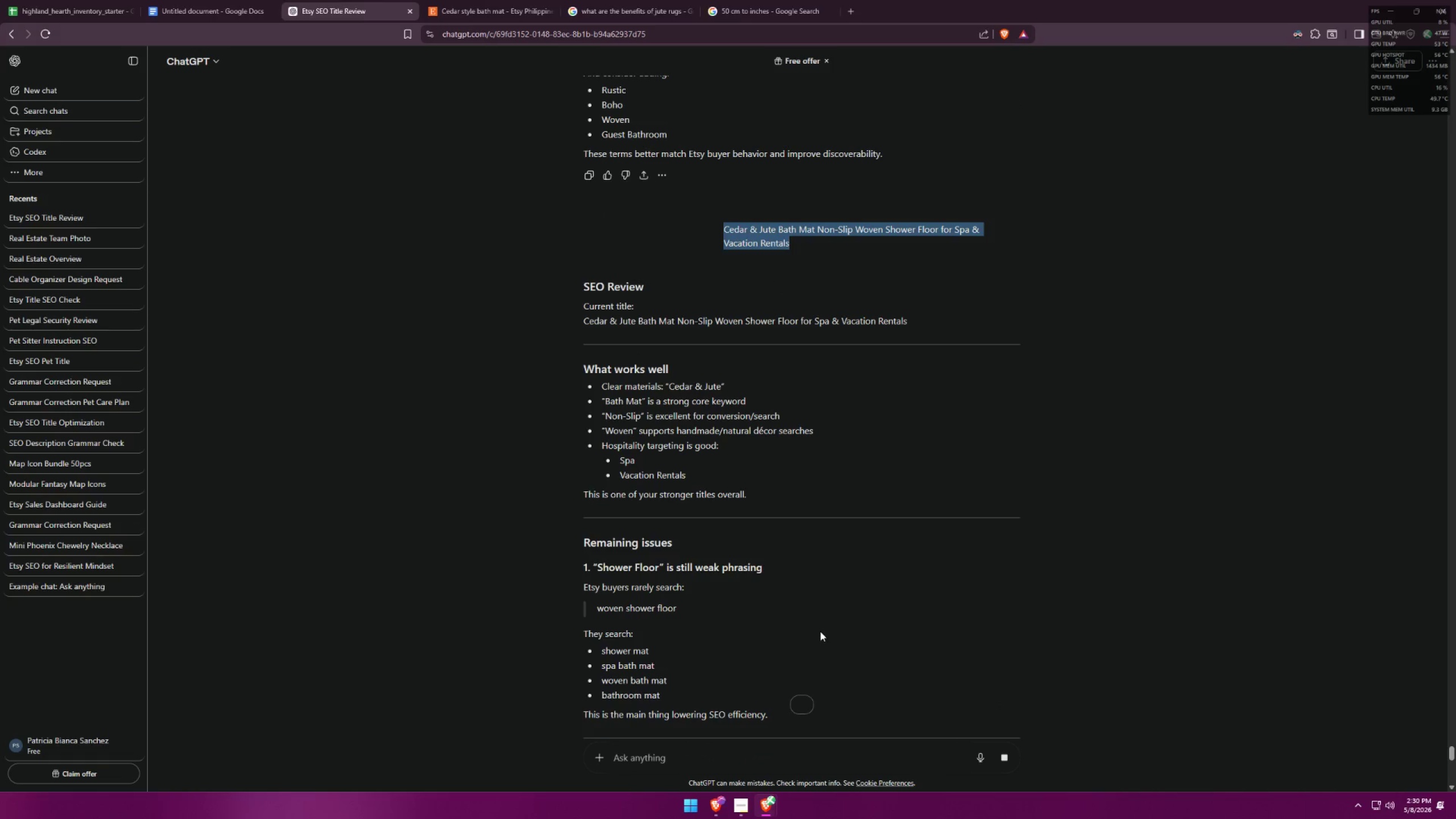 
scroll: coordinate [821, 626], scroll_direction: down, amount: 7.0
 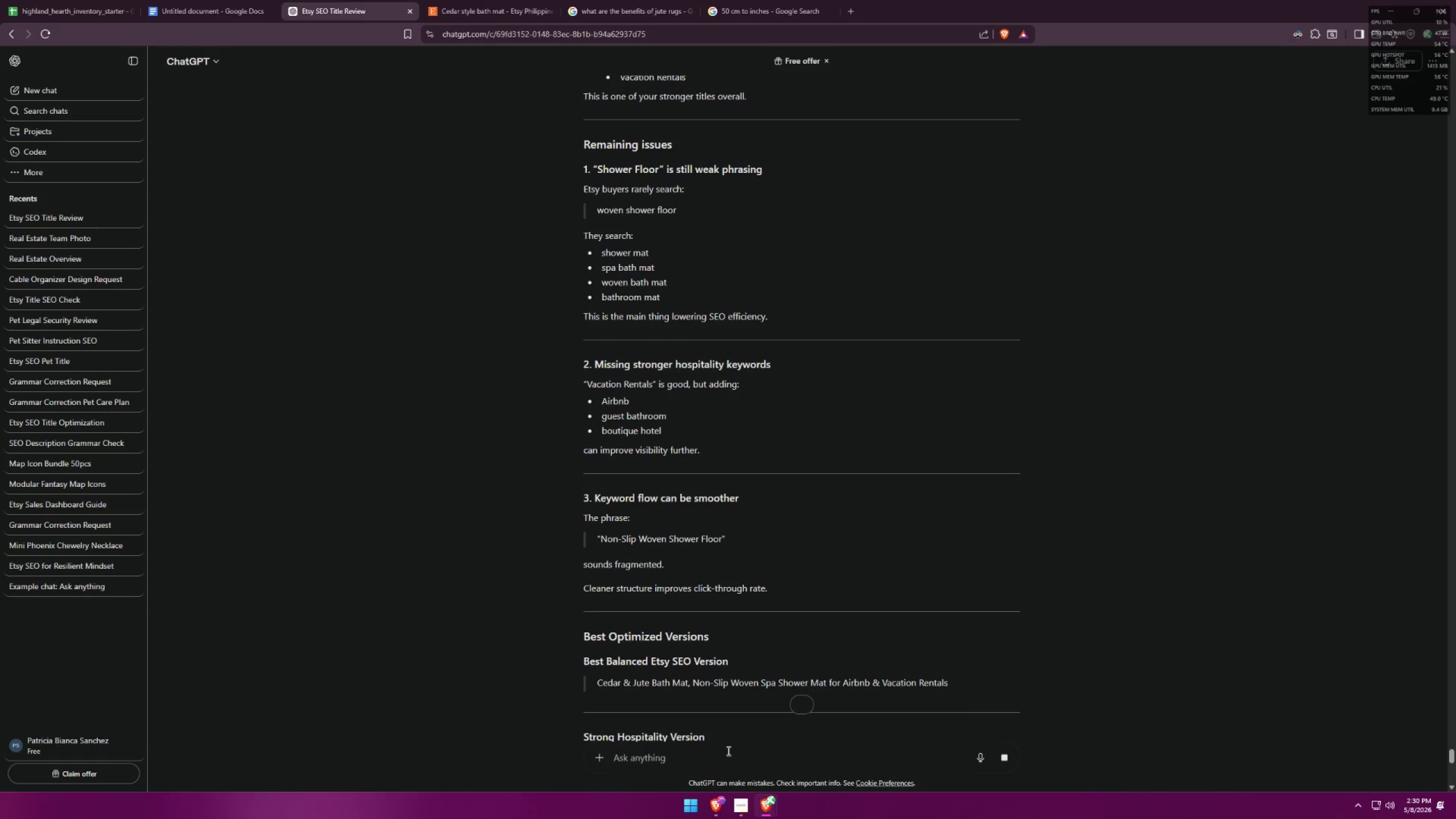 
left_click([726, 752])
 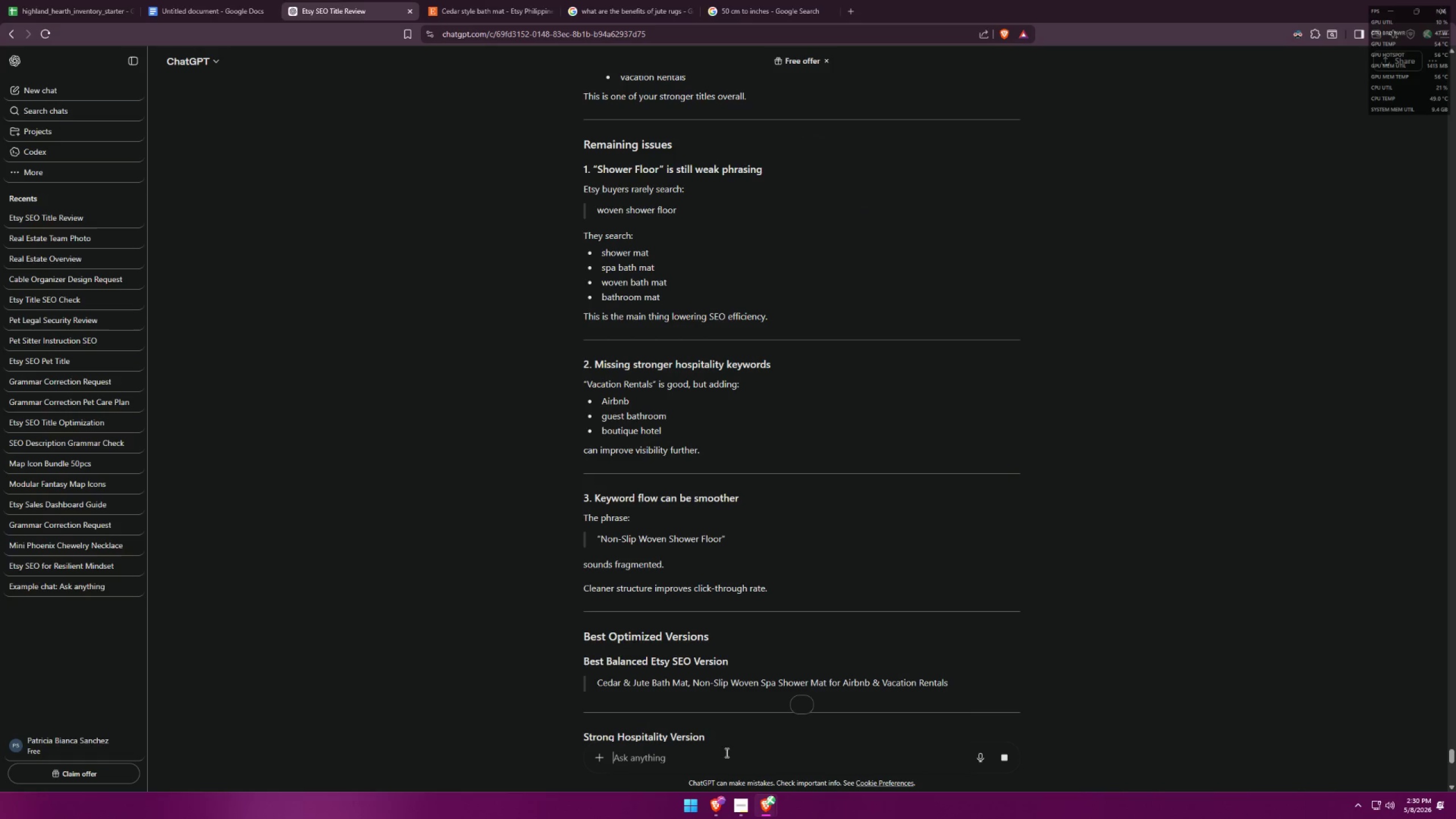 
key(Control+ControlLeft)
 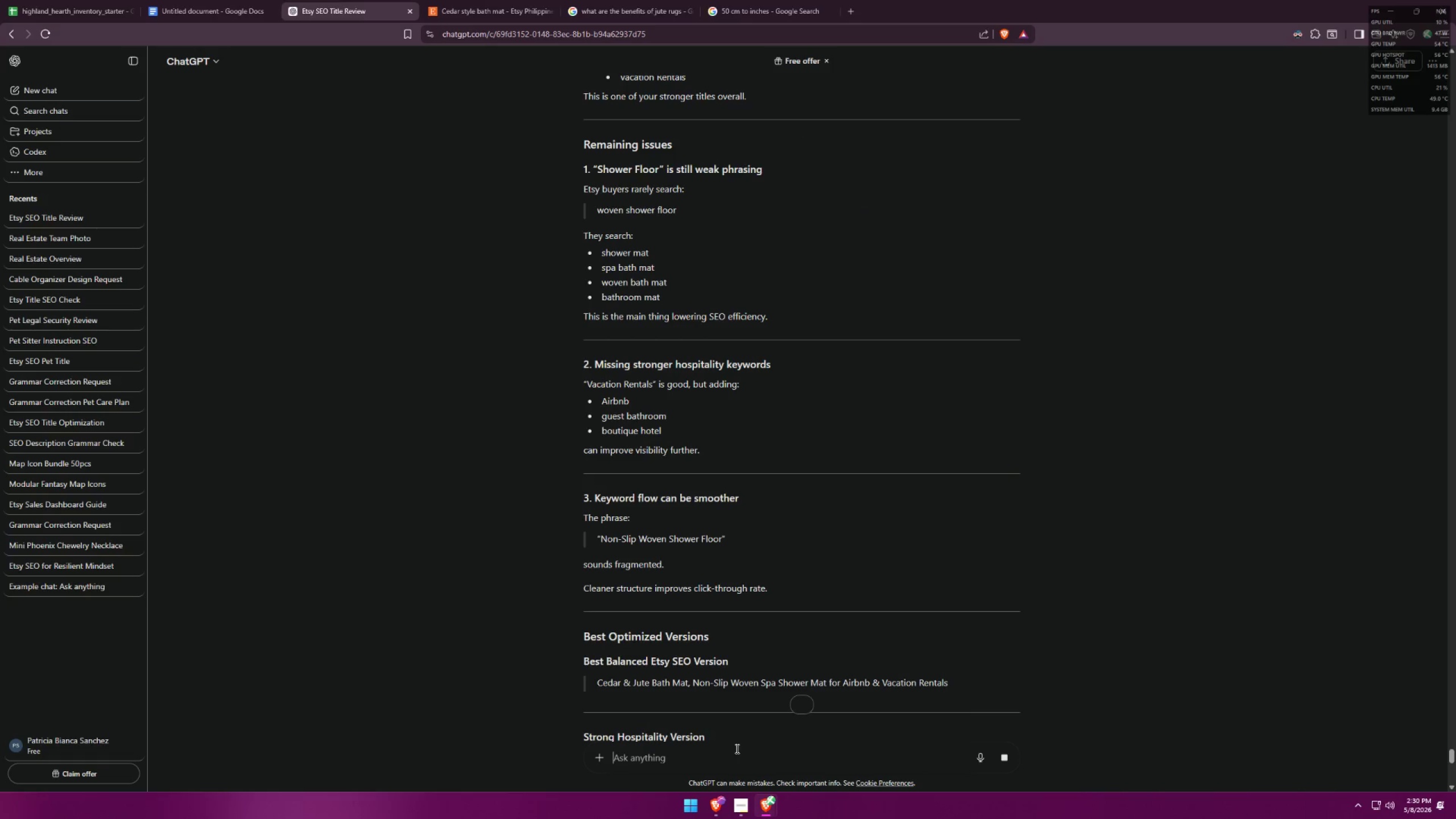 
key(Control+V)
 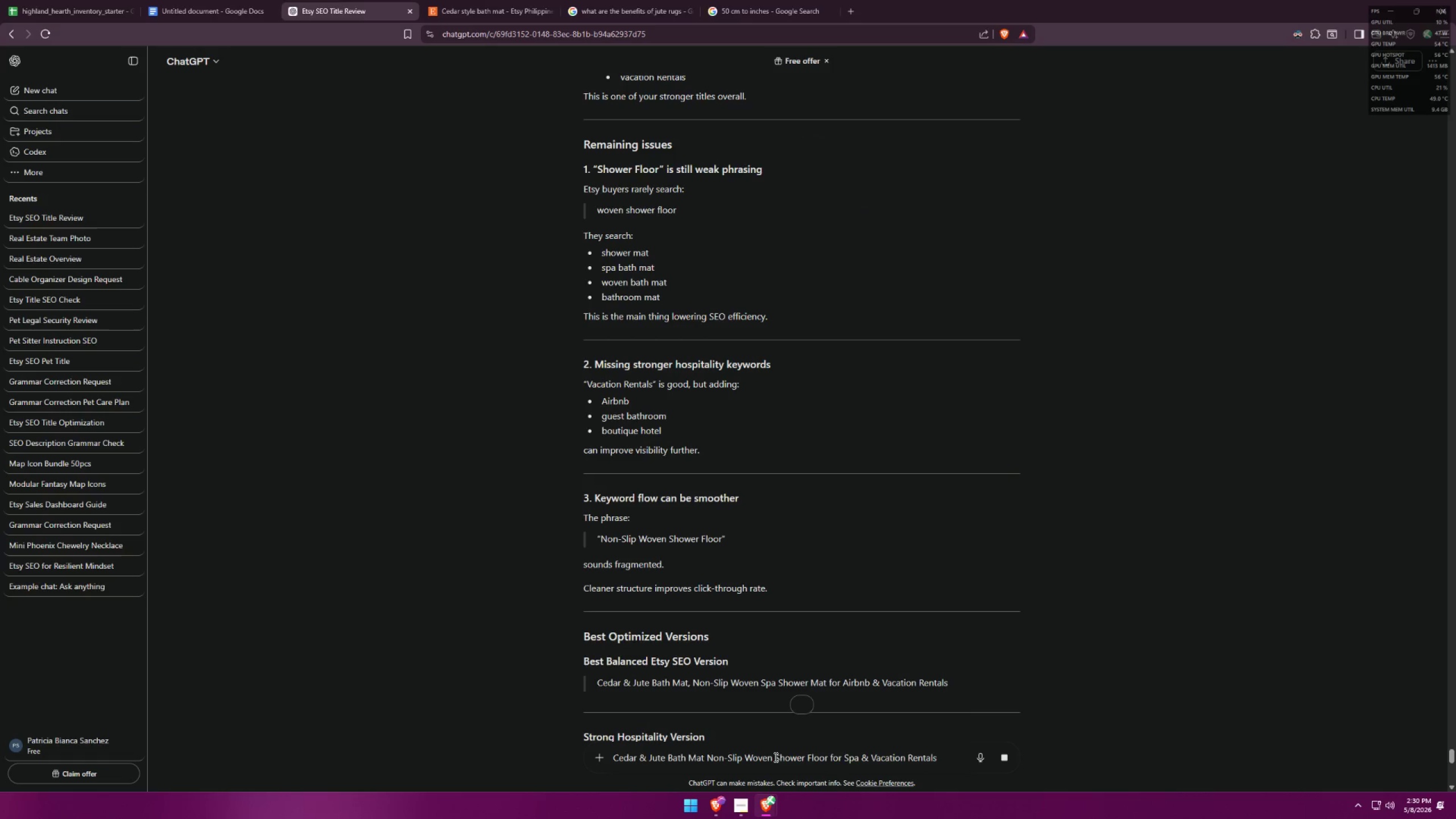 
left_click_drag(start_coordinate=[772, 759], to_coordinate=[747, 755])
 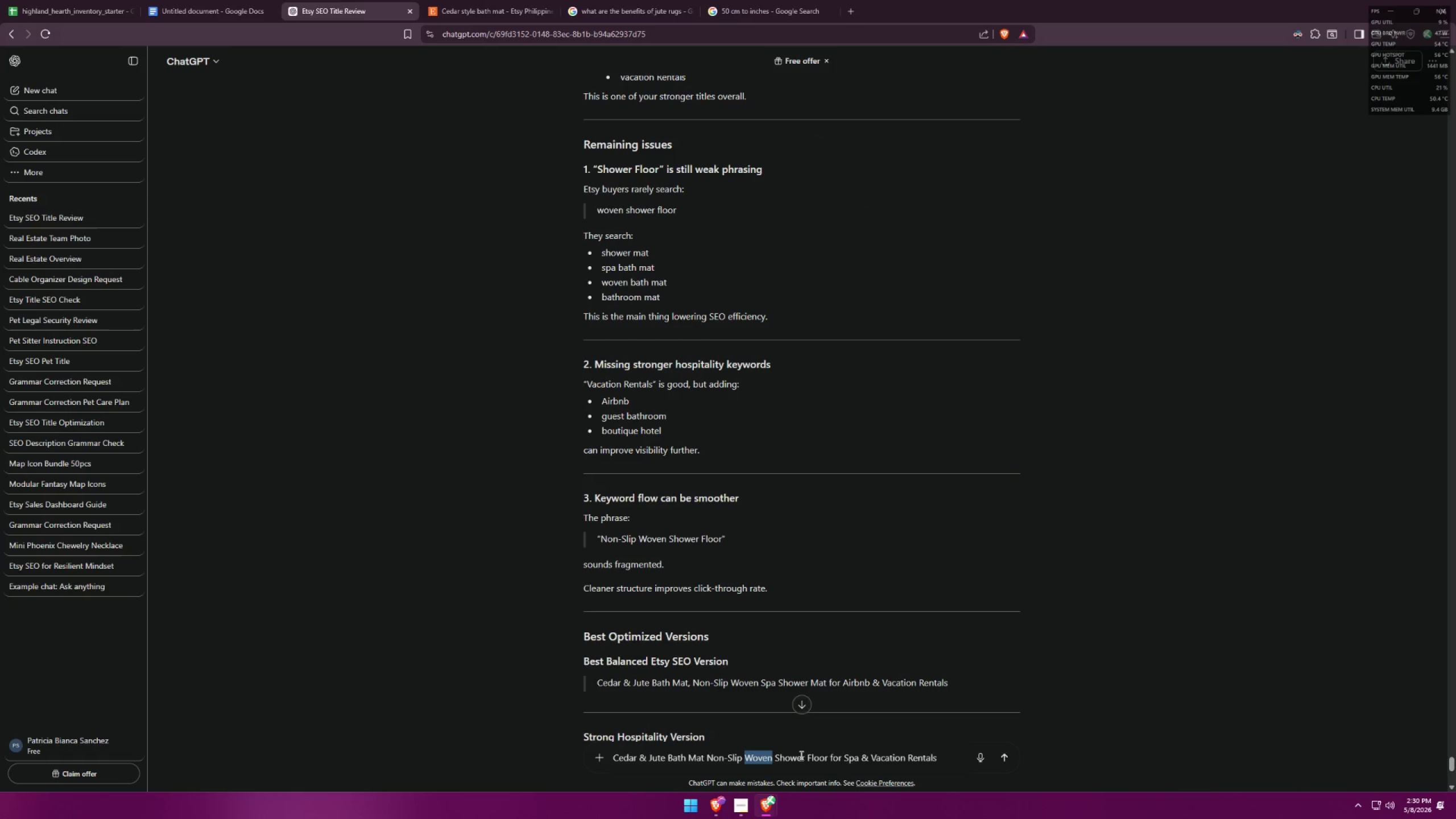 
type(Natural)
 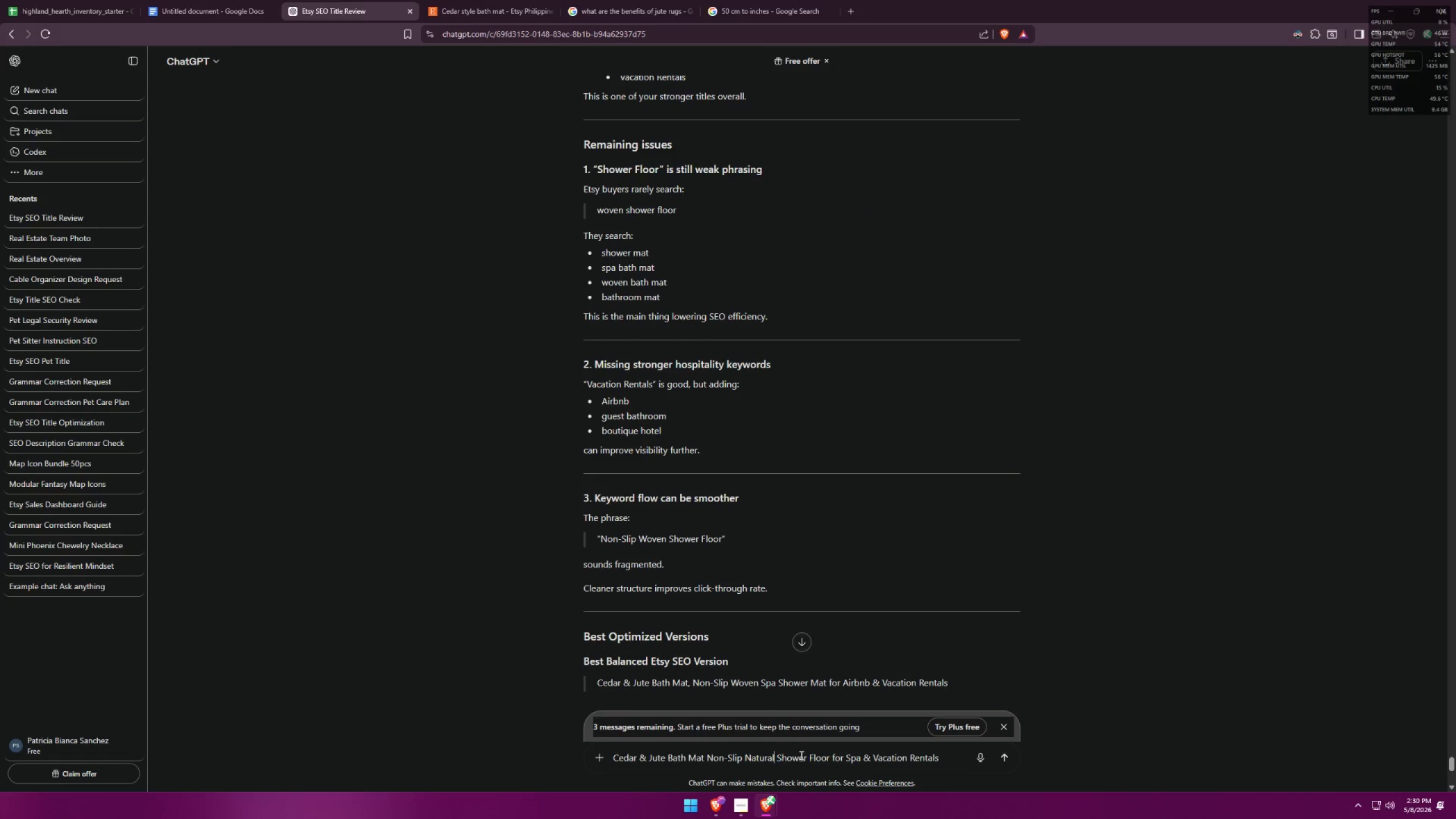 
key(Enter)
 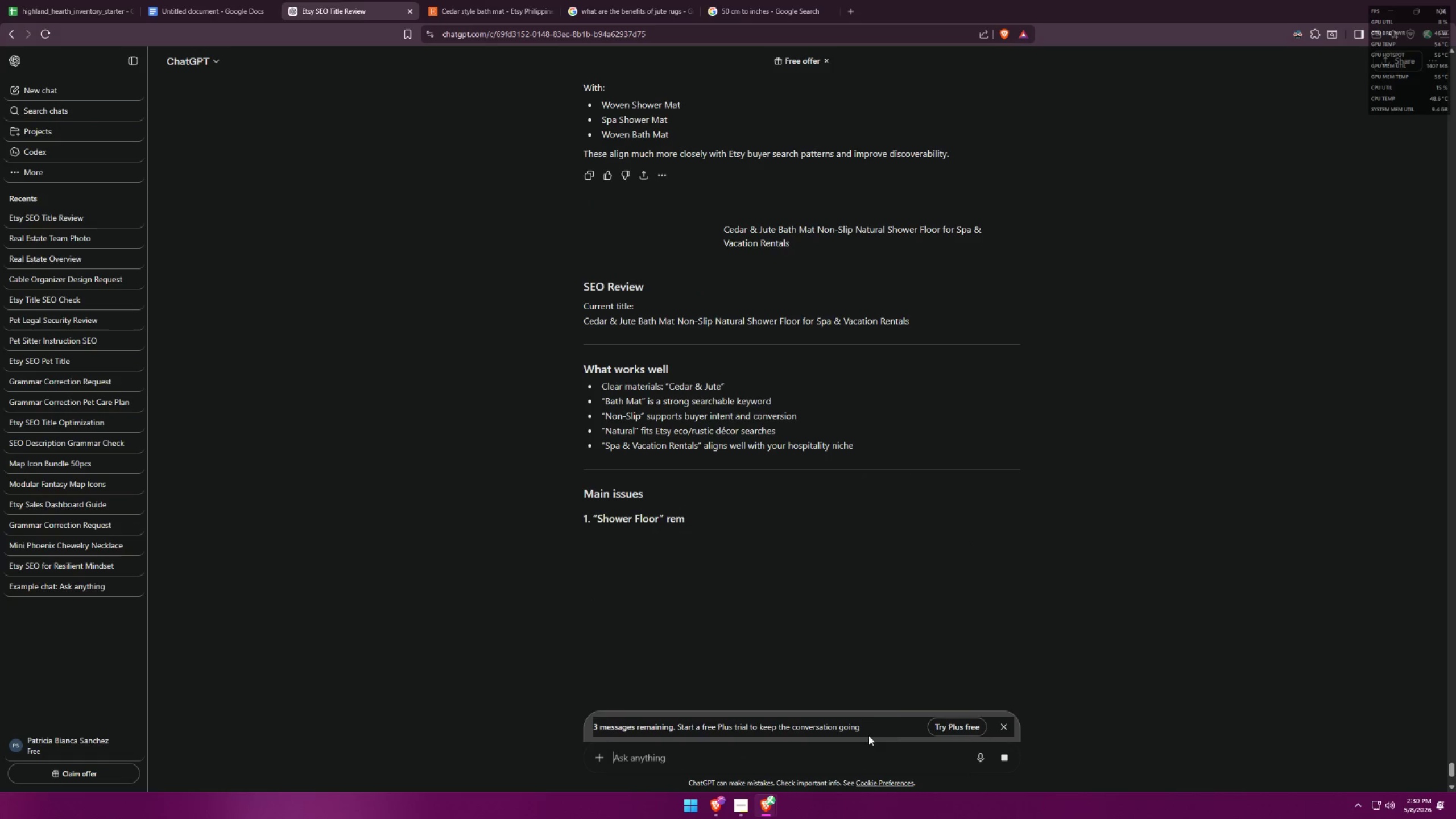 
scroll: coordinate [899, 552], scroll_direction: down, amount: 21.0
 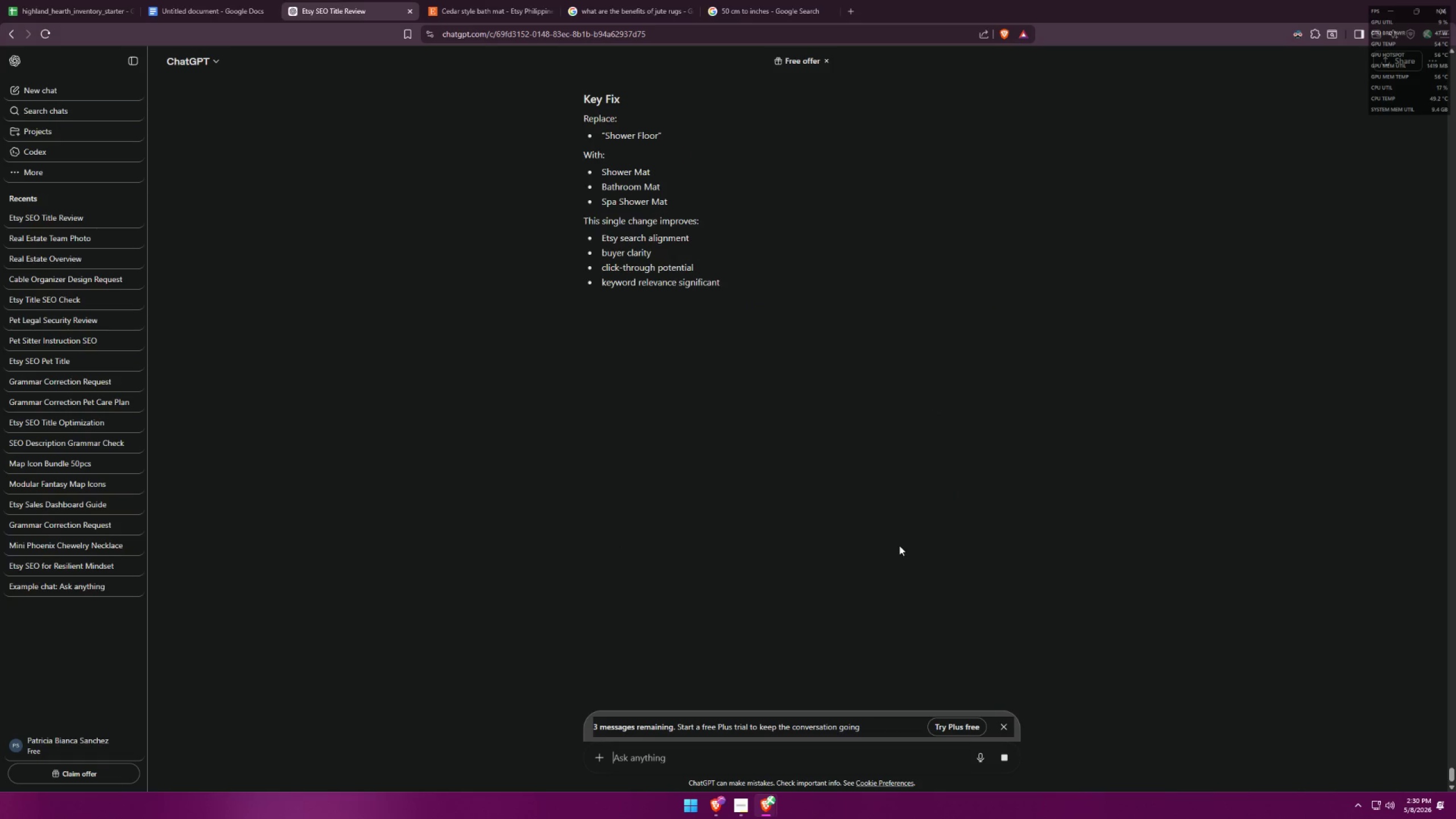 
scroll: coordinate [901, 540], scroll_direction: up, amount: 26.0
 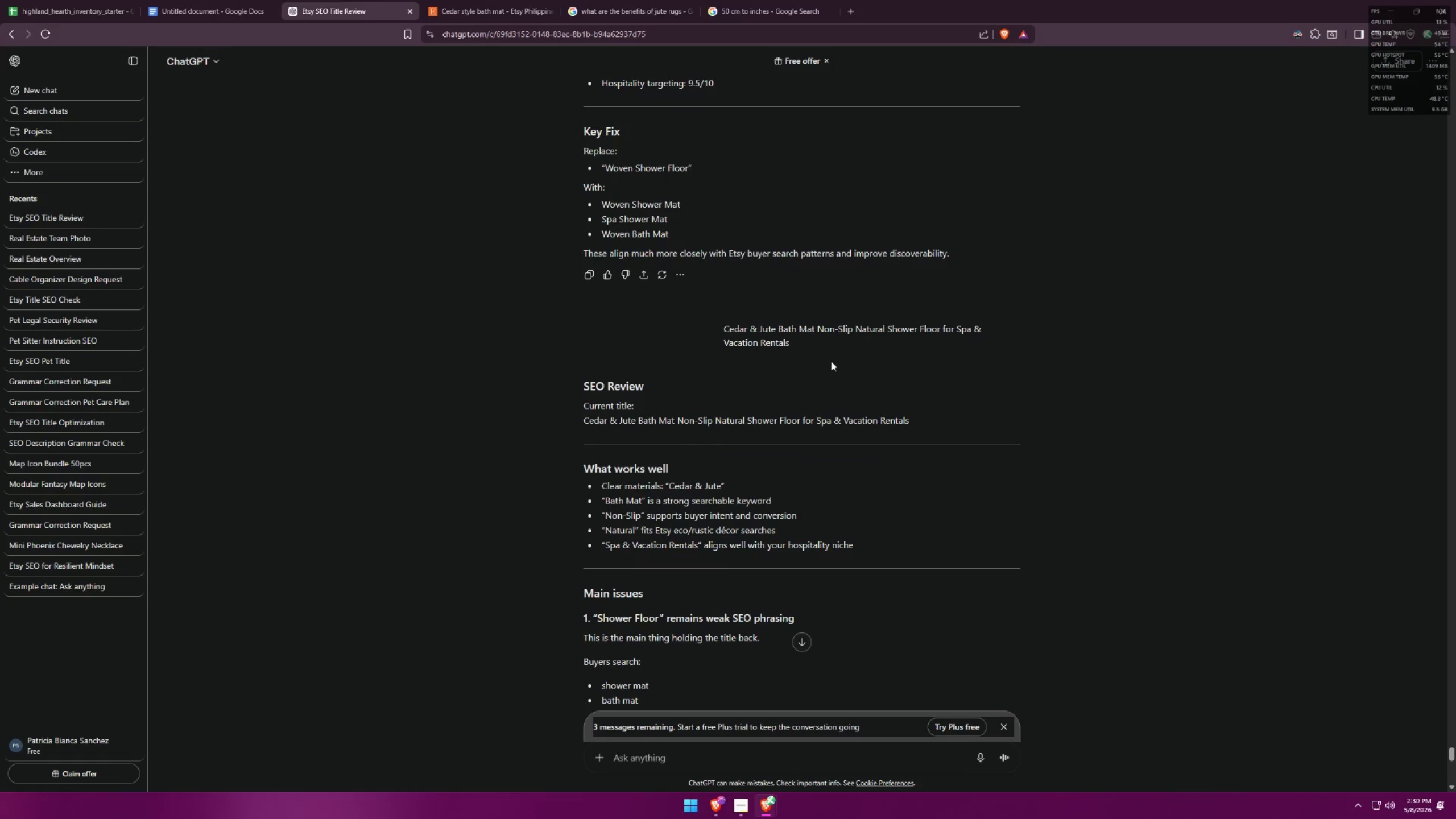 
left_click_drag(start_coordinate=[803, 338], to_coordinate=[690, 305])
 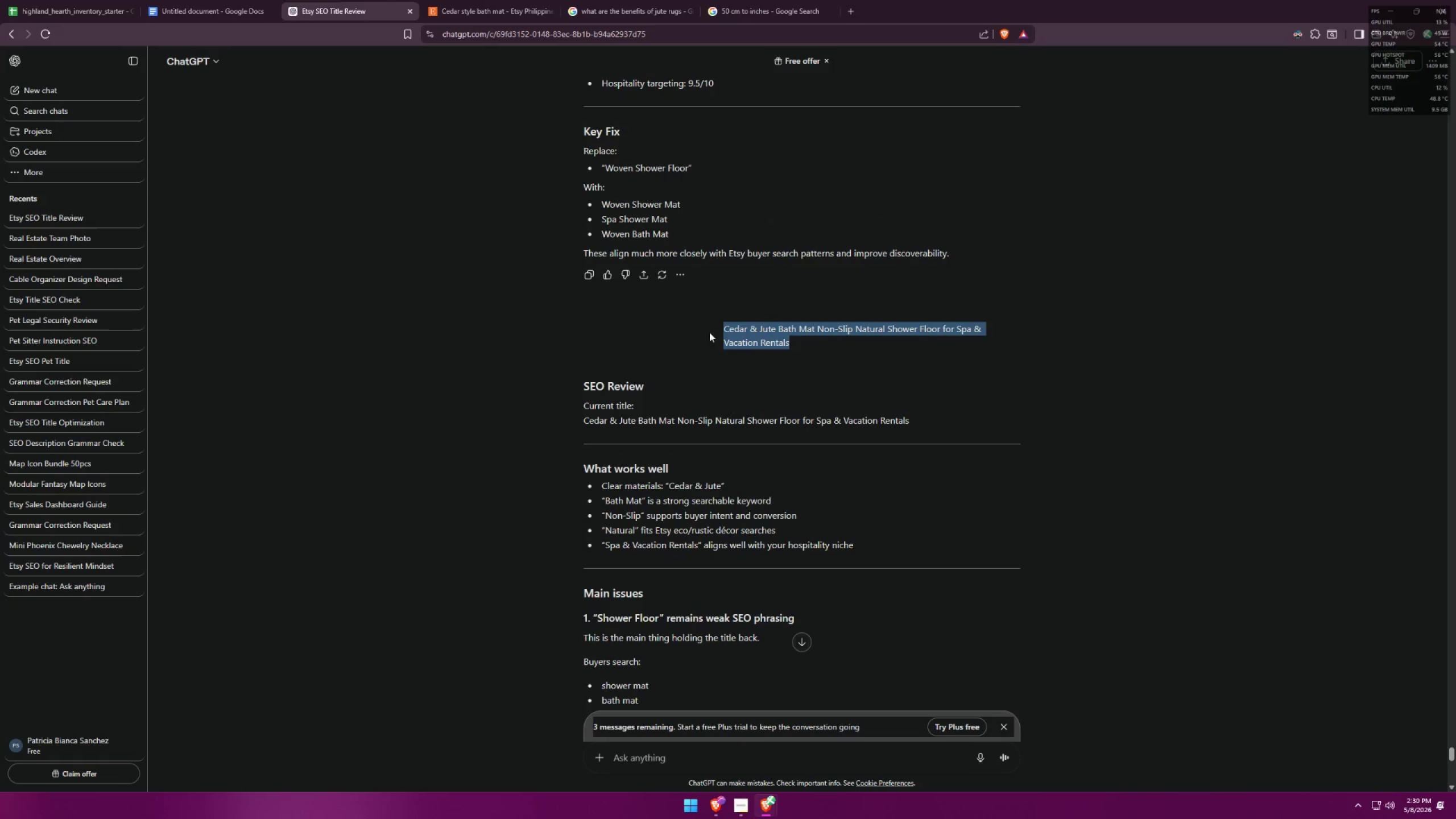 
key(Control+C)
 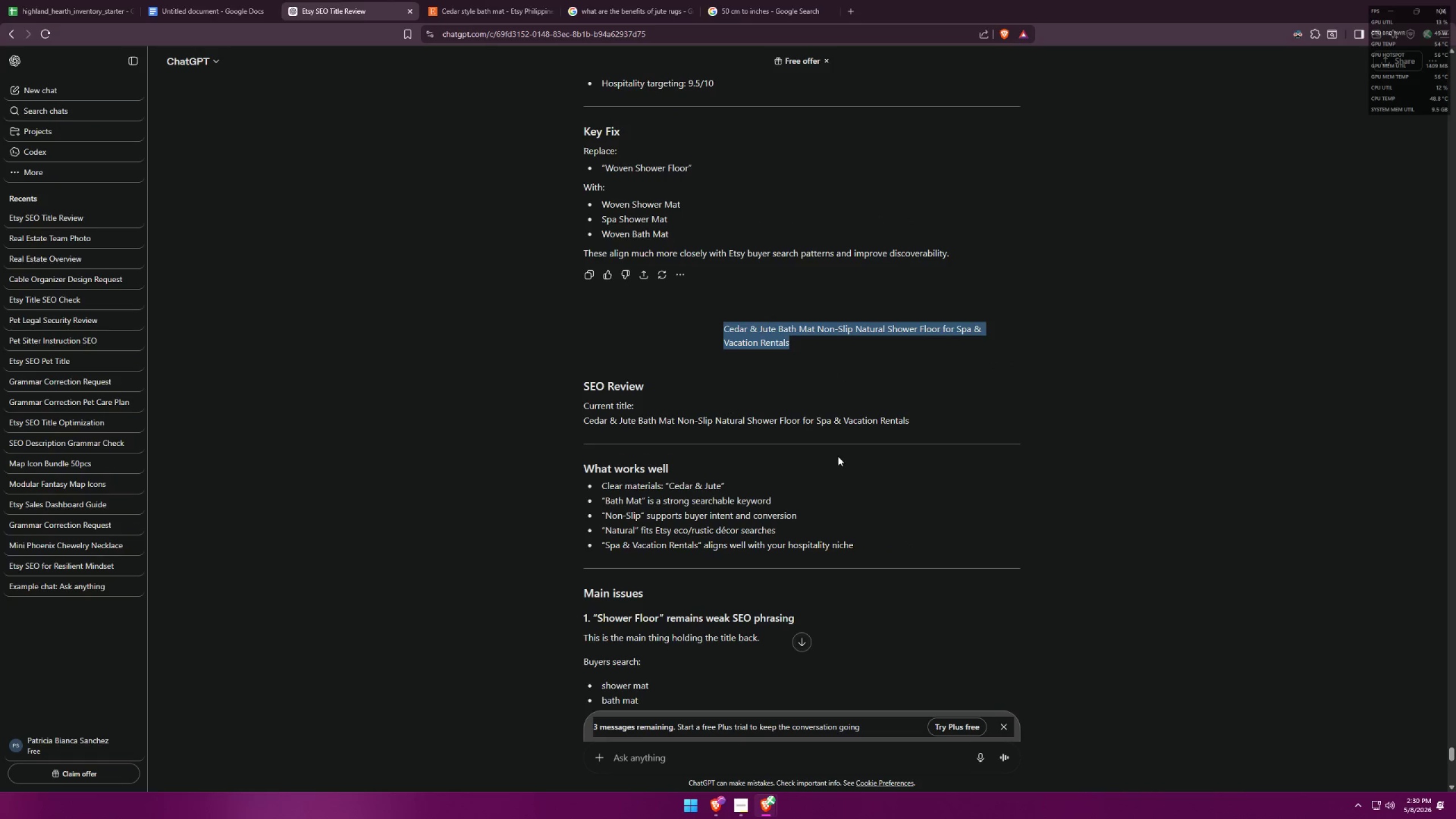 
key(Control+C)
 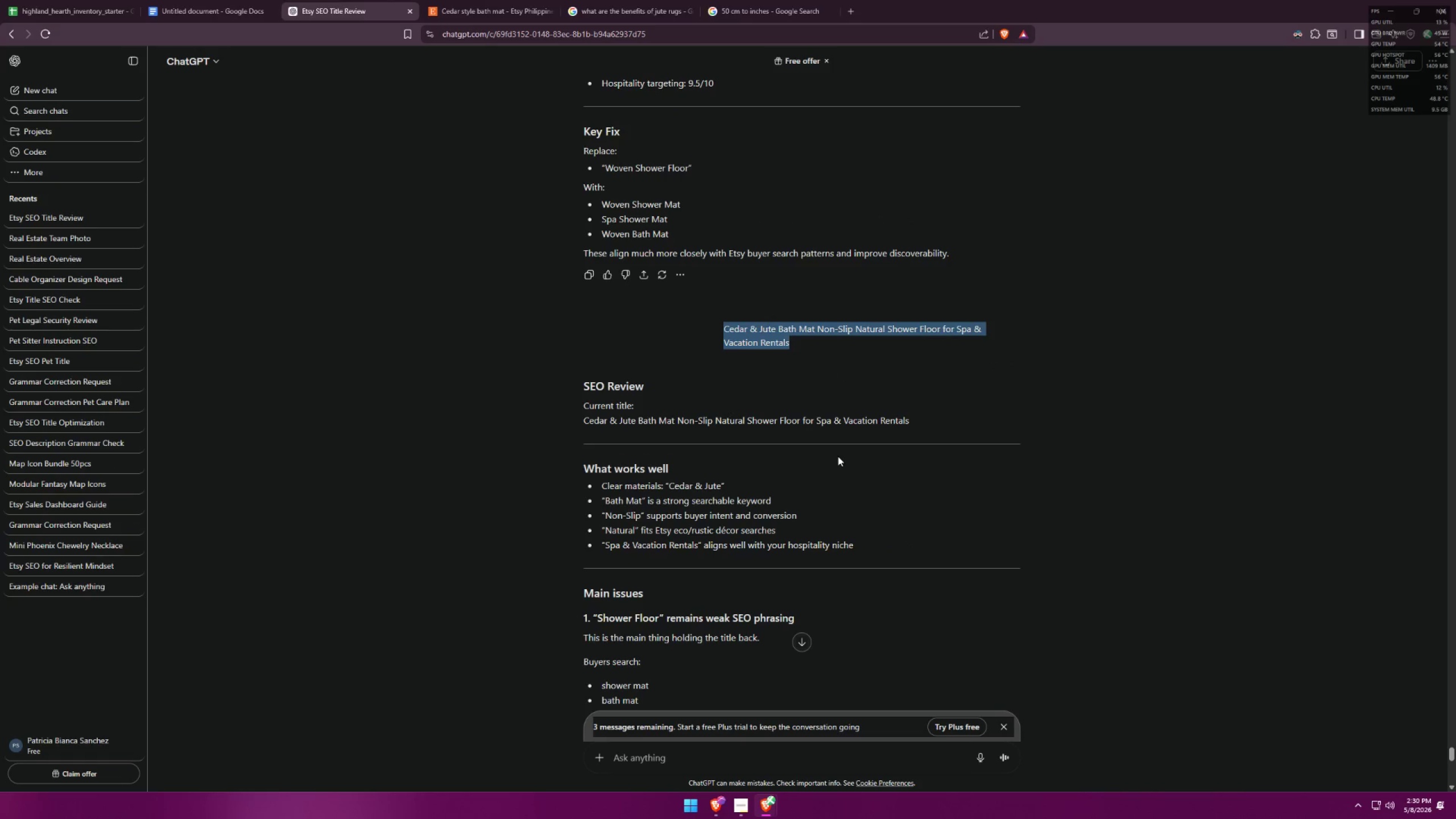 
key(Control+C)
 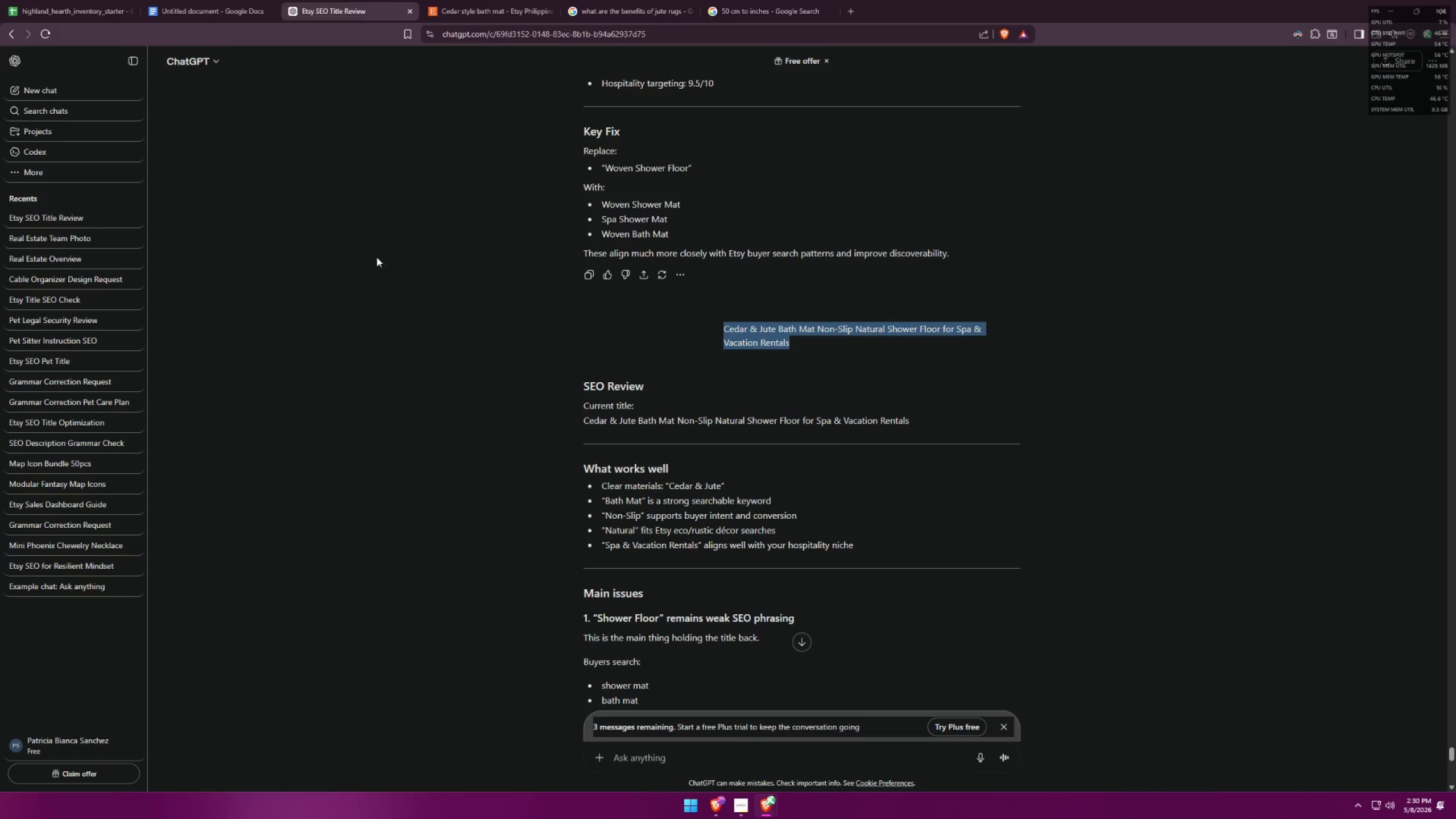 
left_click([443, 0])
 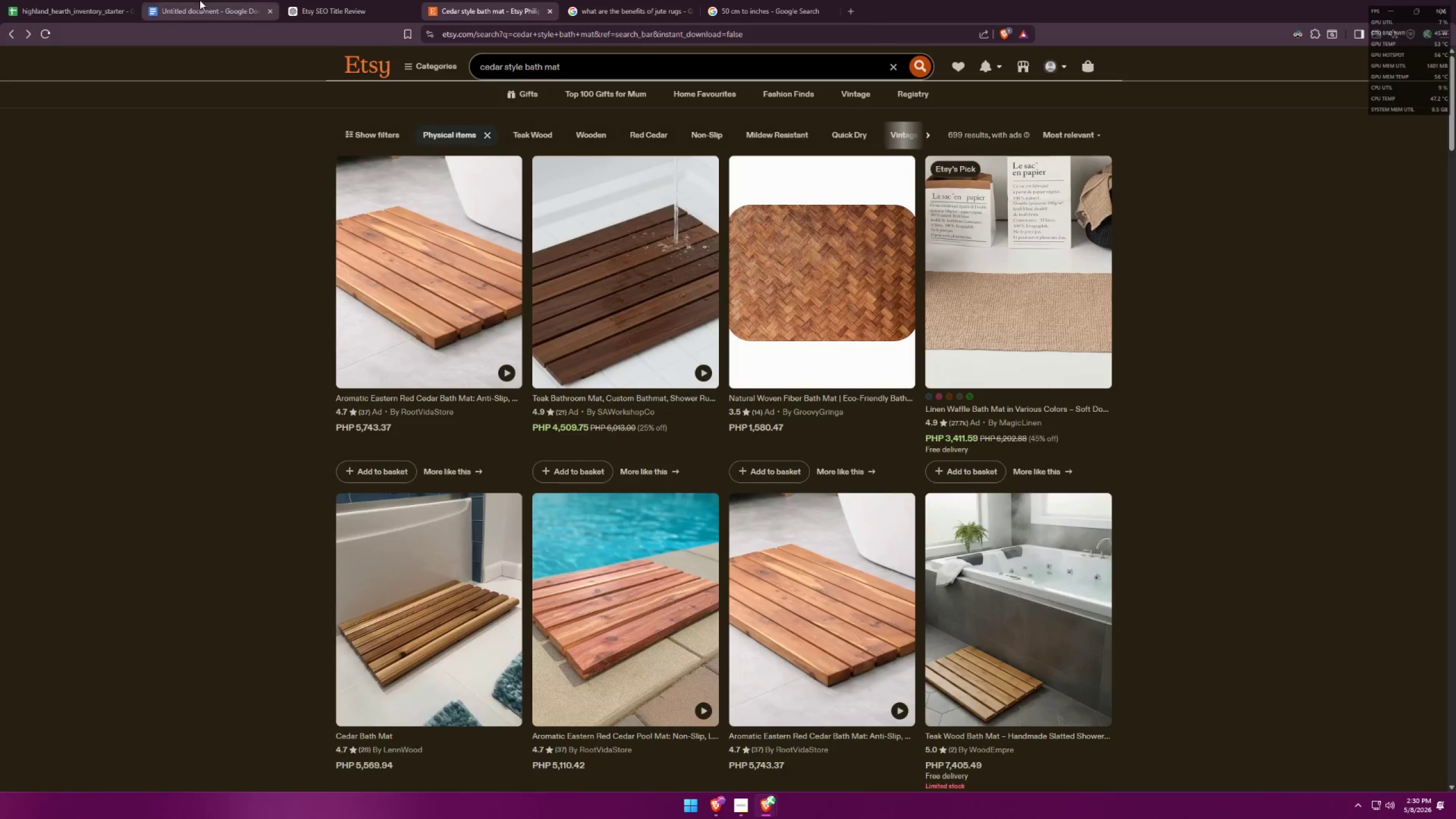 
double_click([64, 0])
 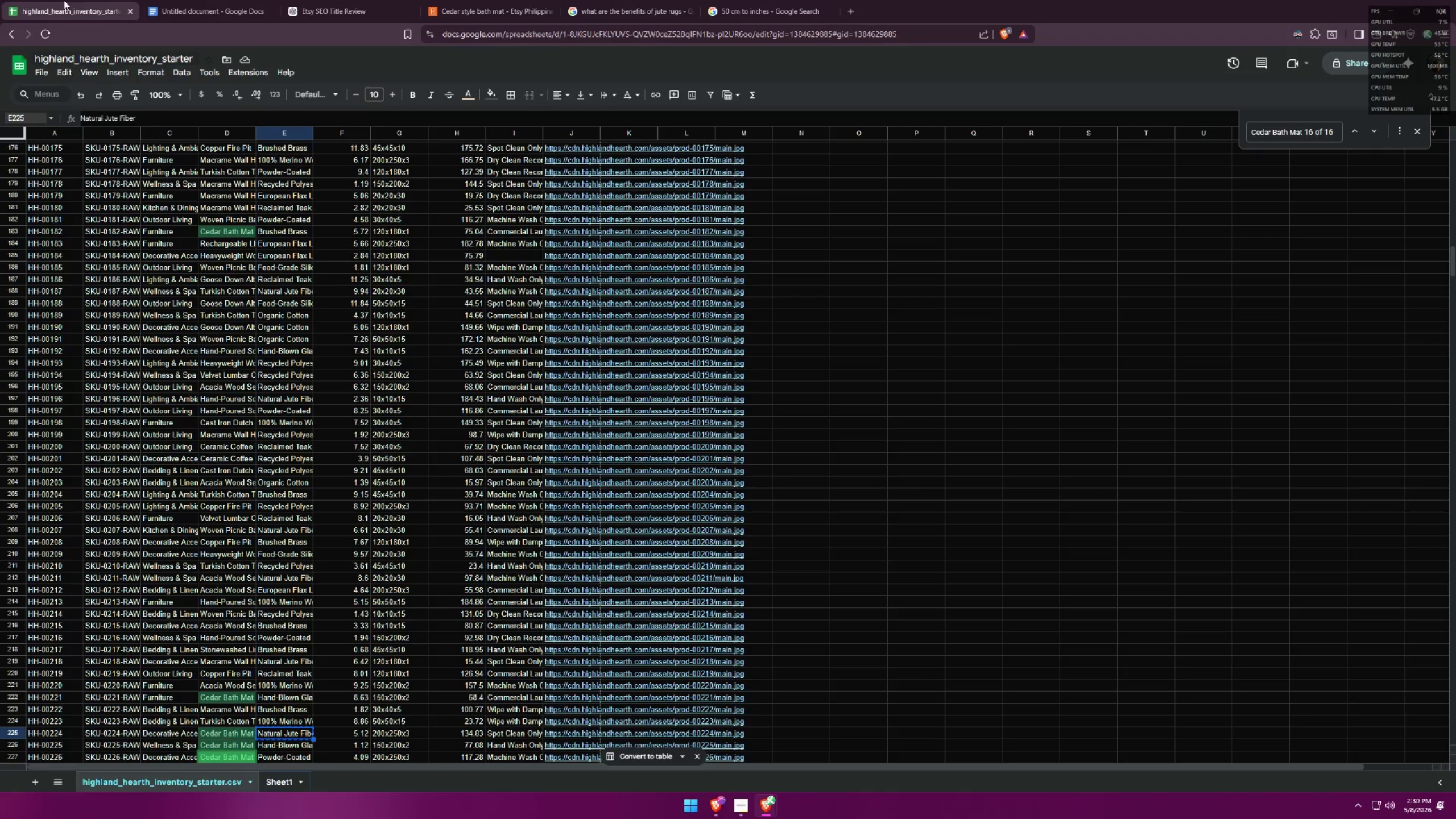 
key(Alt+AltLeft)
 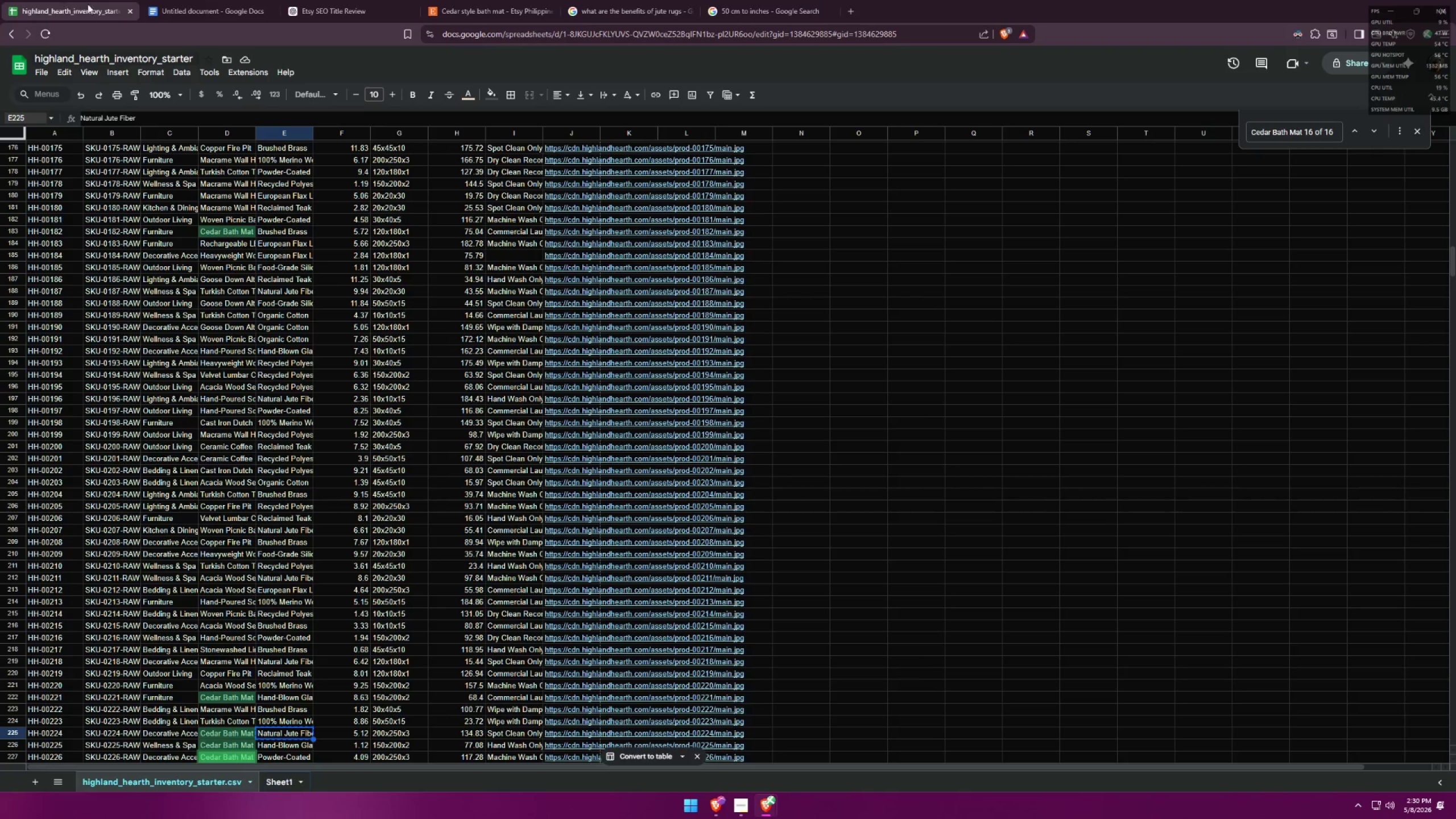 
key(Alt+Tab)
 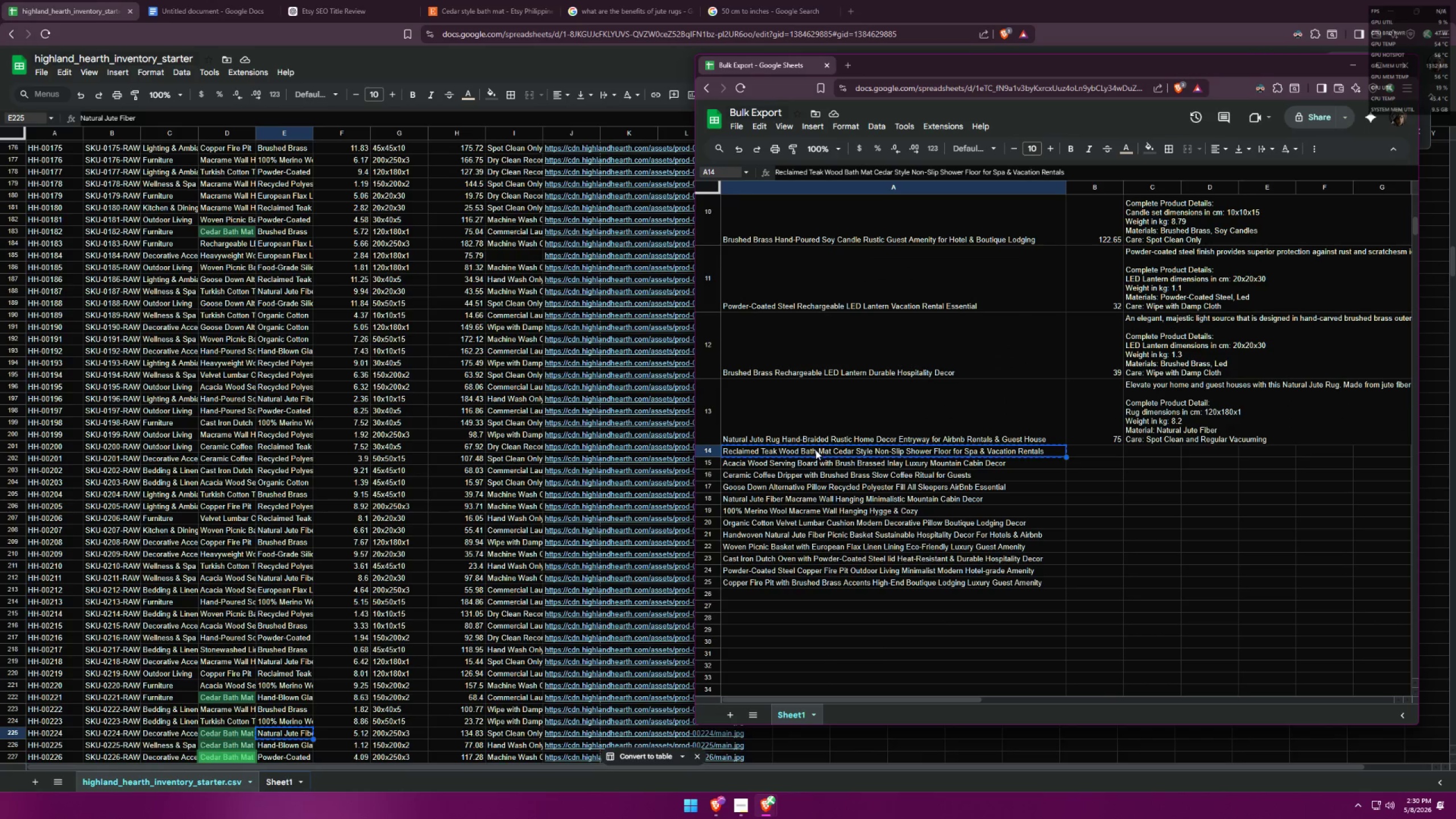 
double_click([817, 450])
 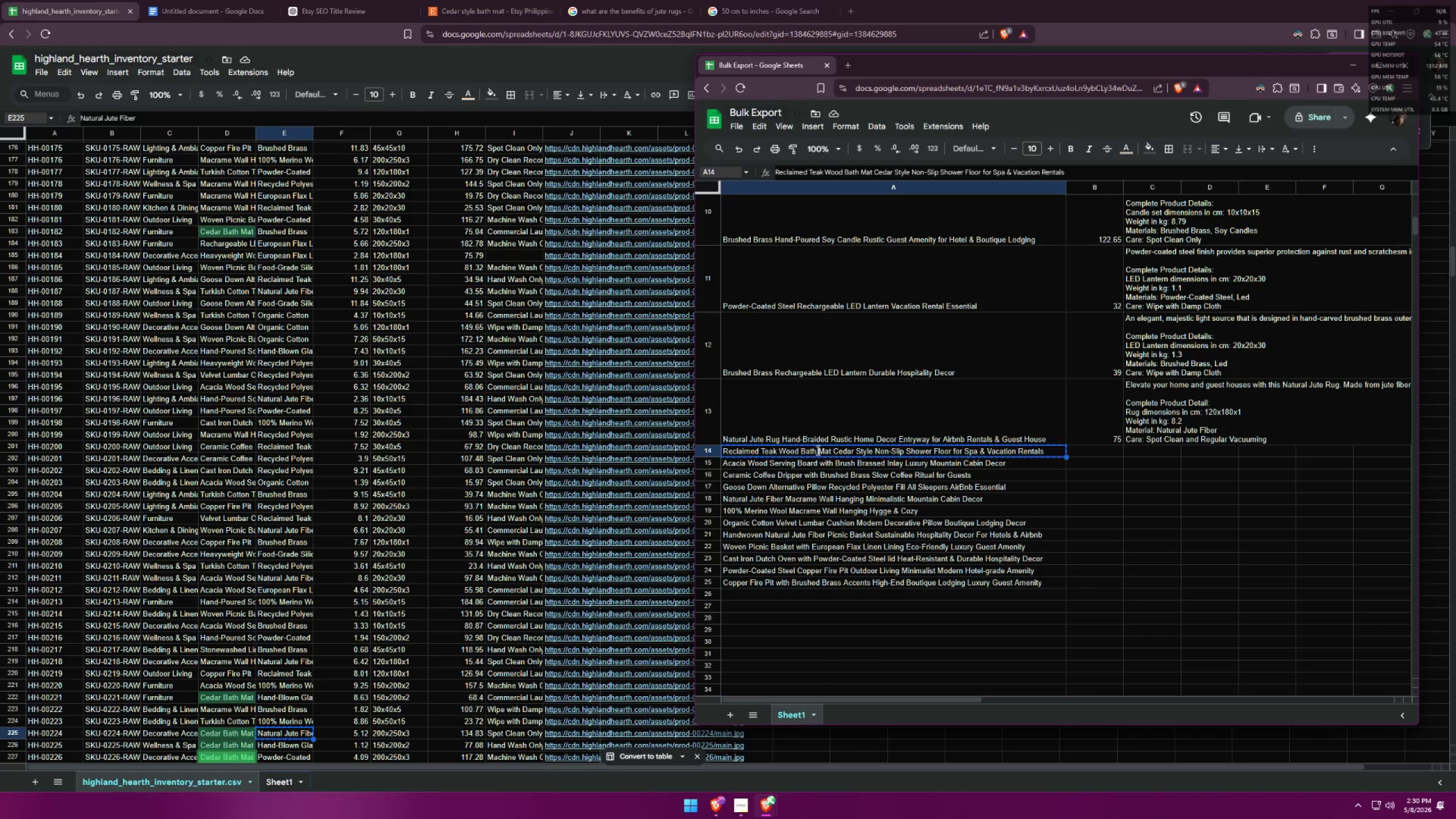 
key(Control+A)
 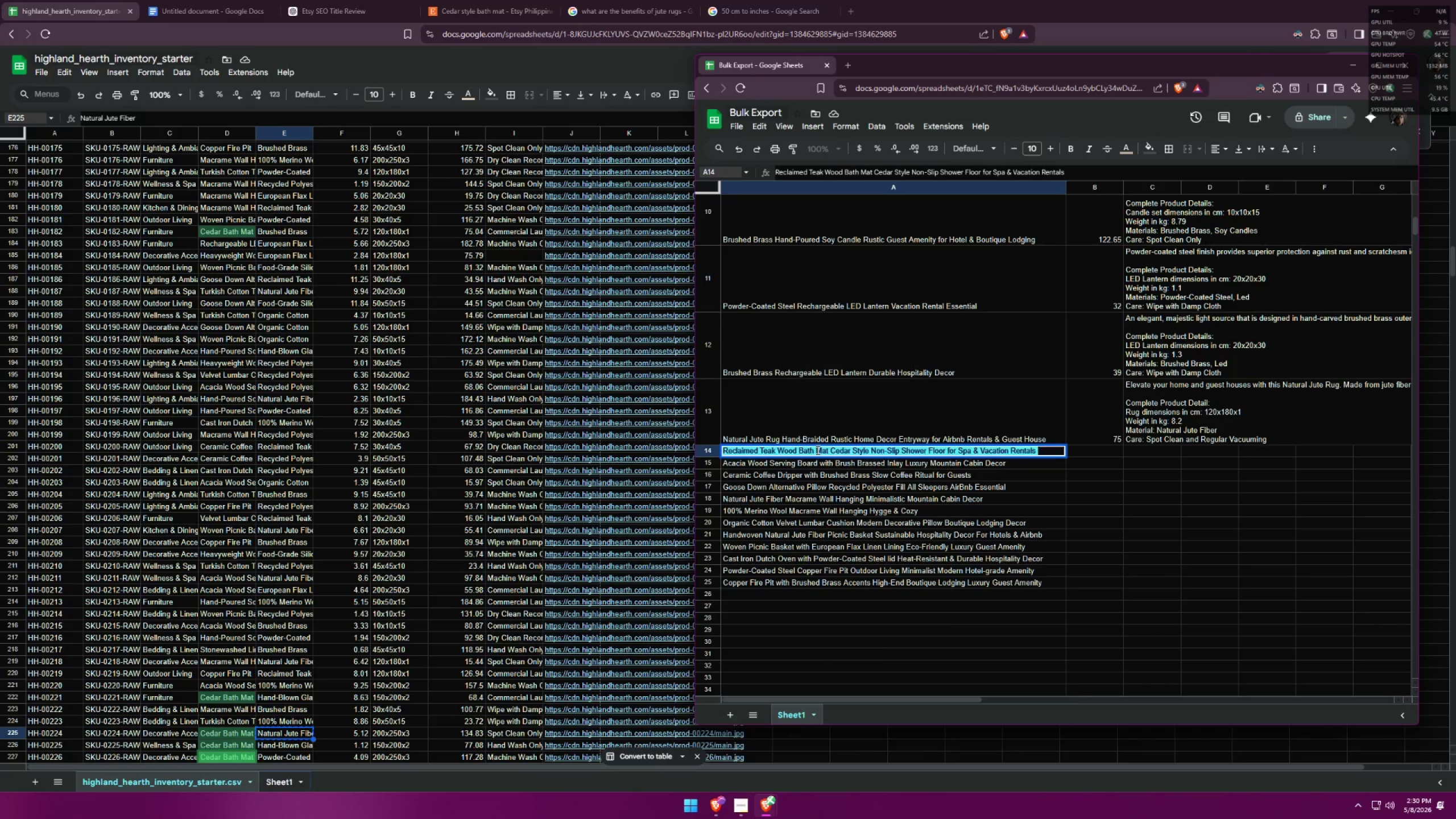 
key(Control+V)
 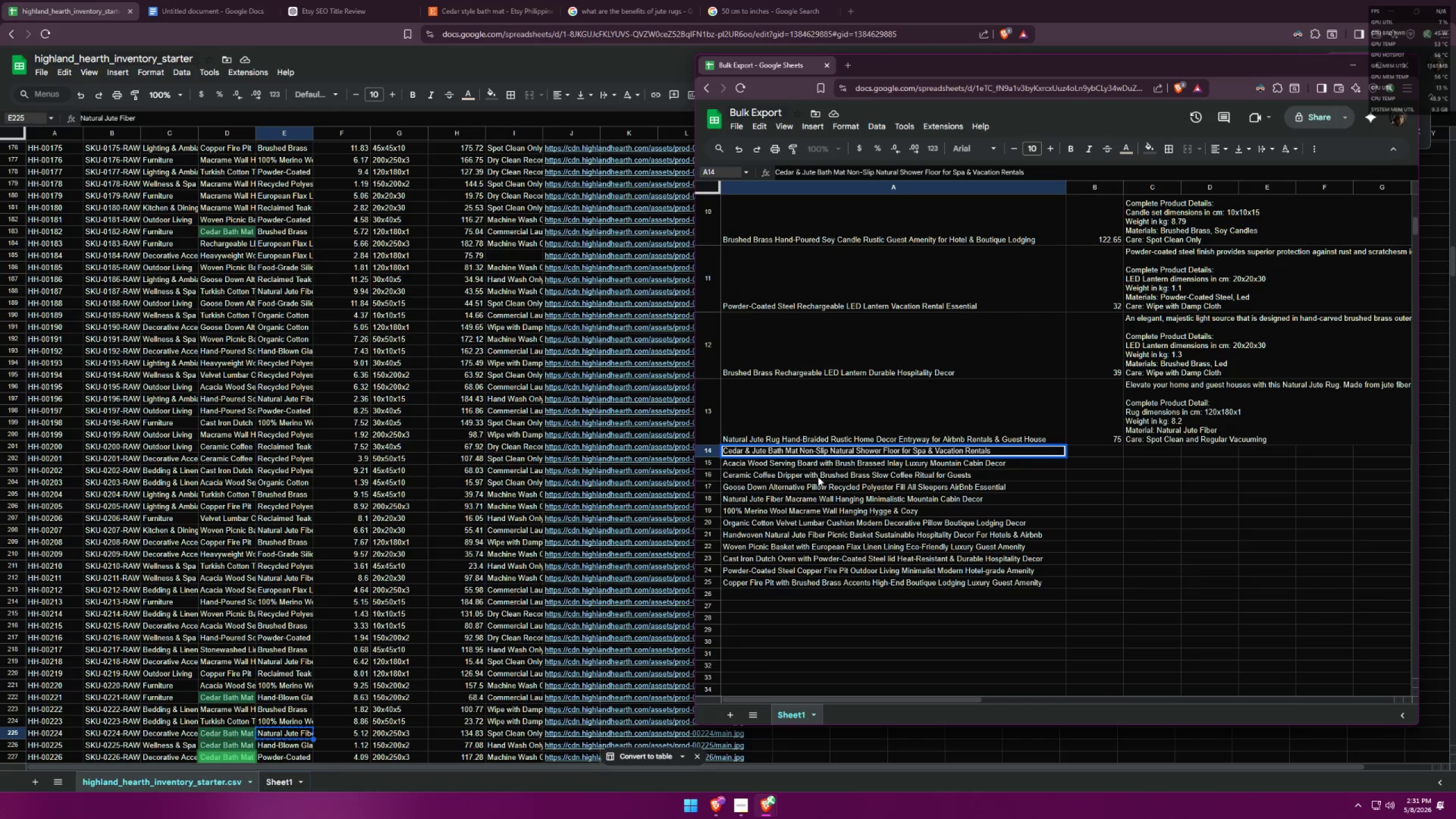 
wait(7.86)
 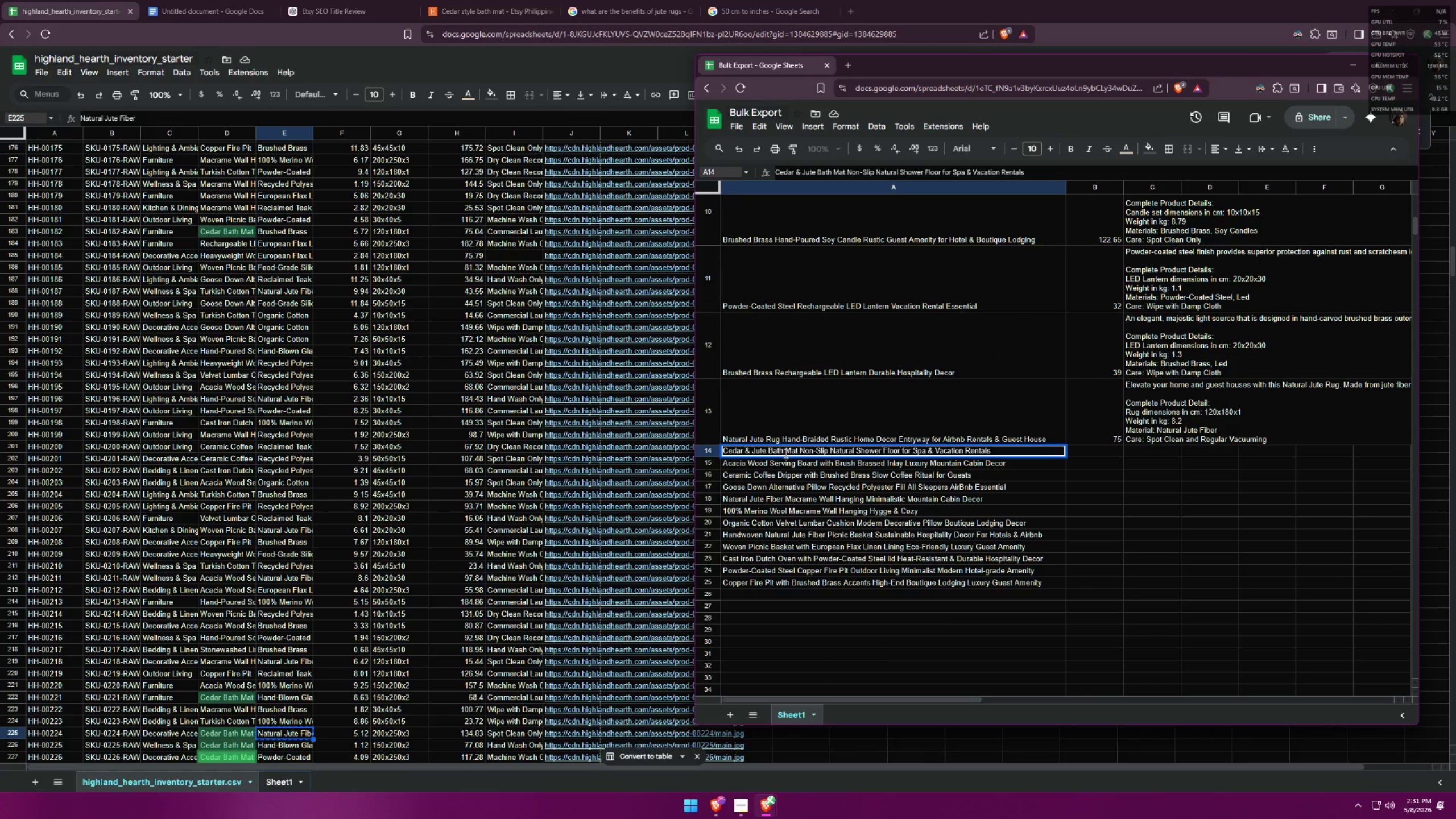 
scroll: coordinate [461, 702], scroll_direction: none, amount: 0.0
 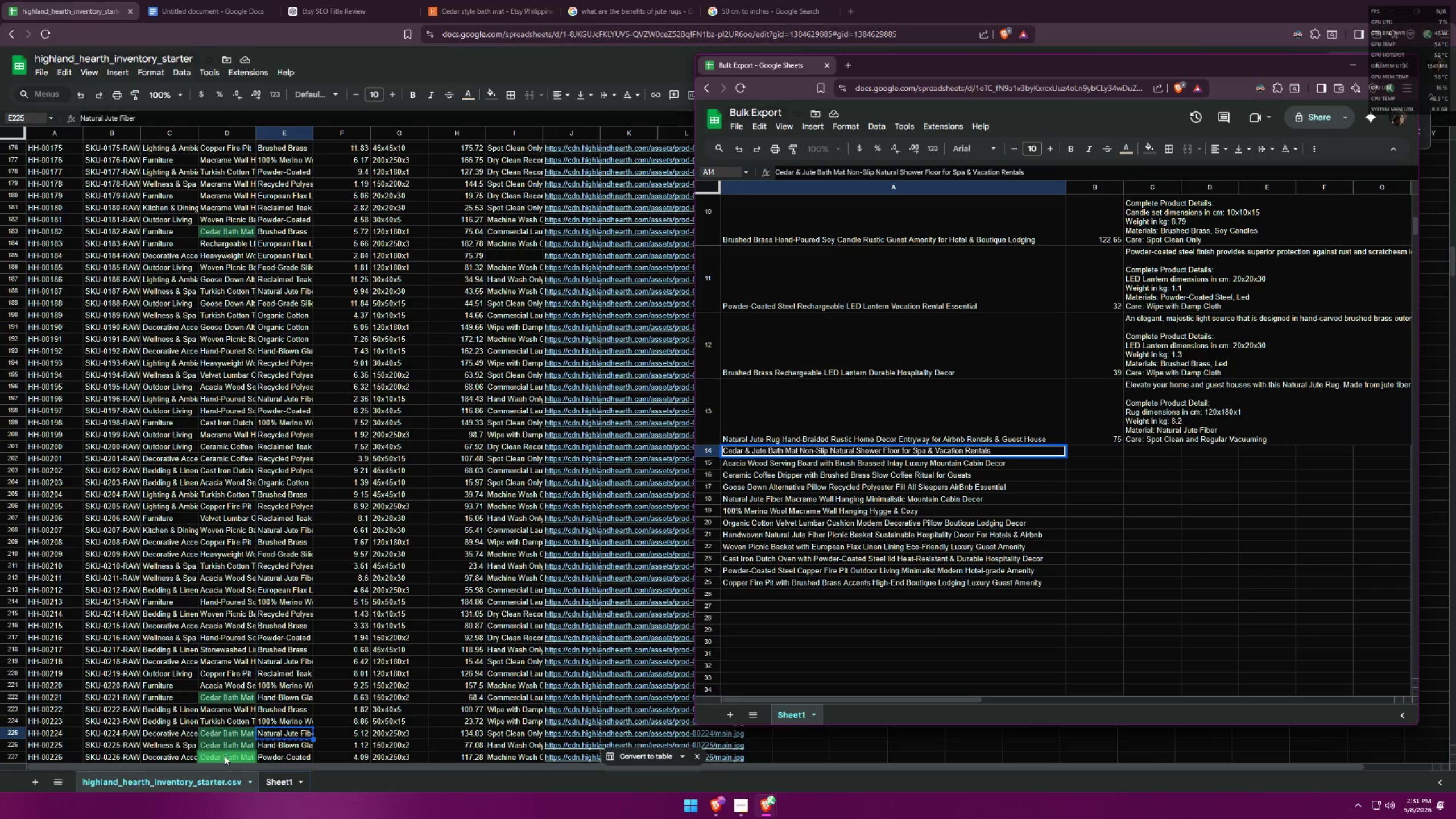 
left_click([10, 733])
 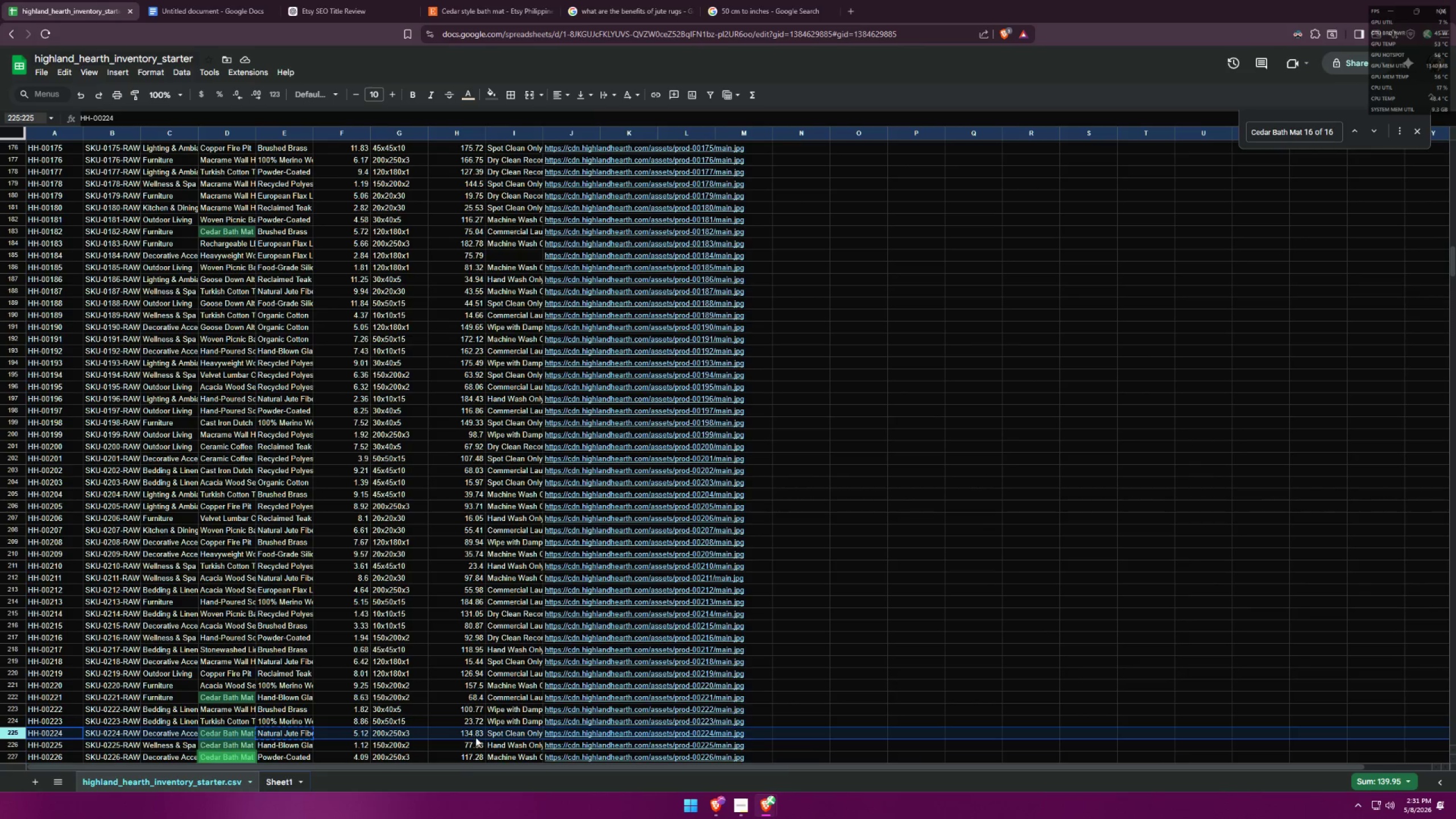 
left_click([471, 735])
 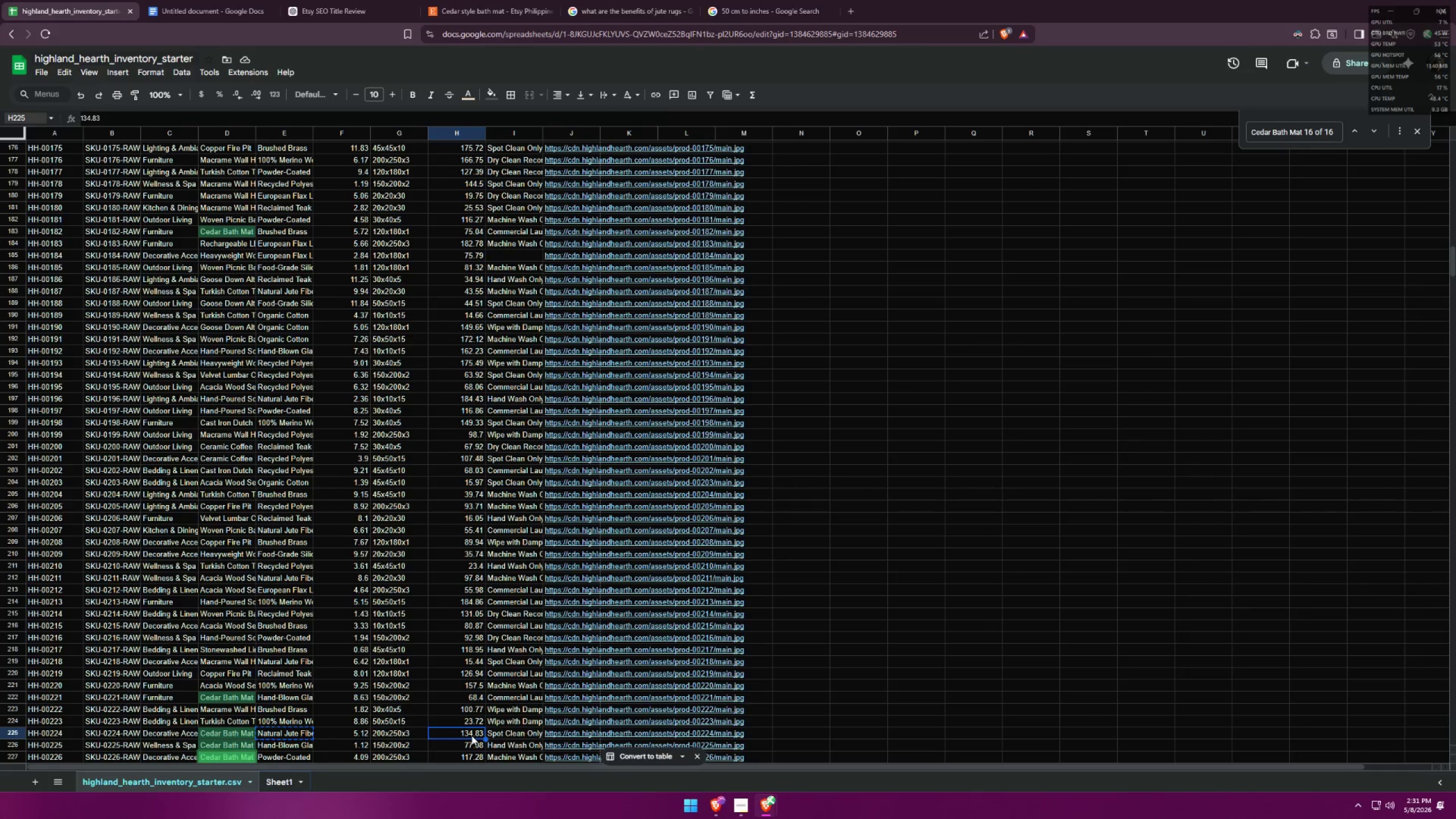 
key(Control+ControlLeft)
 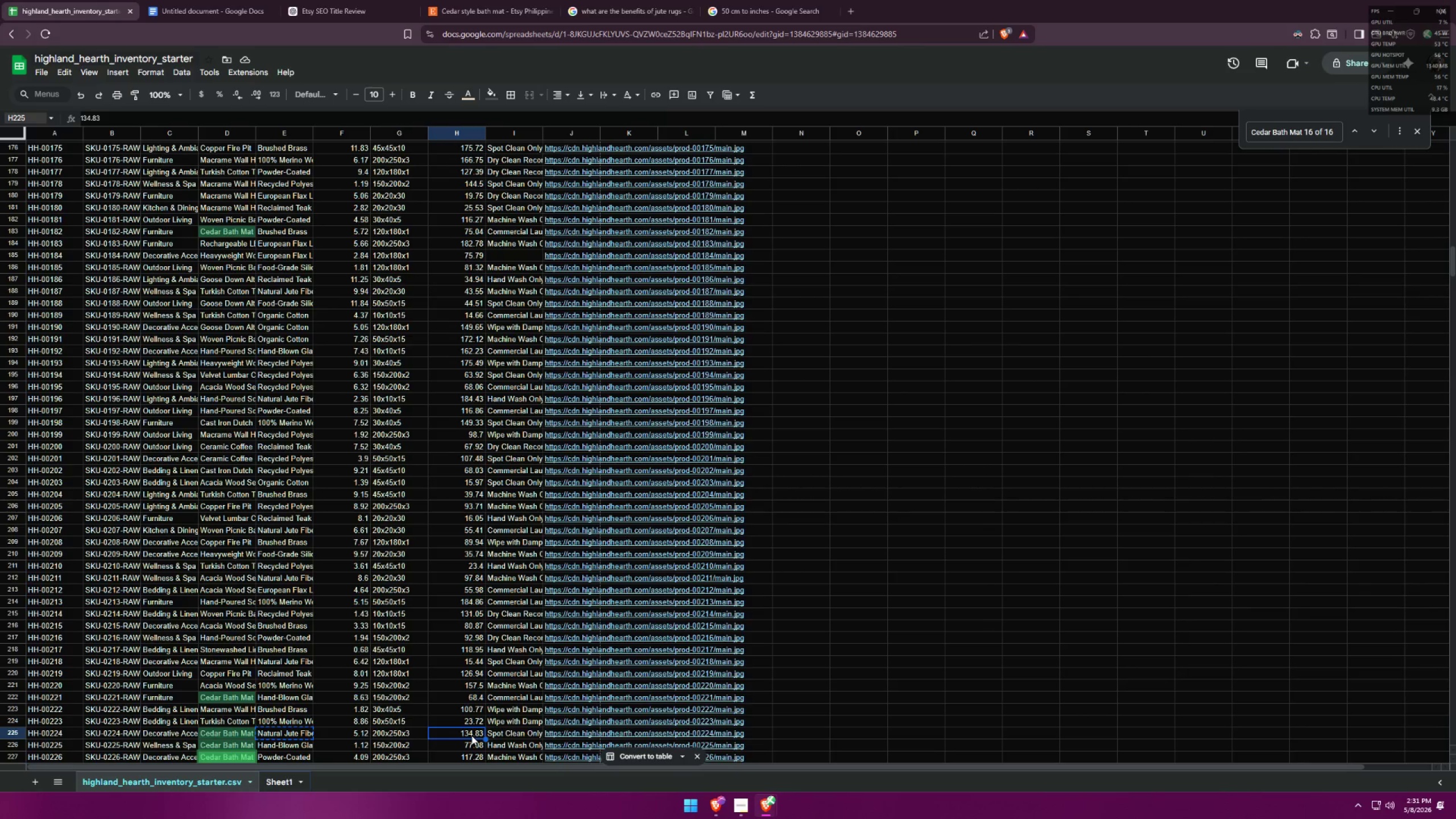 
key(Control+C)
 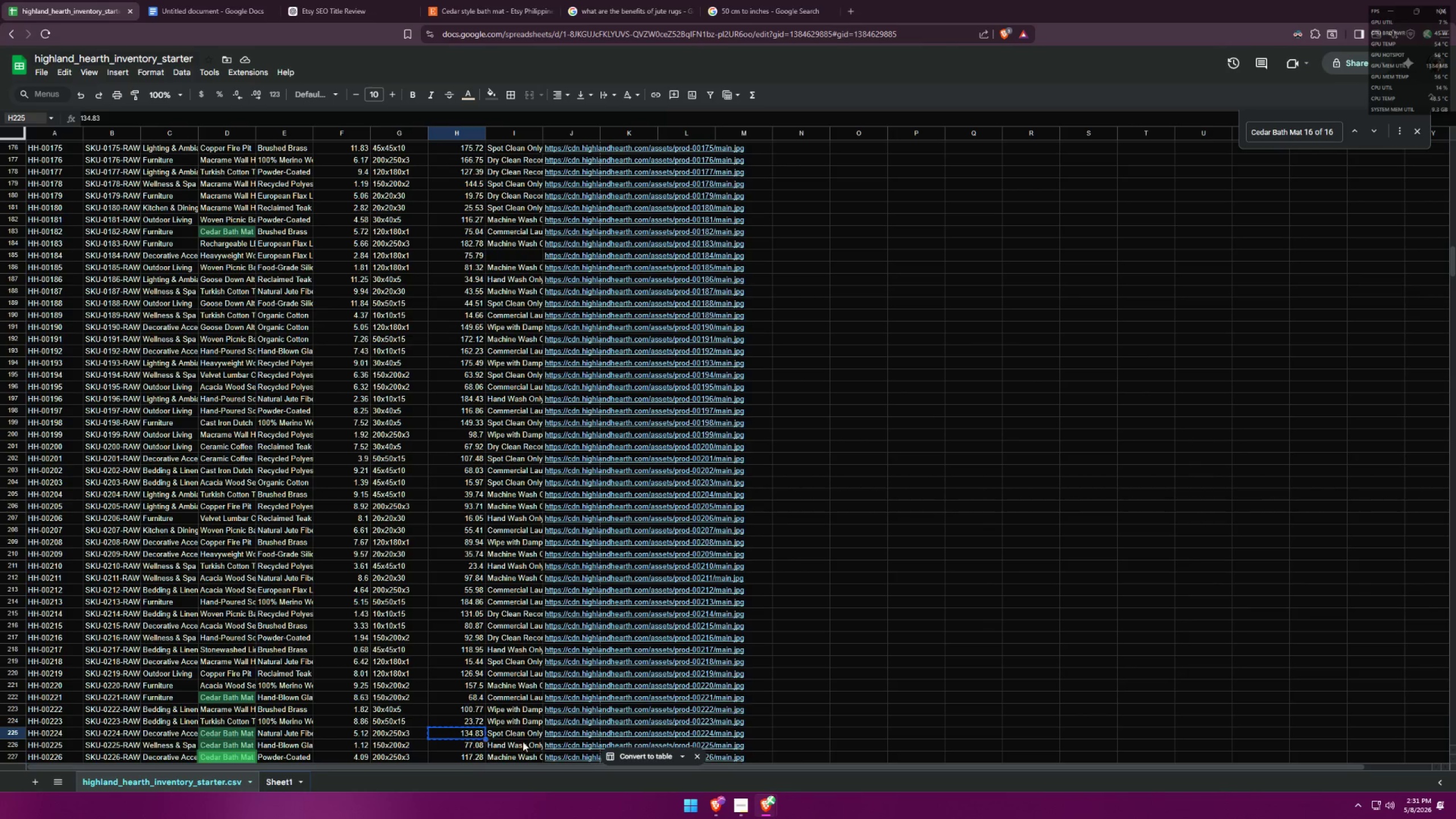 
key(Alt+AltLeft)
 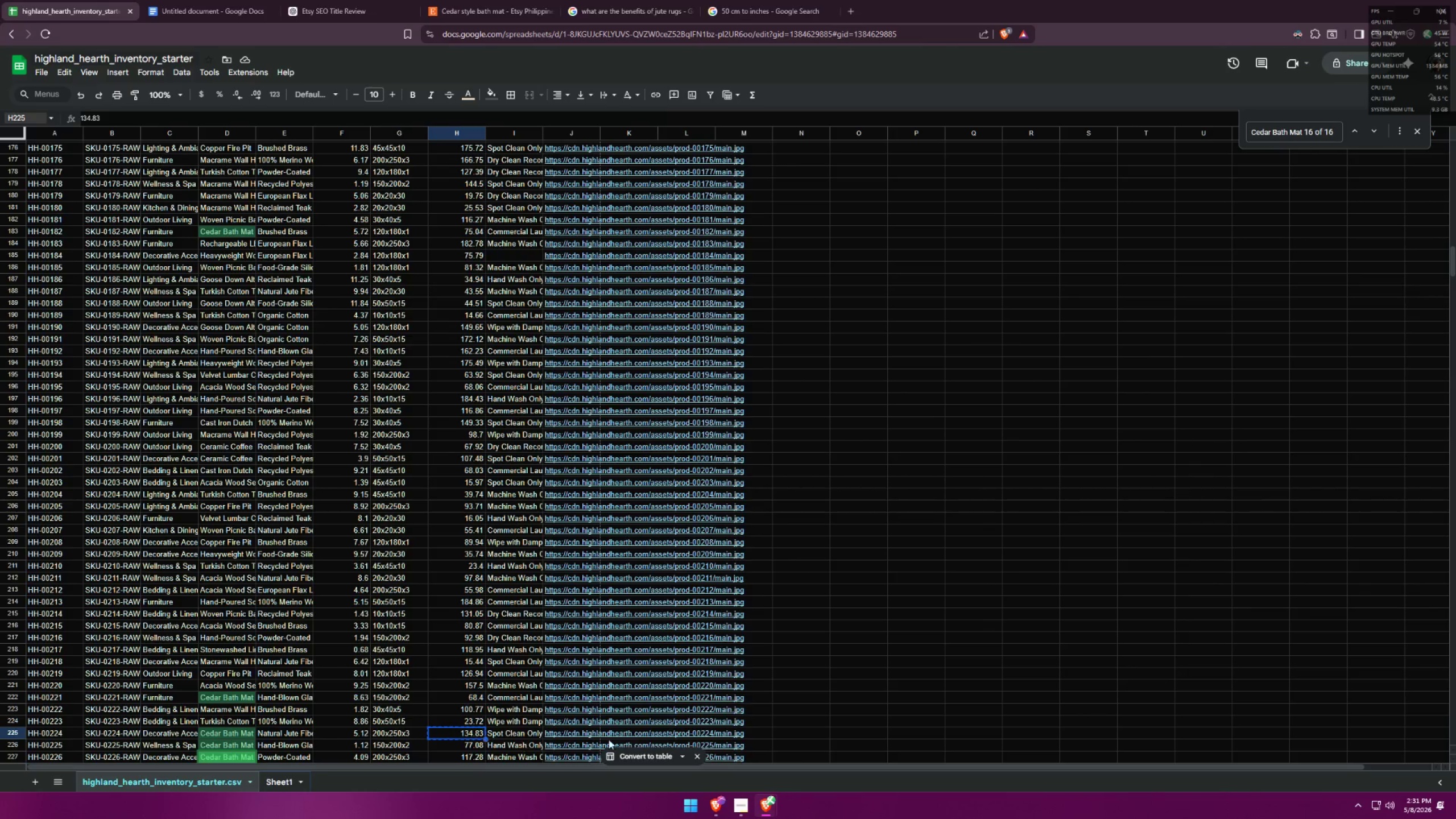 
key(Alt+Tab)
 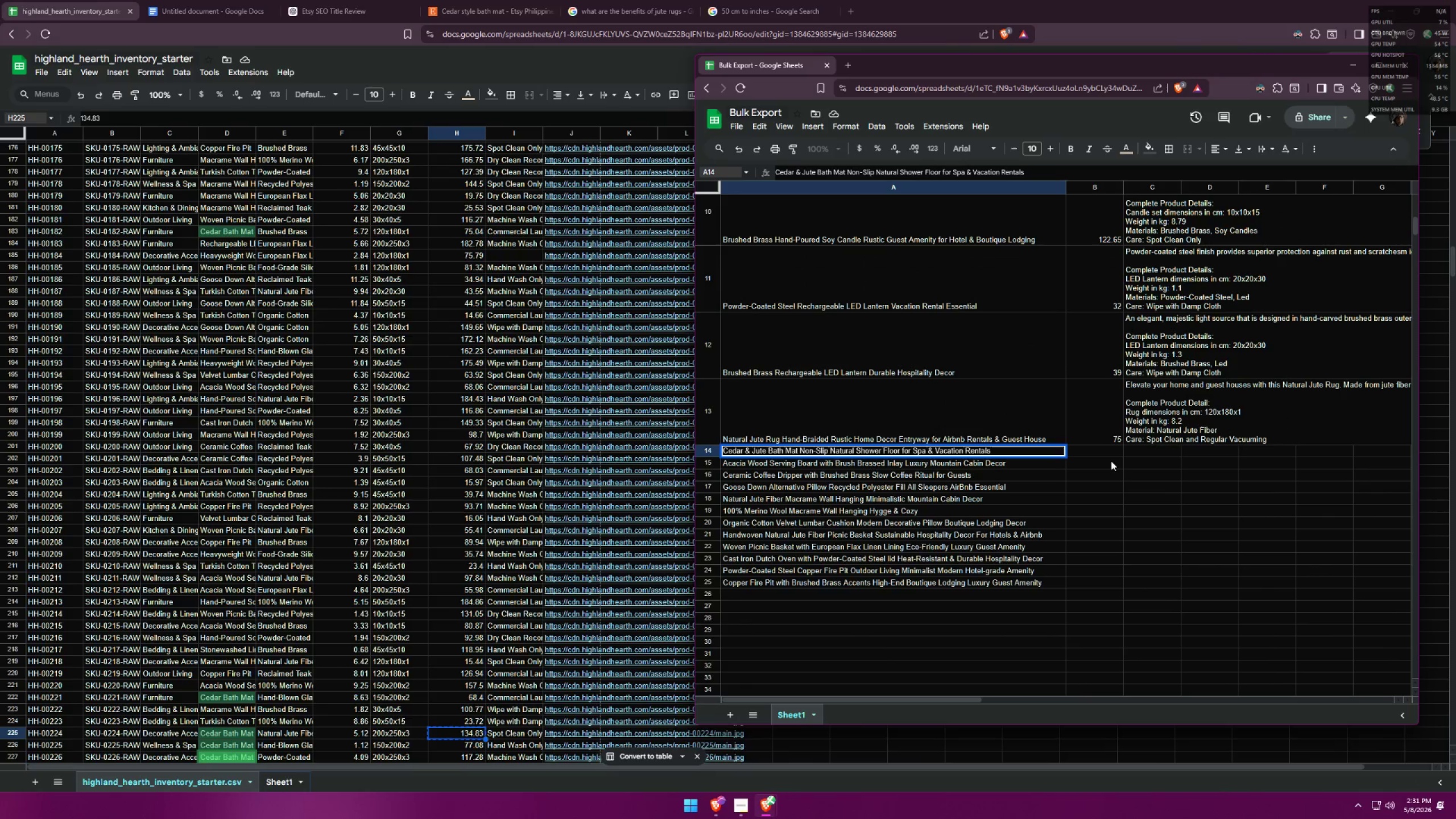 
left_click([1105, 450])
 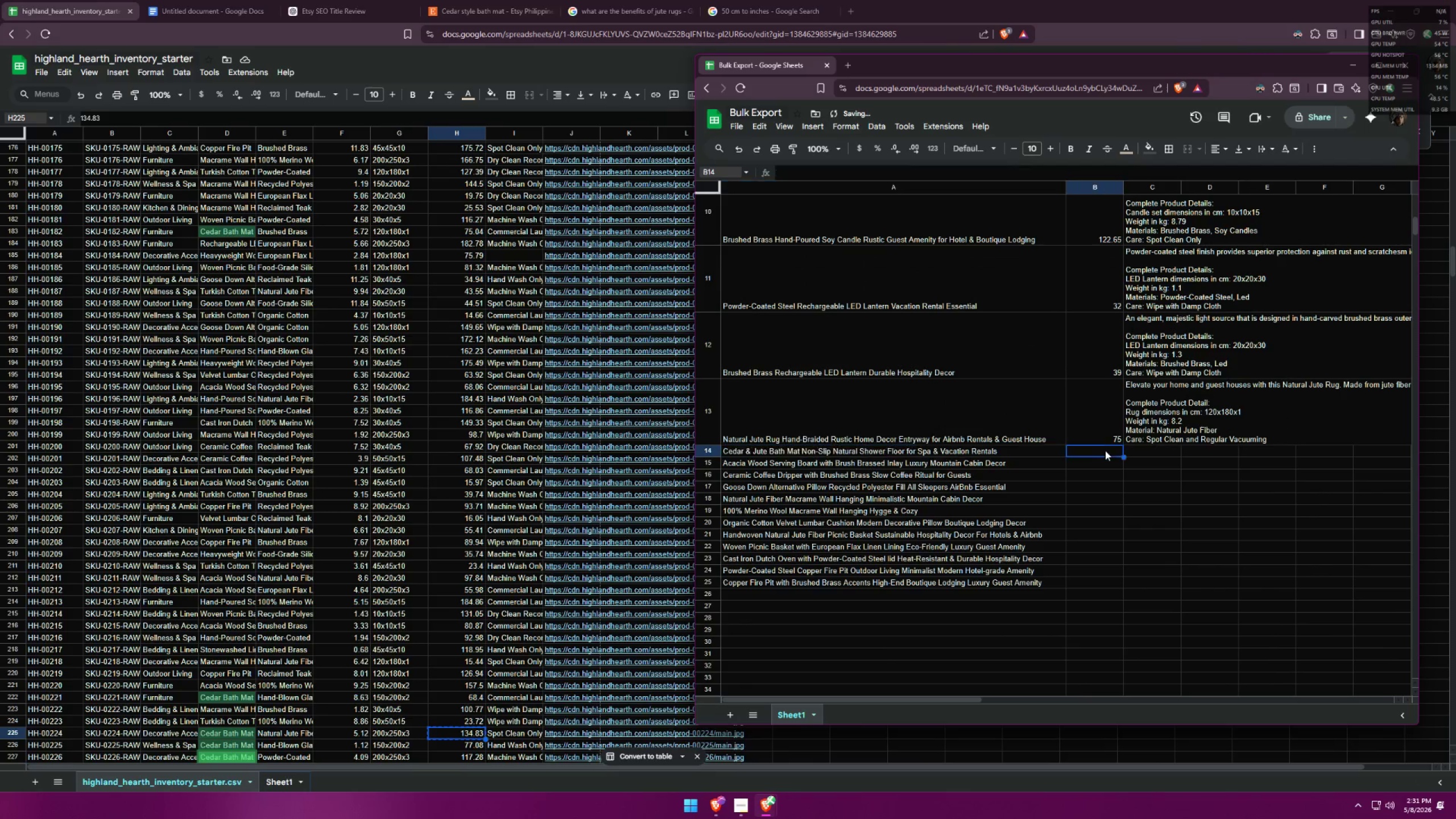 
key(Control+ControlLeft)
 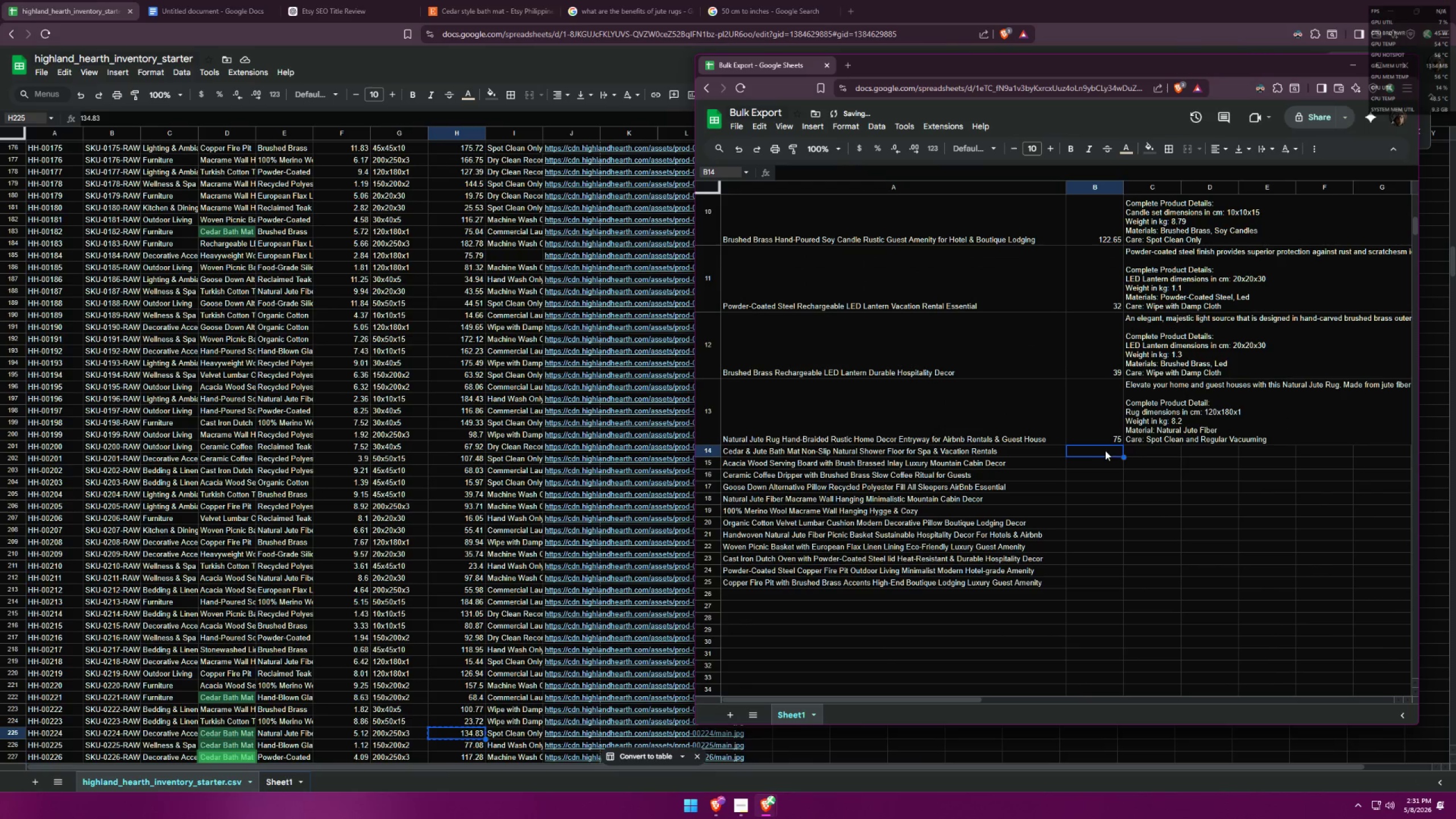 
key(Control+V)
 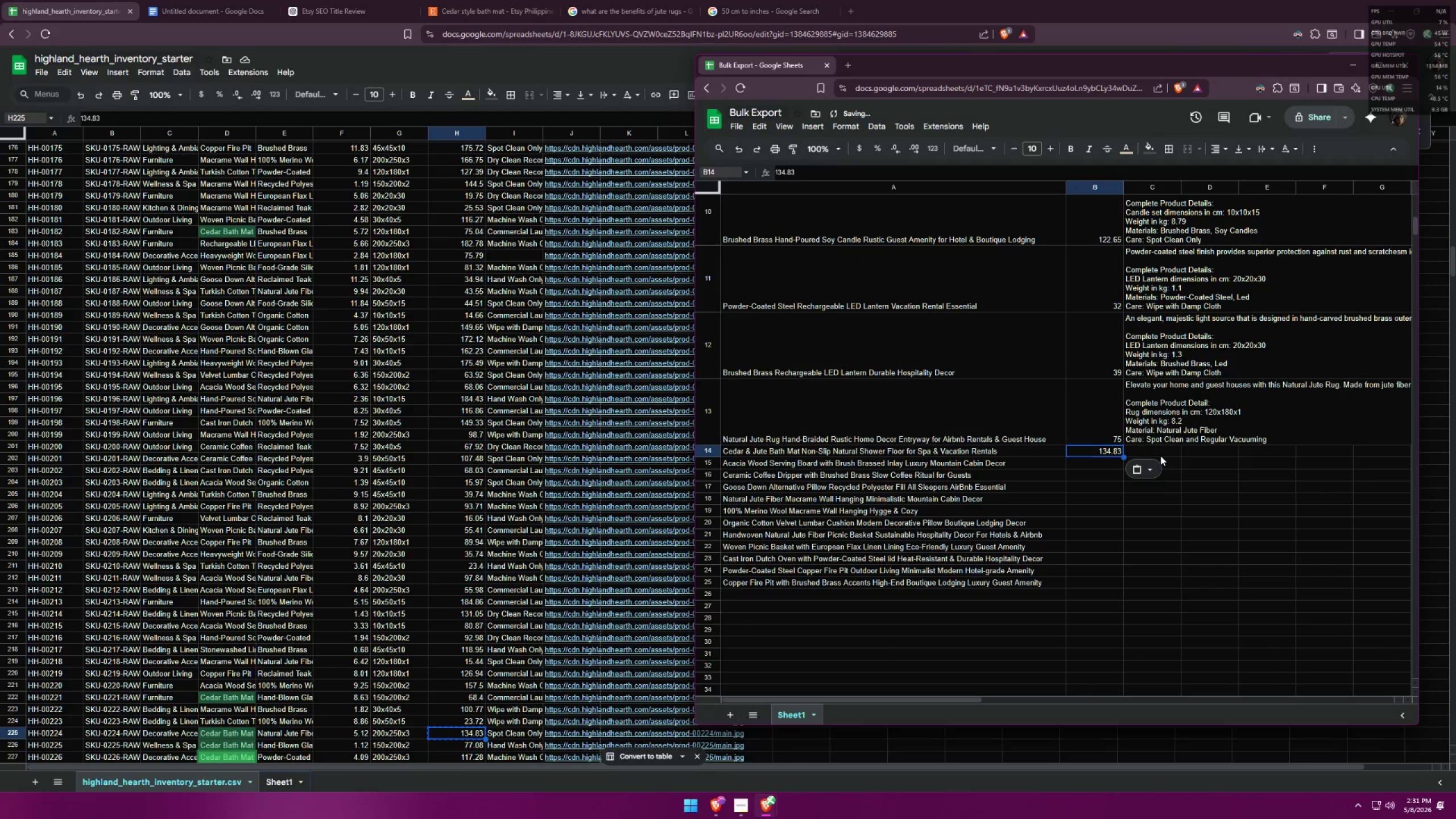 
left_click([1161, 451])
 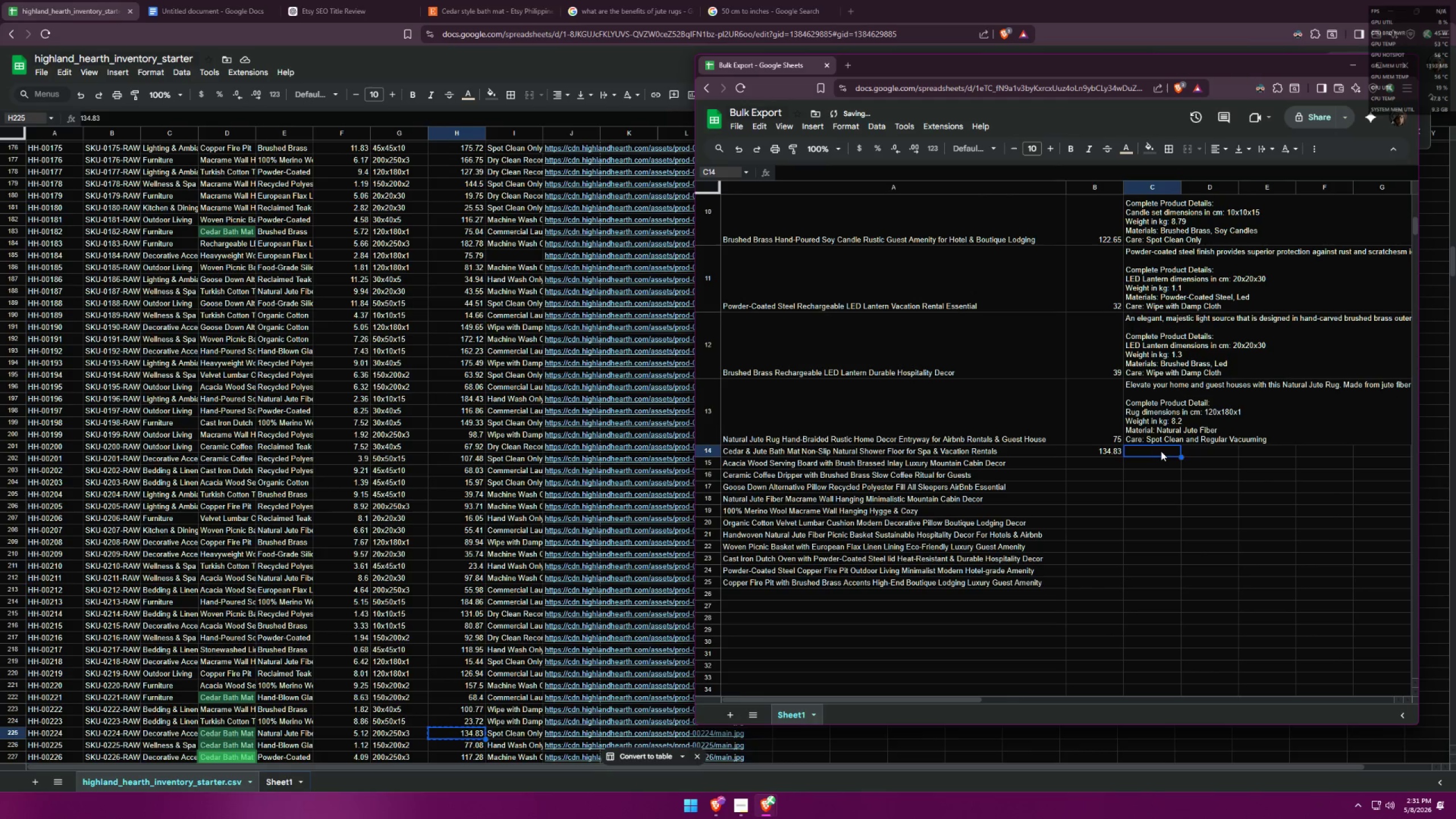 
double_click([1161, 451])
 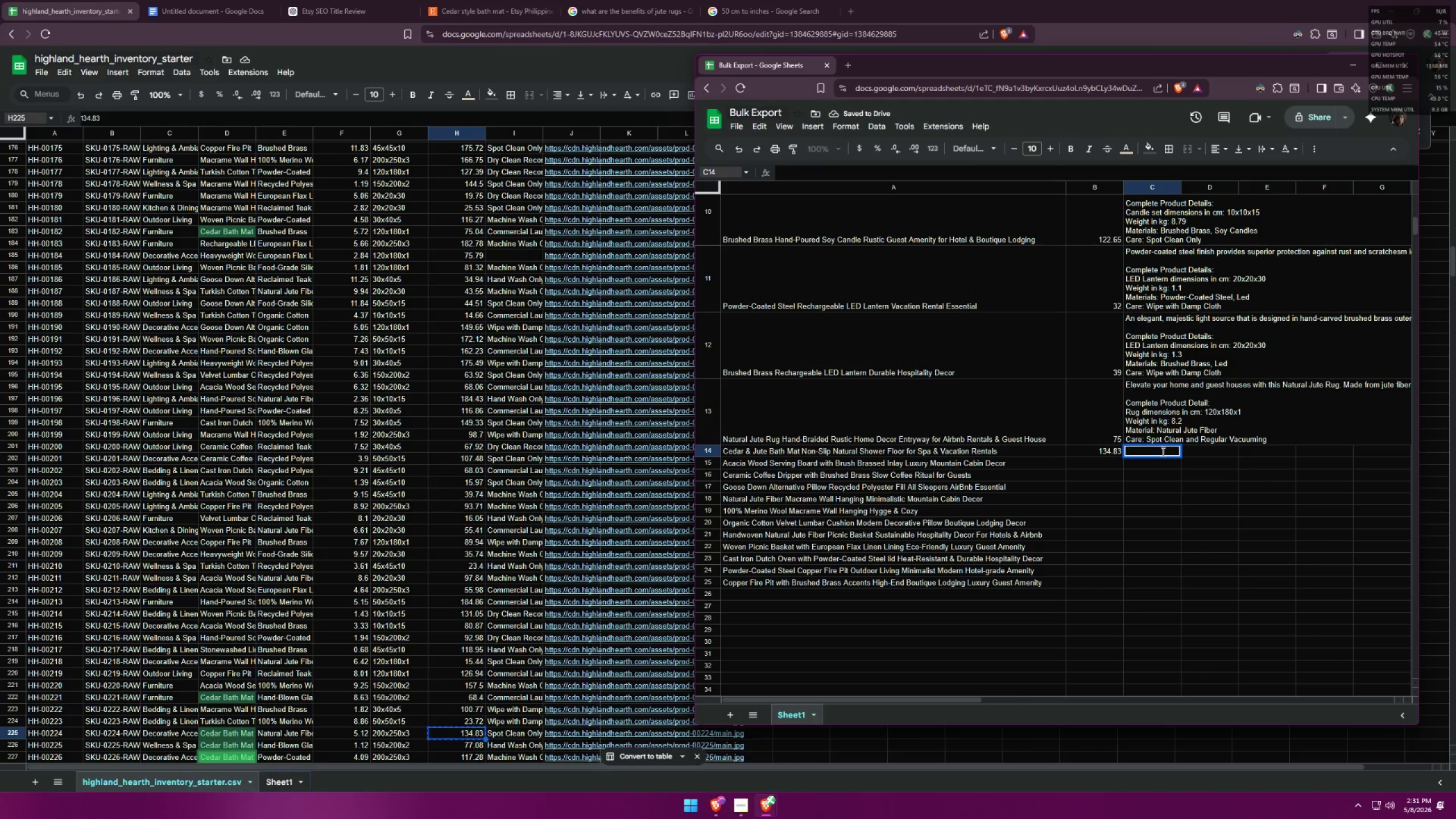 
type(Not your typical cedar bath mat, )
key(Backspace)
key(Backspace)
type(. Blended with Na)
key(Backspace)
key(Backspace)
type(Natural Jute Fibers, this m)
key(Backspace)
type(bath mat not only )
 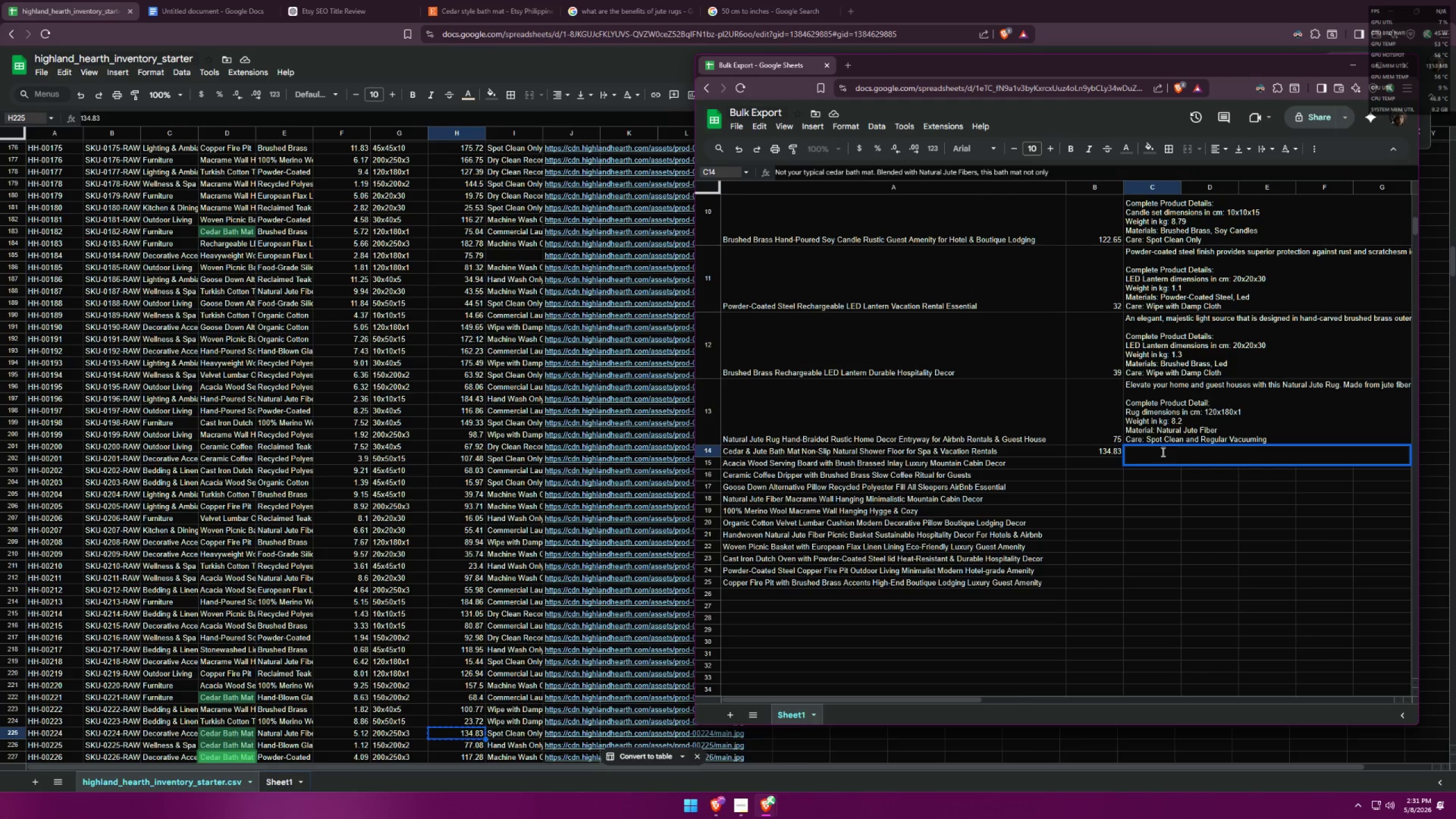 
type(aesthg)
key(Backspace)
key(Backspace)
type(hetically rustic but )
 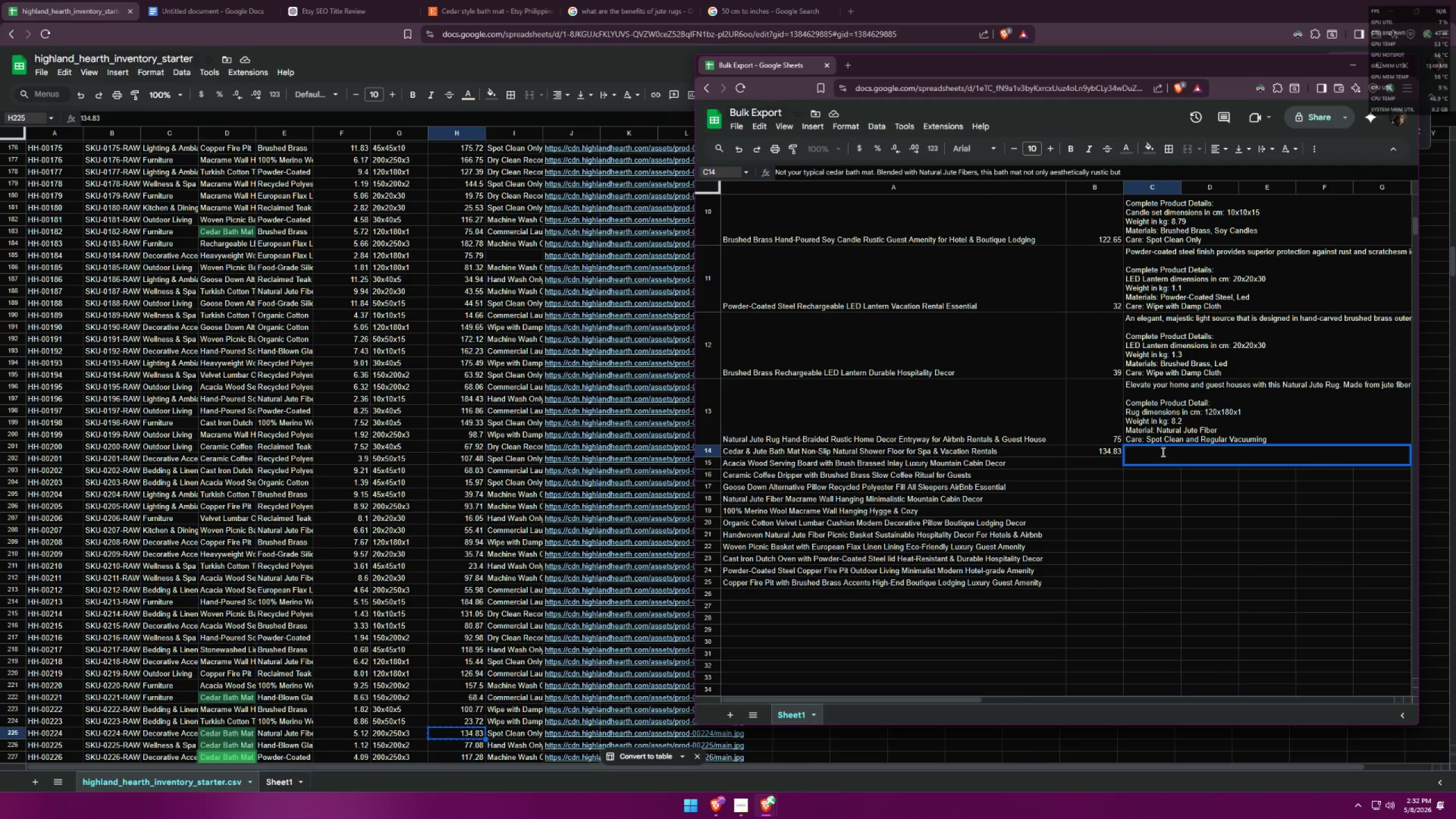 
wait(8.48)
 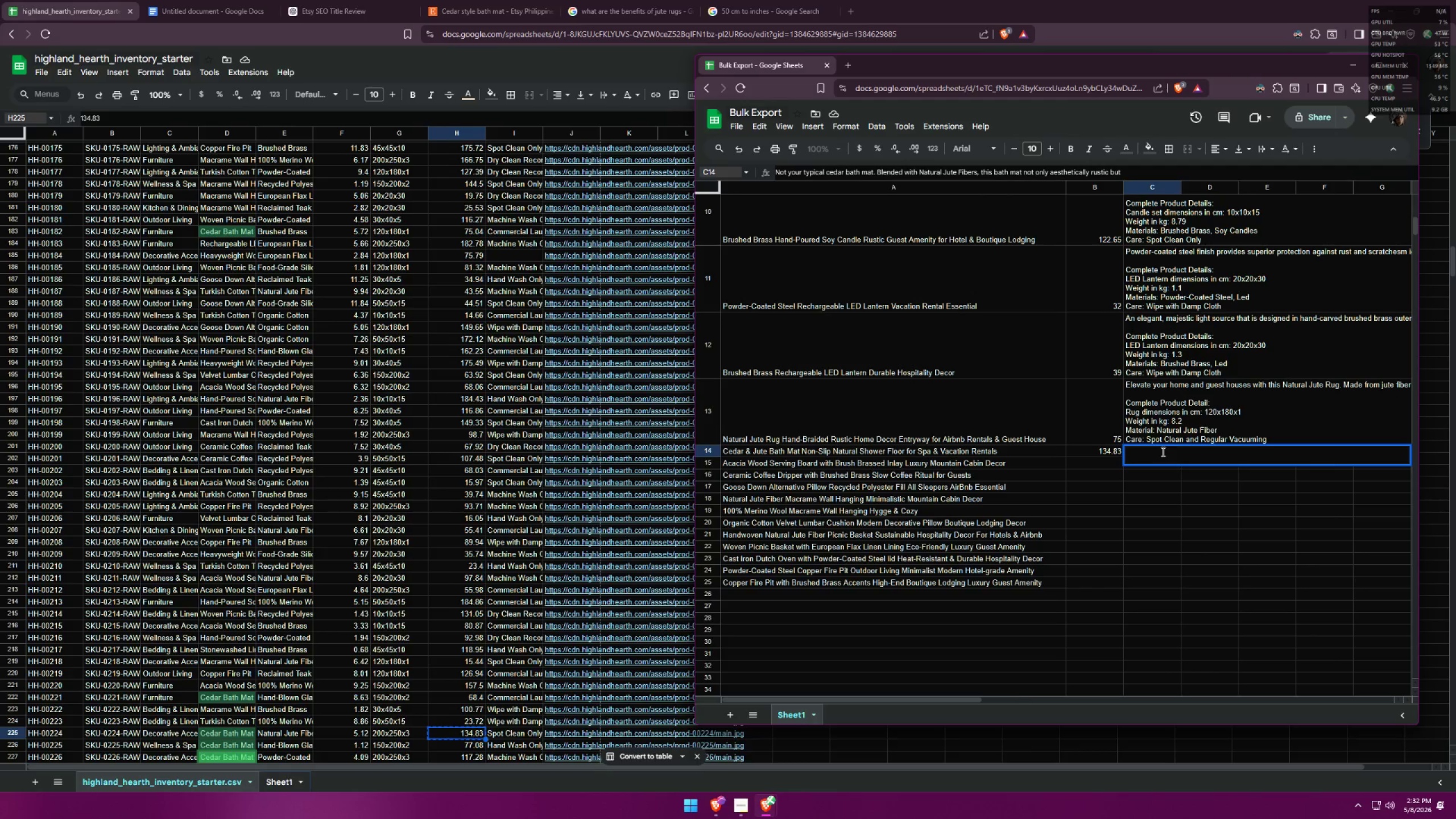 
type(highly )
key(Backspace)
key(Backspace)
key(Backspace)
key(Backspace)
key(Backspace)
key(Backspace)
key(Backspace)
type(with superior durability and sustainability. )
 